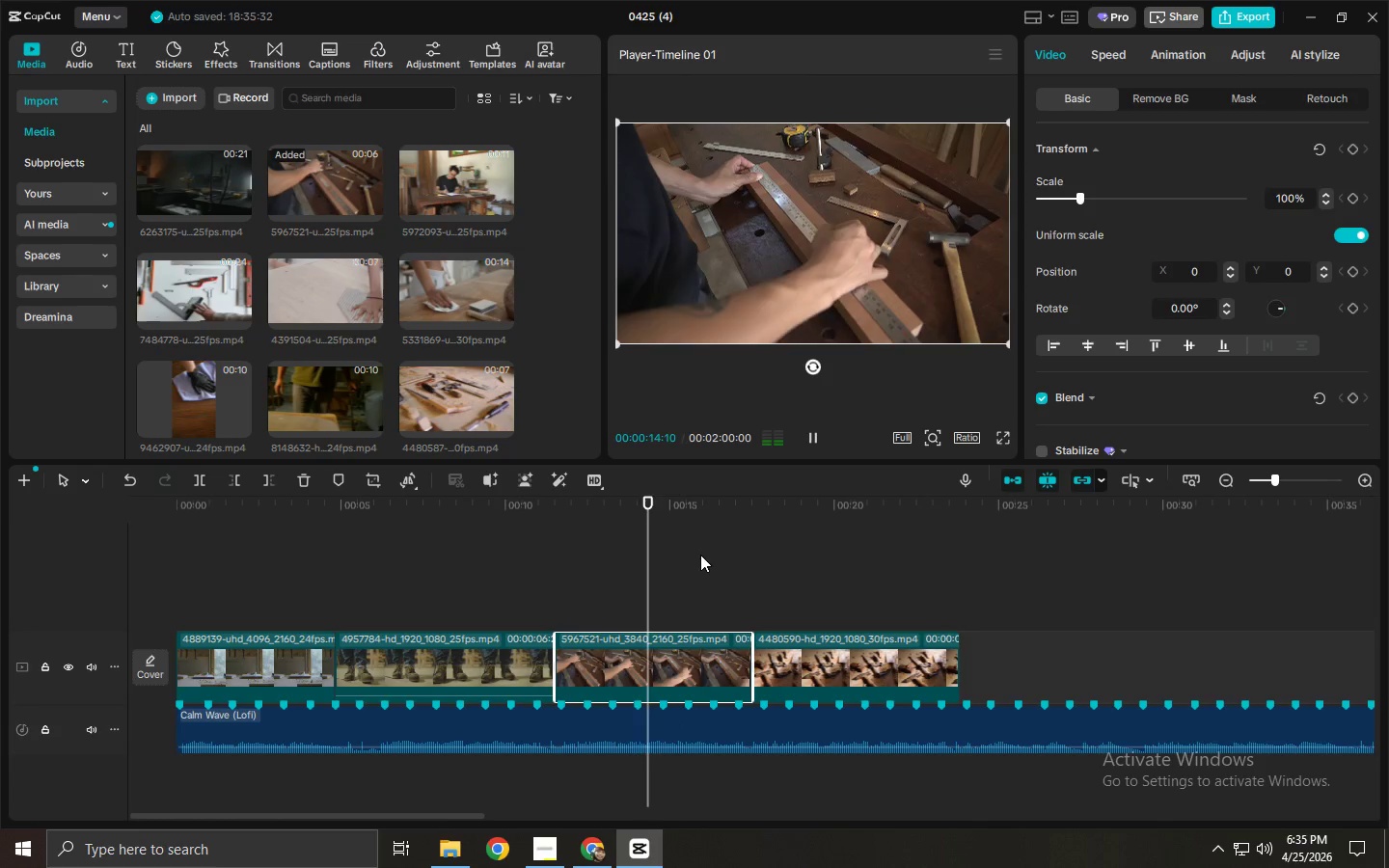 
scroll: coordinate [377, 363], scroll_direction: down, amount: 1.0
 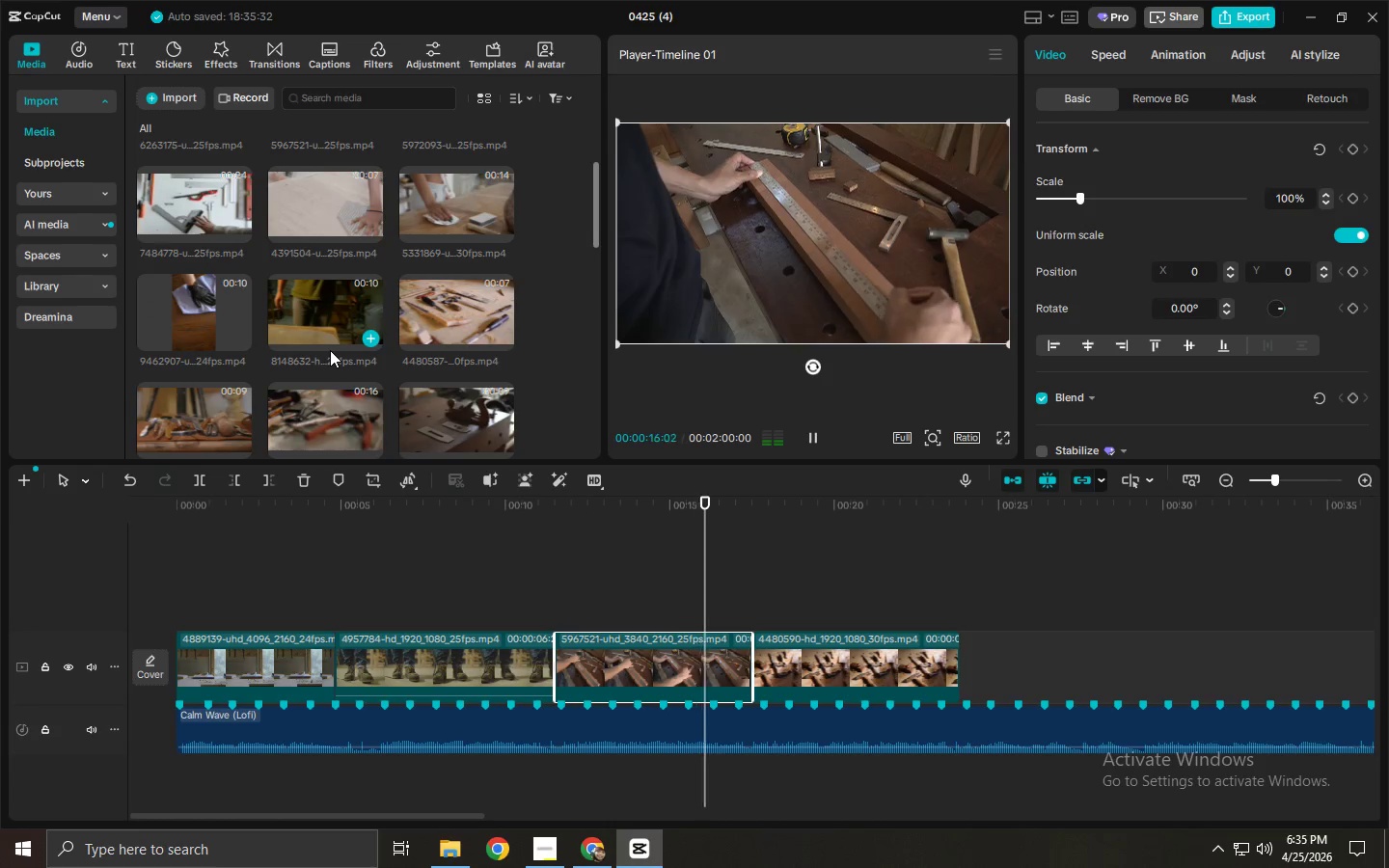 
left_click_drag(start_coordinate=[293, 312], to_coordinate=[762, 656])
 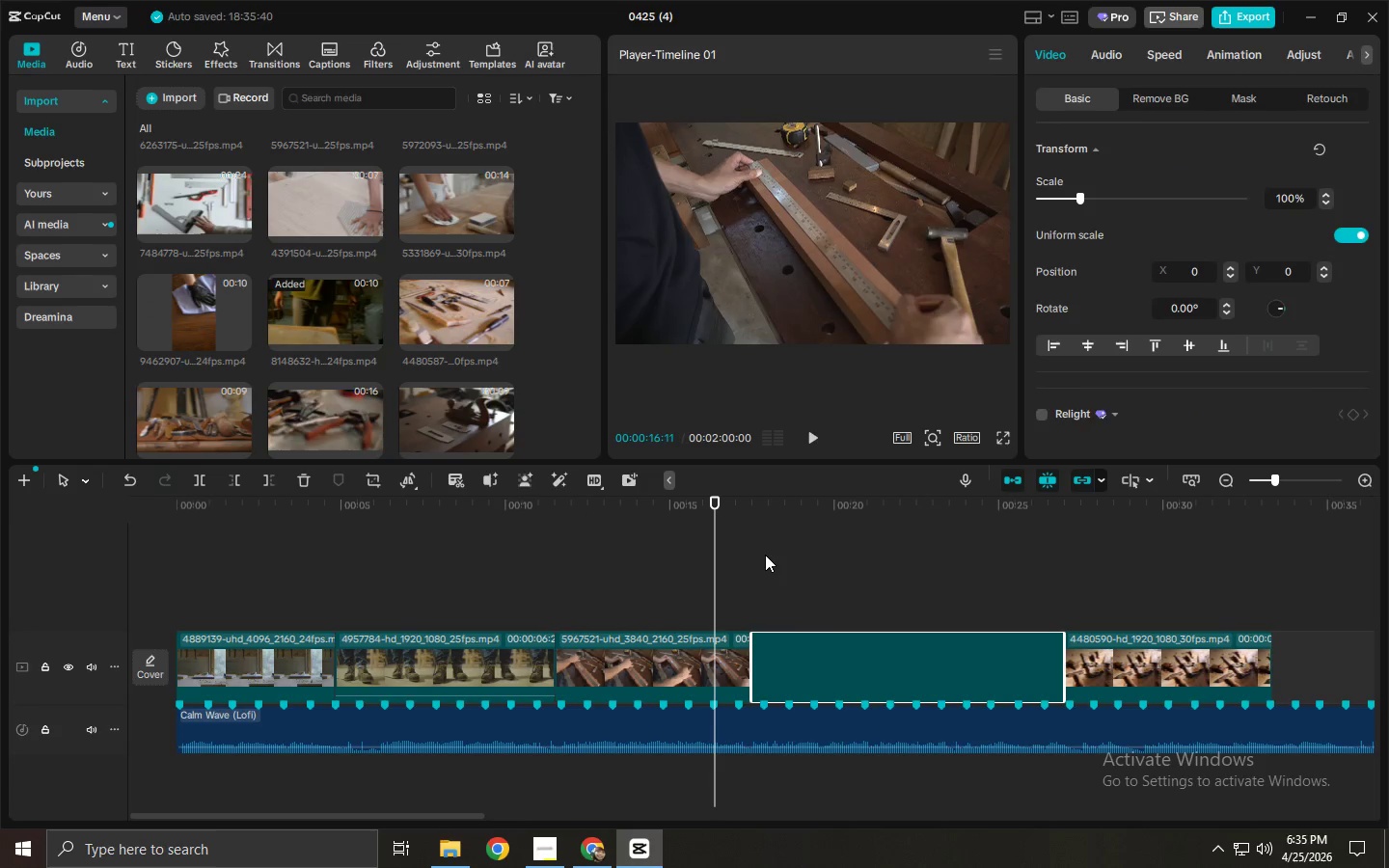 
key(Space)
 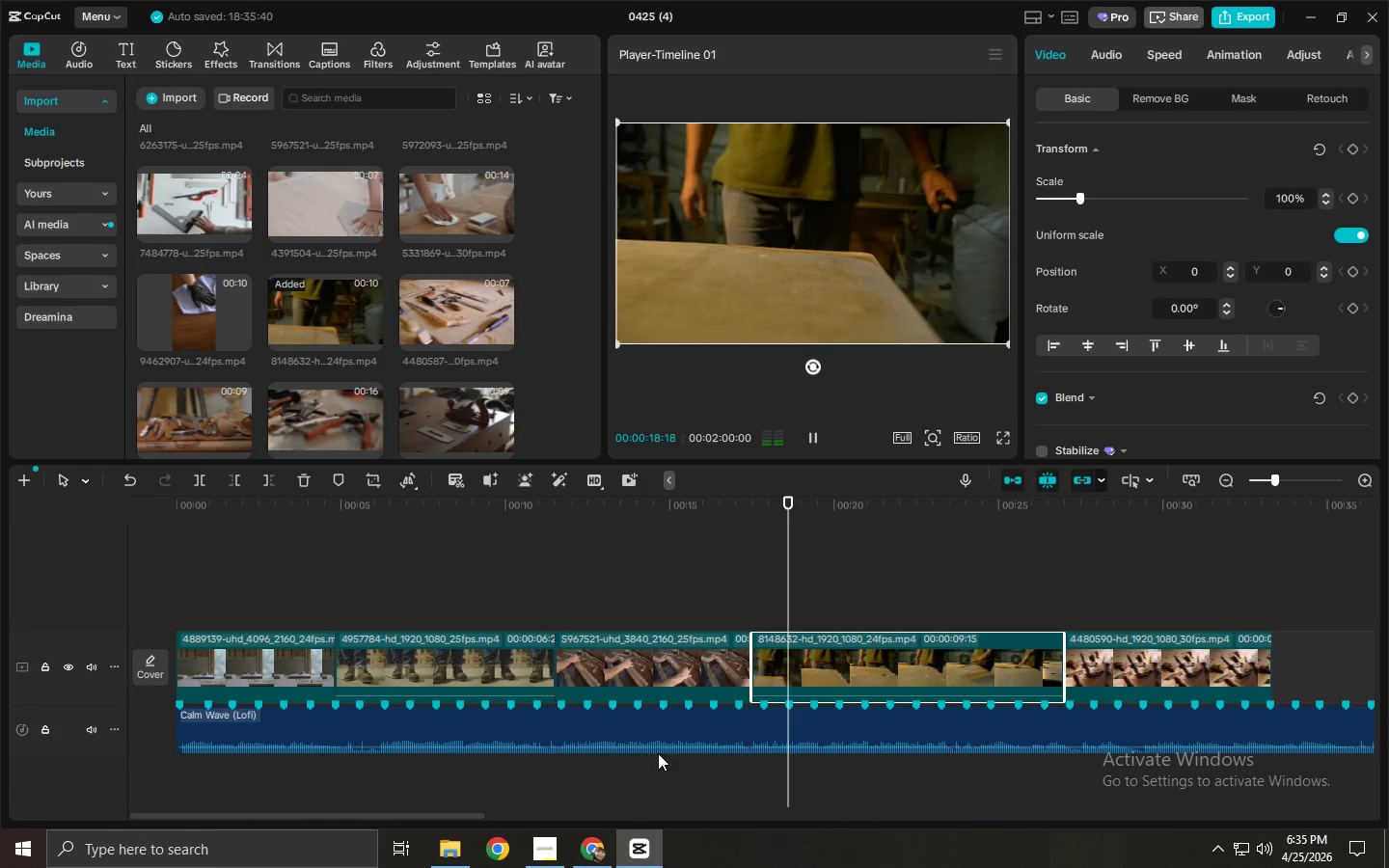 
left_click_drag(start_coordinate=[455, 811], to_coordinate=[540, 818])
 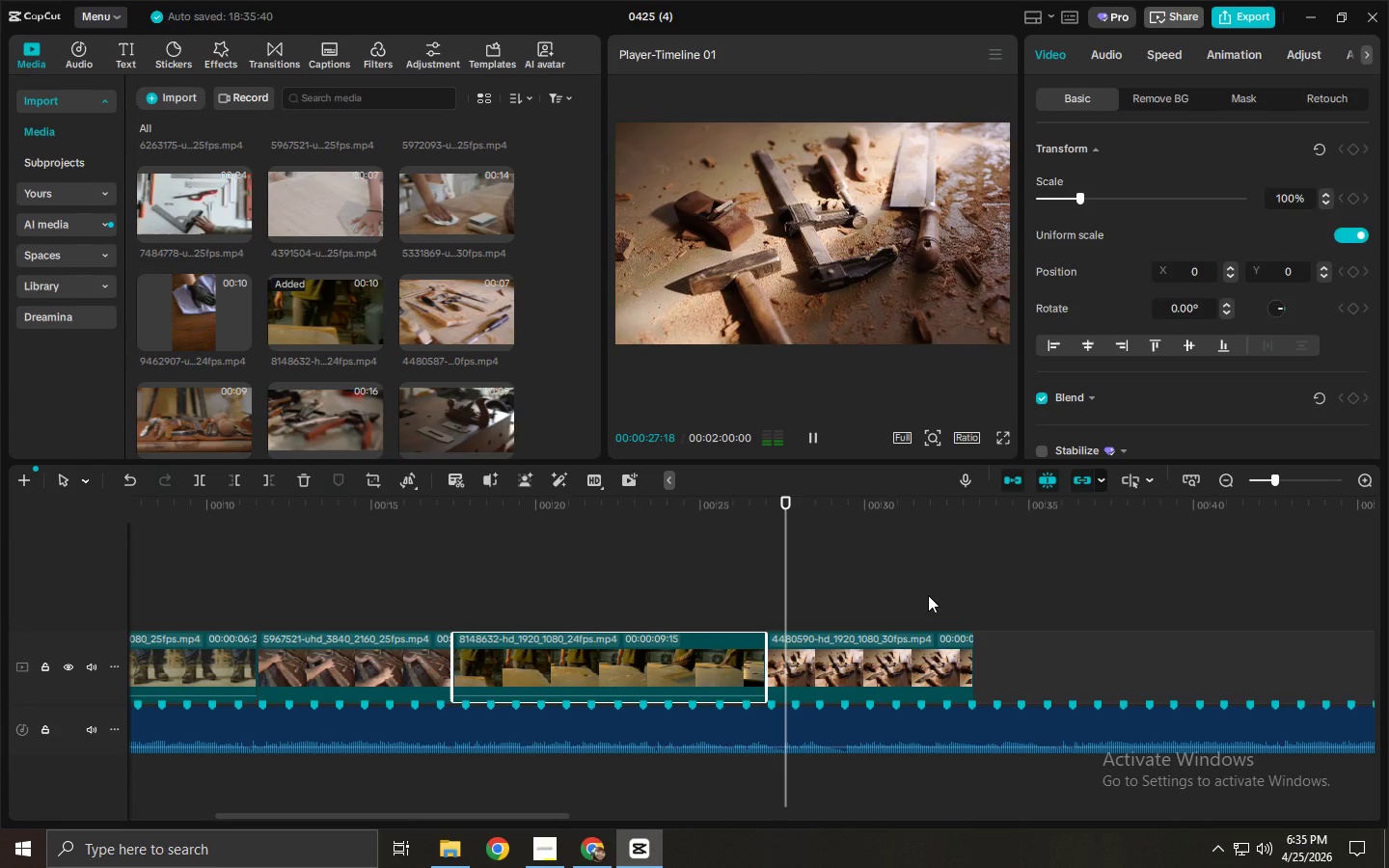 
wait(12.62)
 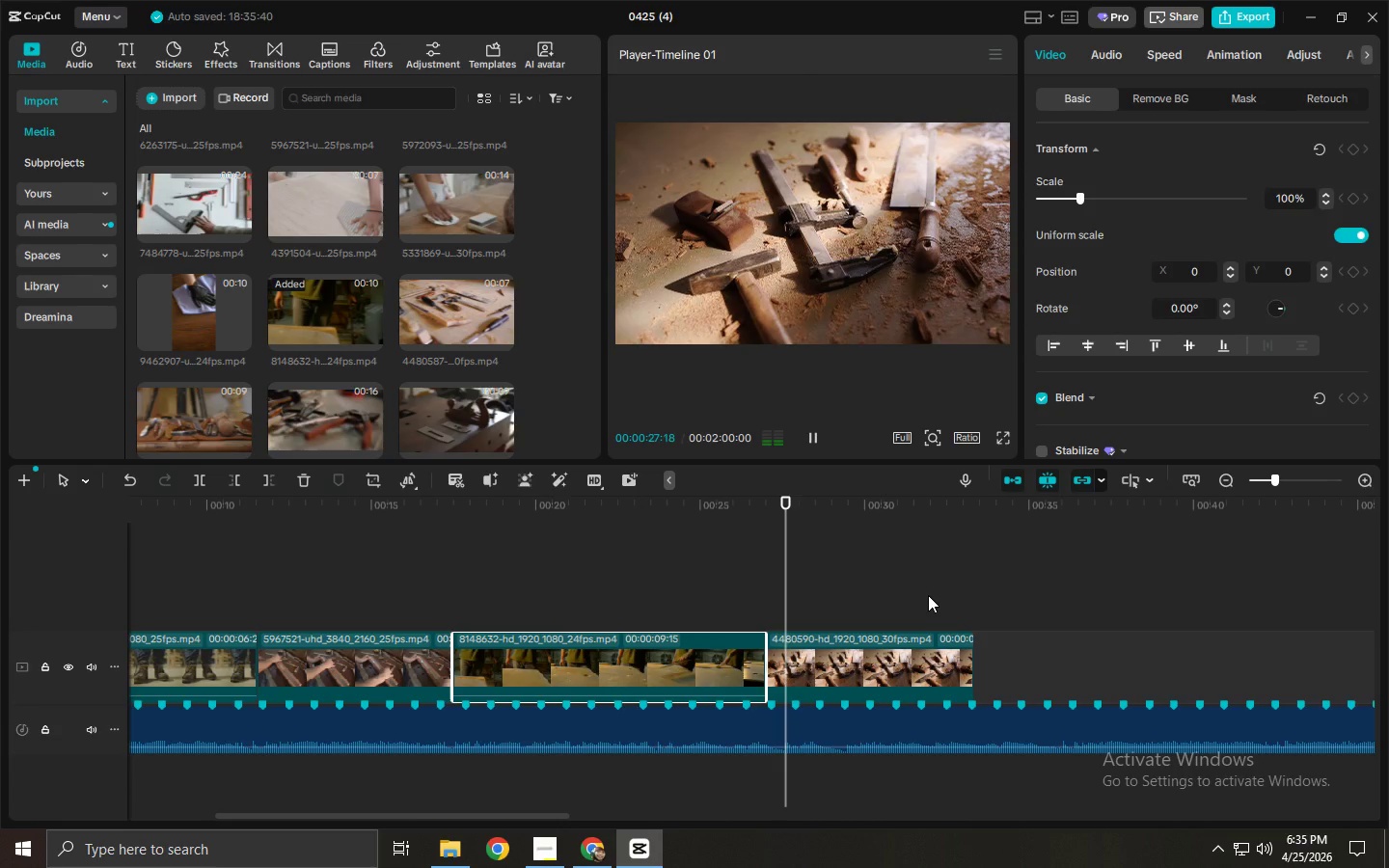 
hold_key(key=Space, duration=3.42)
 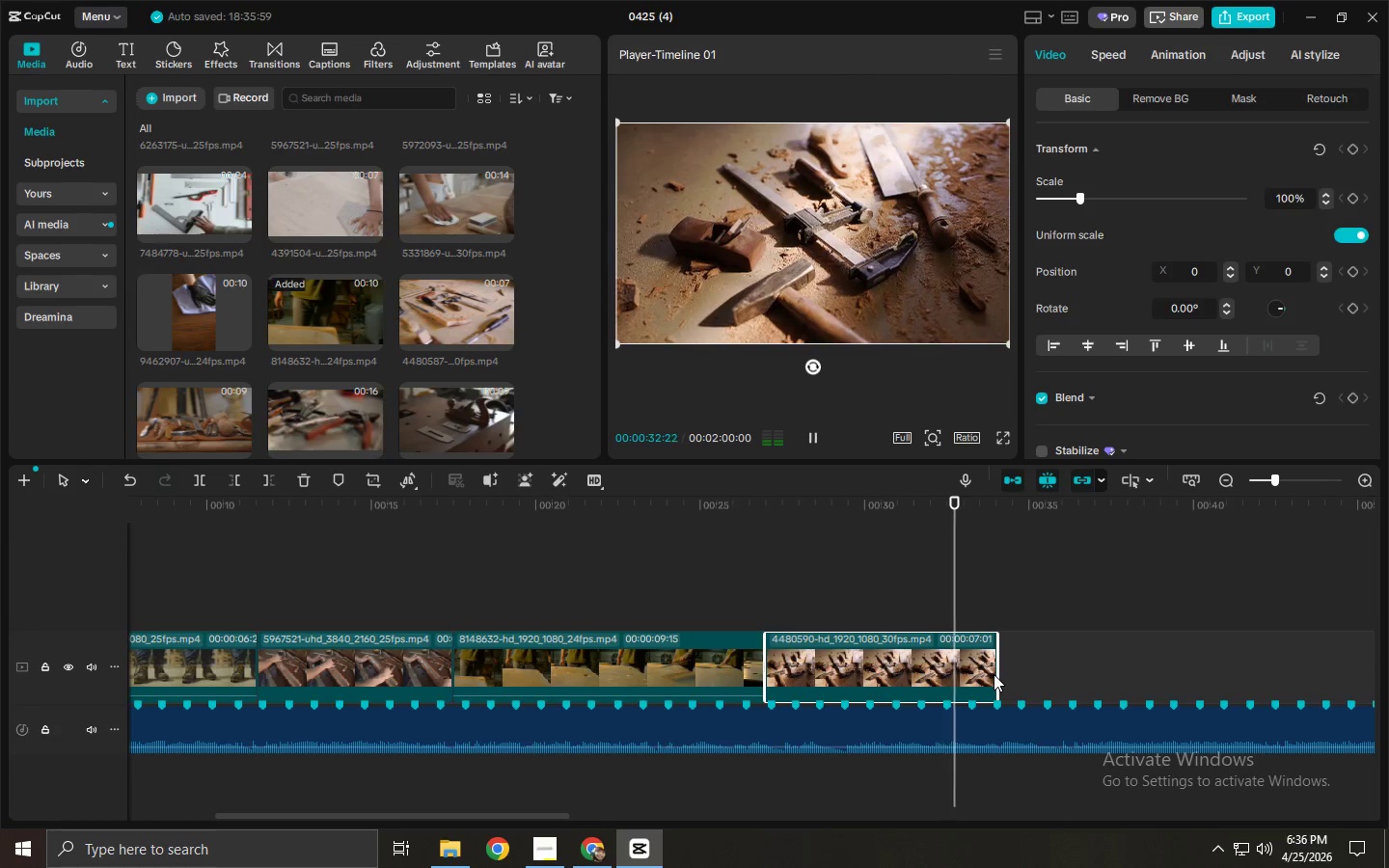 
left_click_drag(start_coordinate=[973, 664], to_coordinate=[994, 674])
 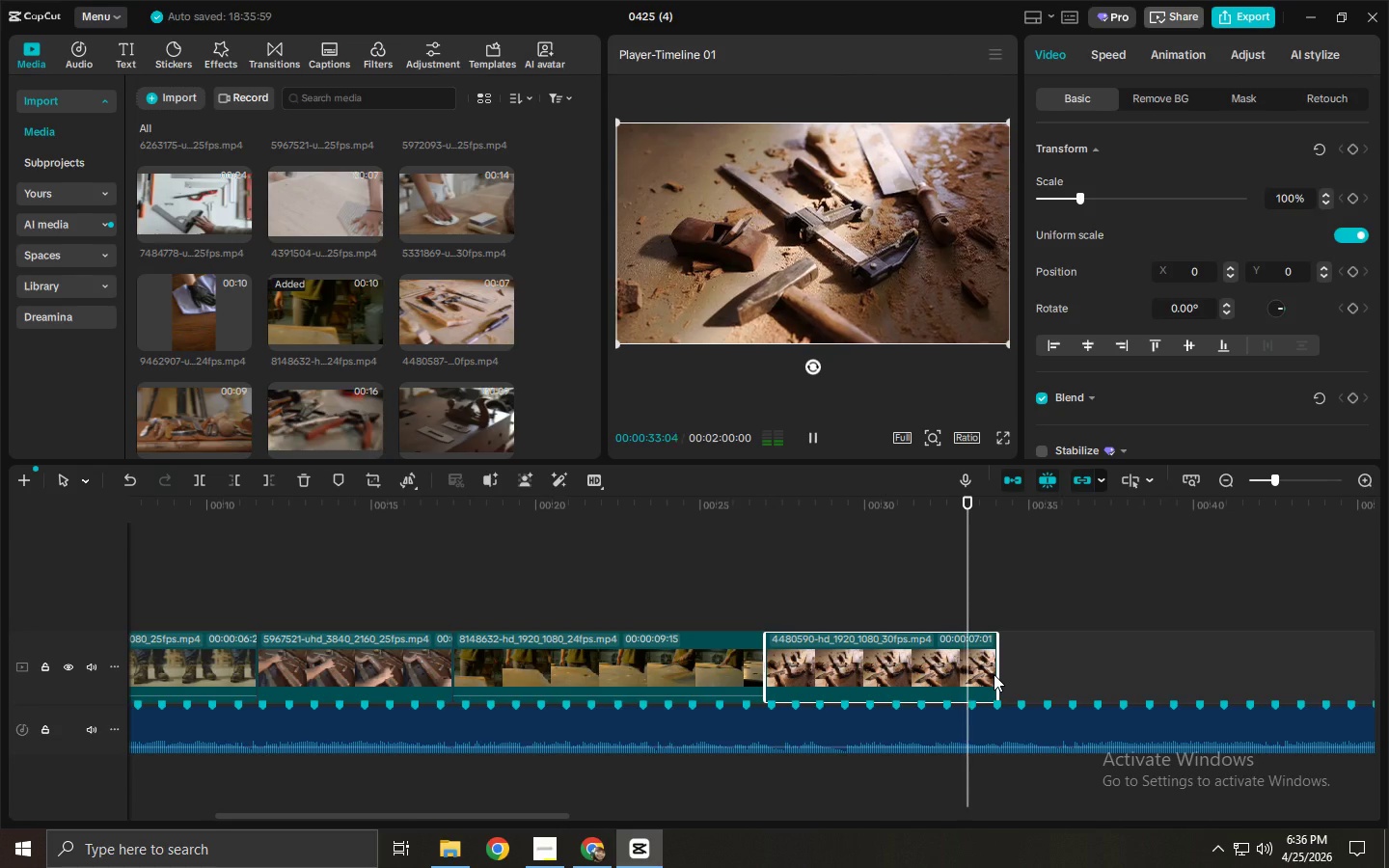 
key(Space)
 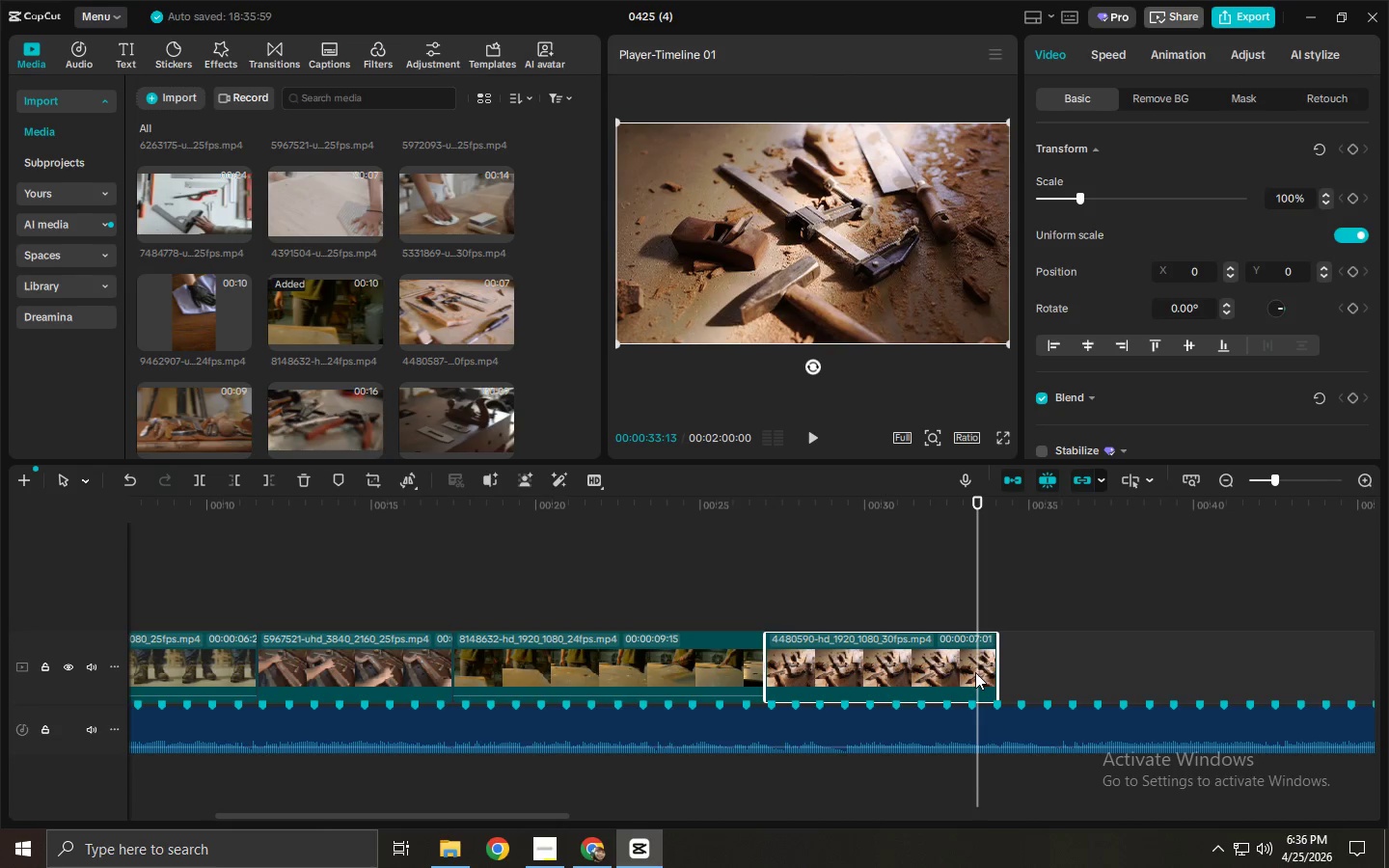 
left_click([682, 649])
 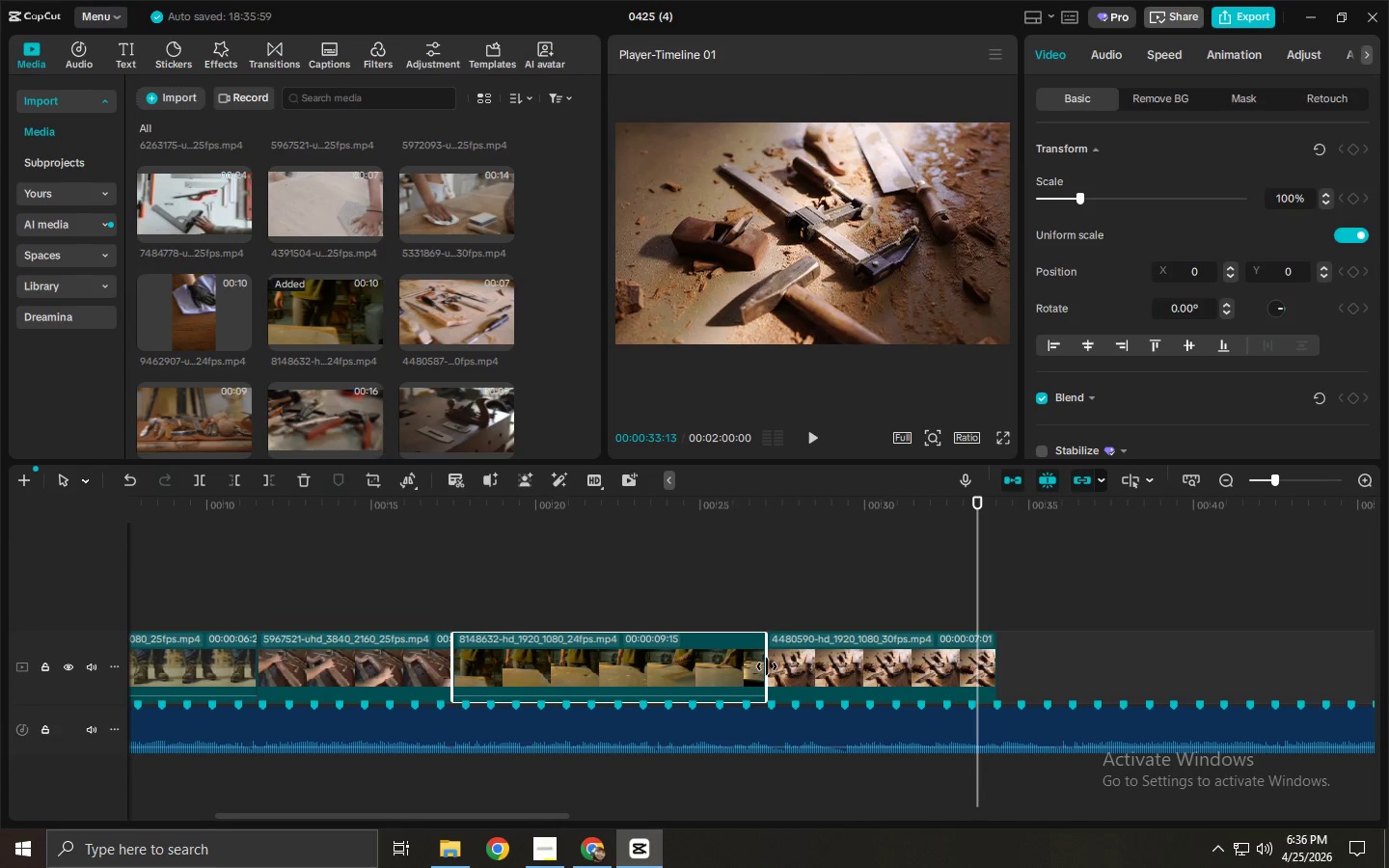 
left_click_drag(start_coordinate=[767, 666], to_coordinate=[640, 683])
 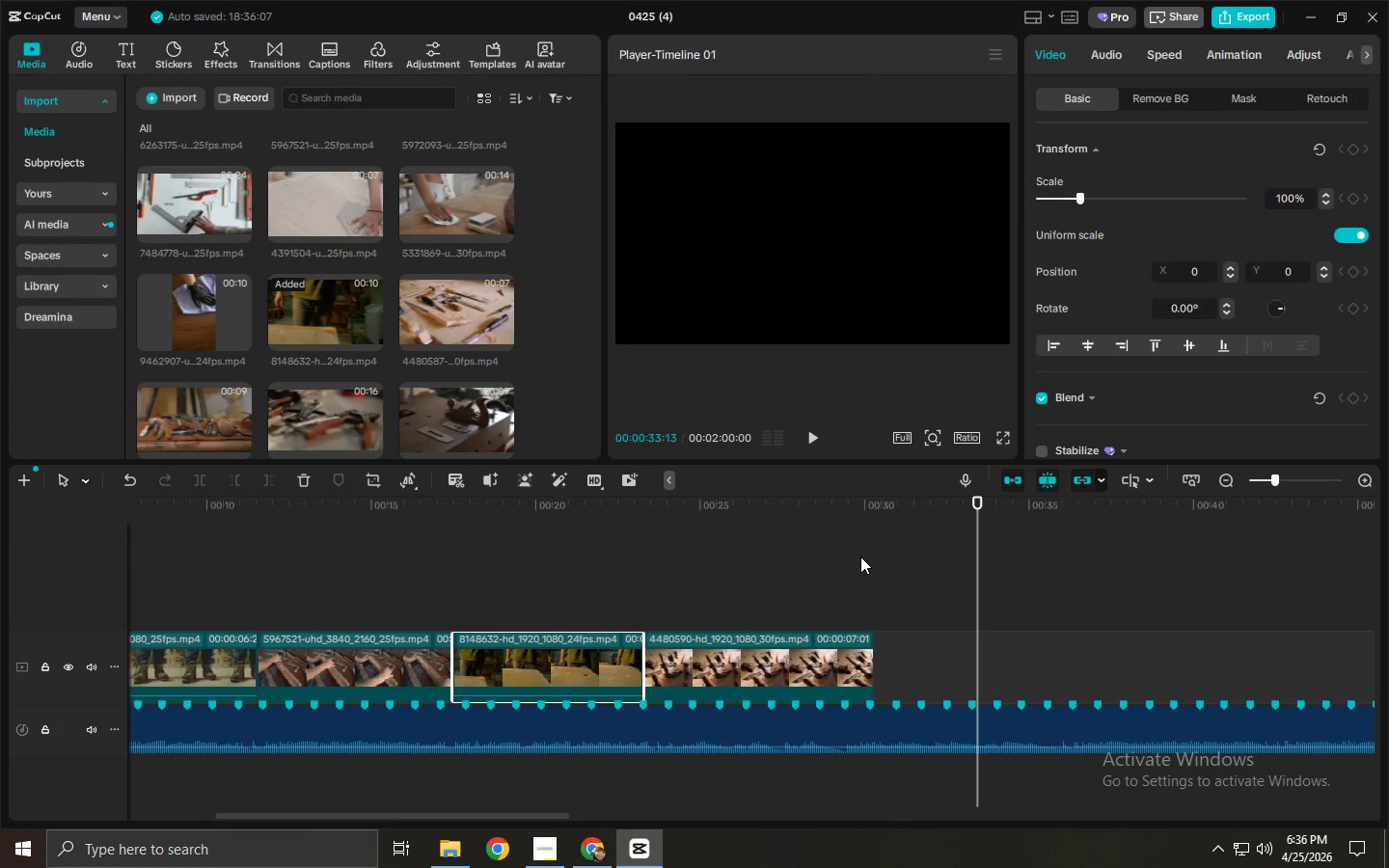 
left_click_drag(start_coordinate=[860, 503], to_coordinate=[867, 503])
 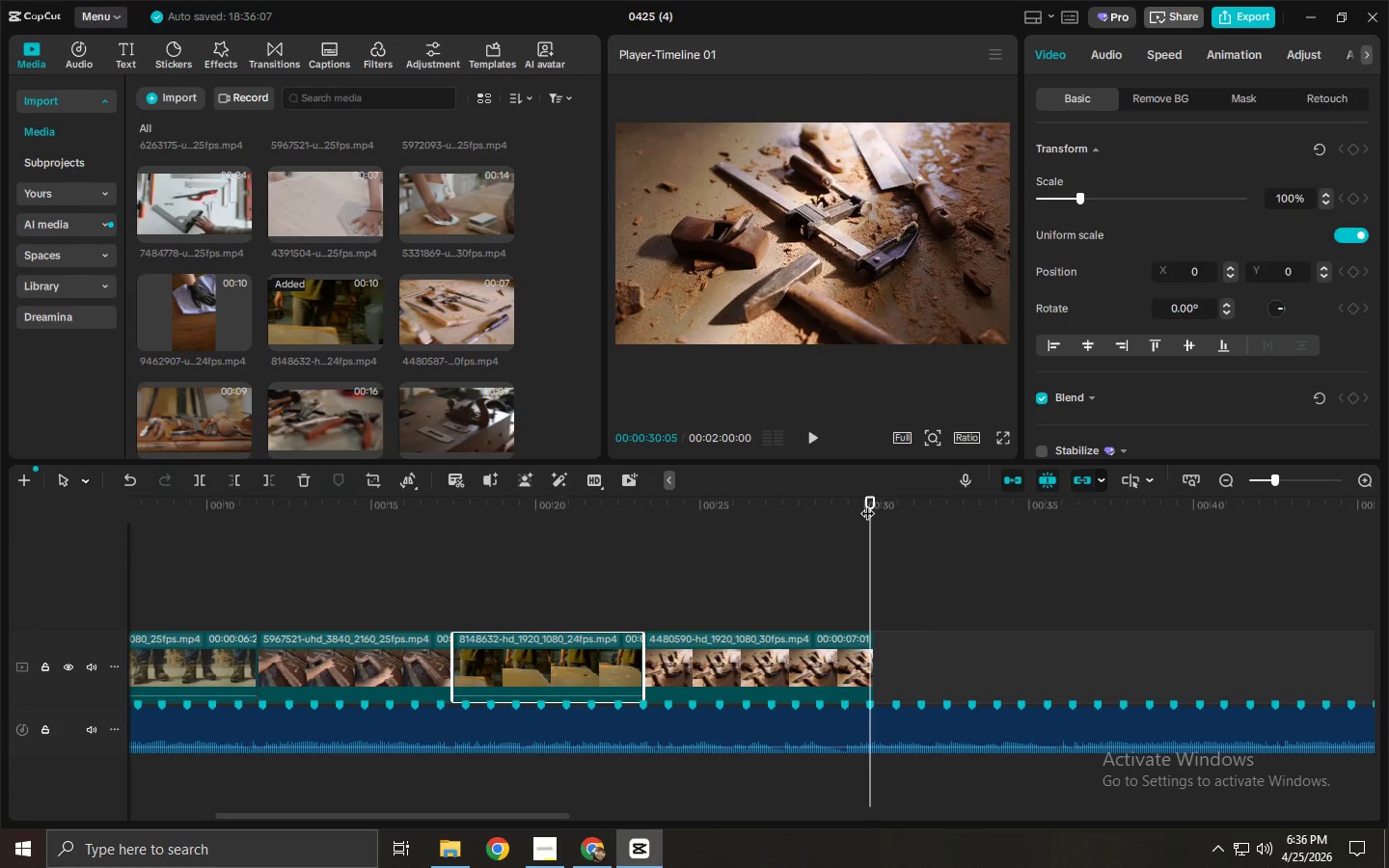 
key(Space)
 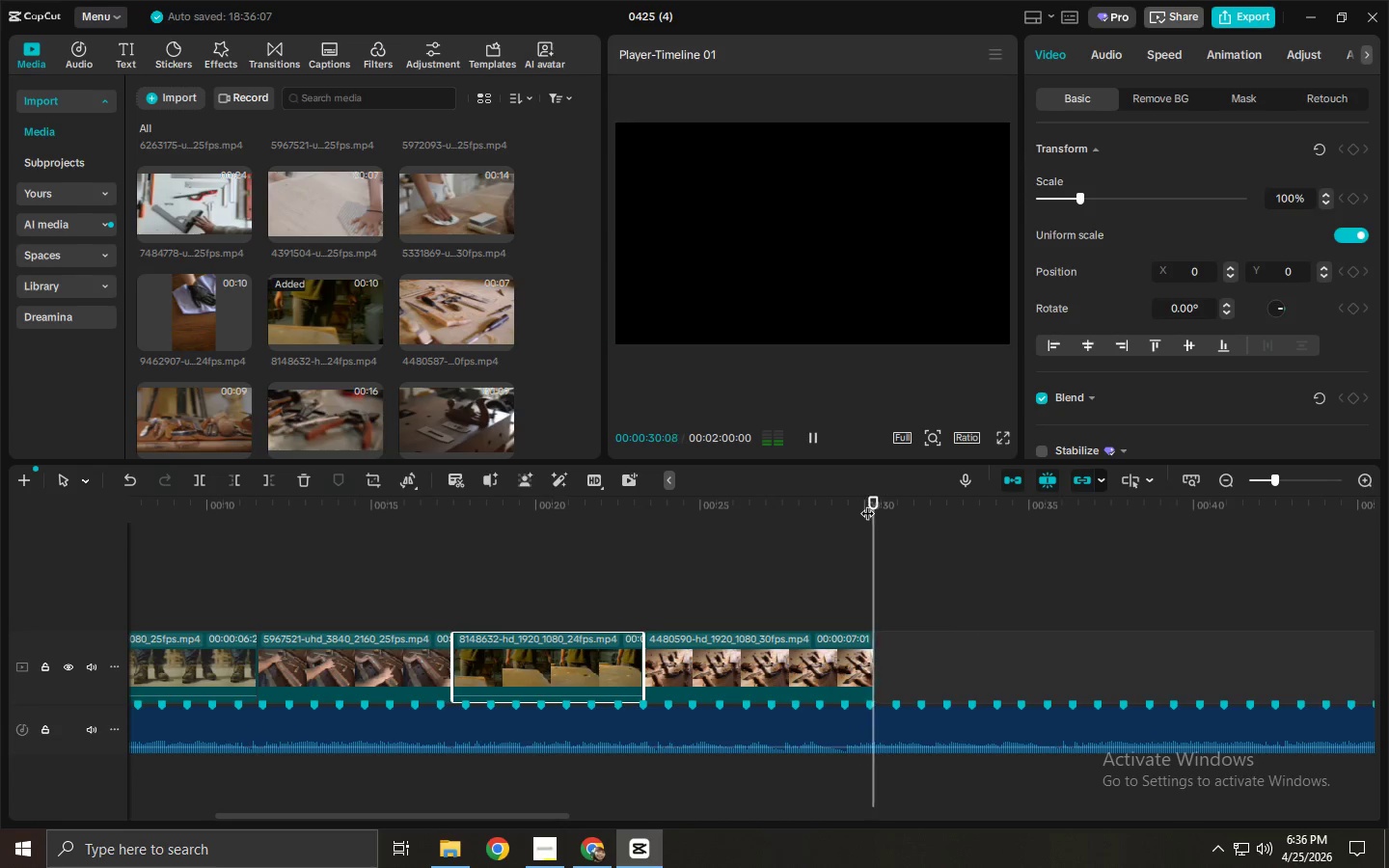 
key(Space)
 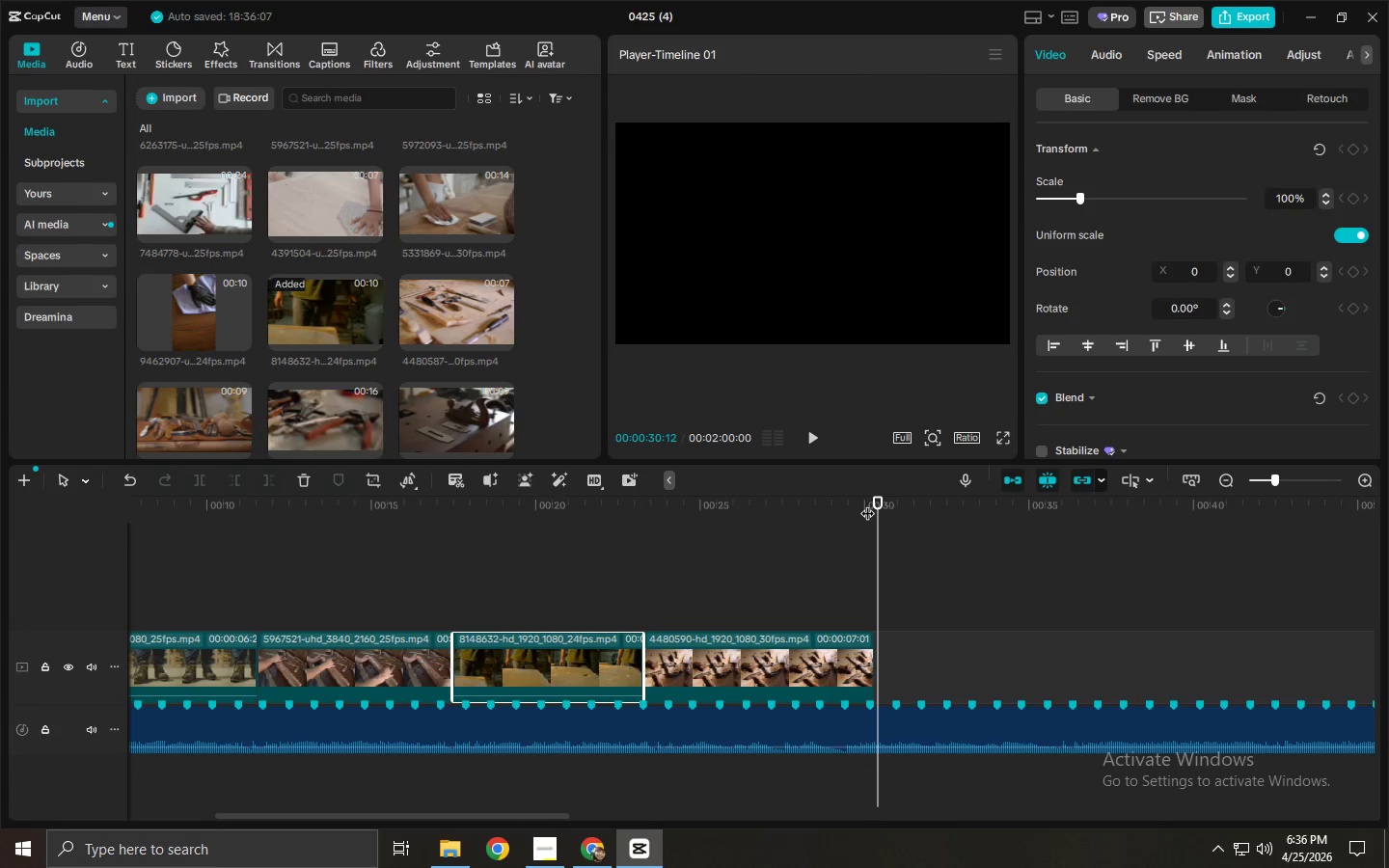 
scroll: coordinate [283, 411], scroll_direction: up, amount: 9.0
 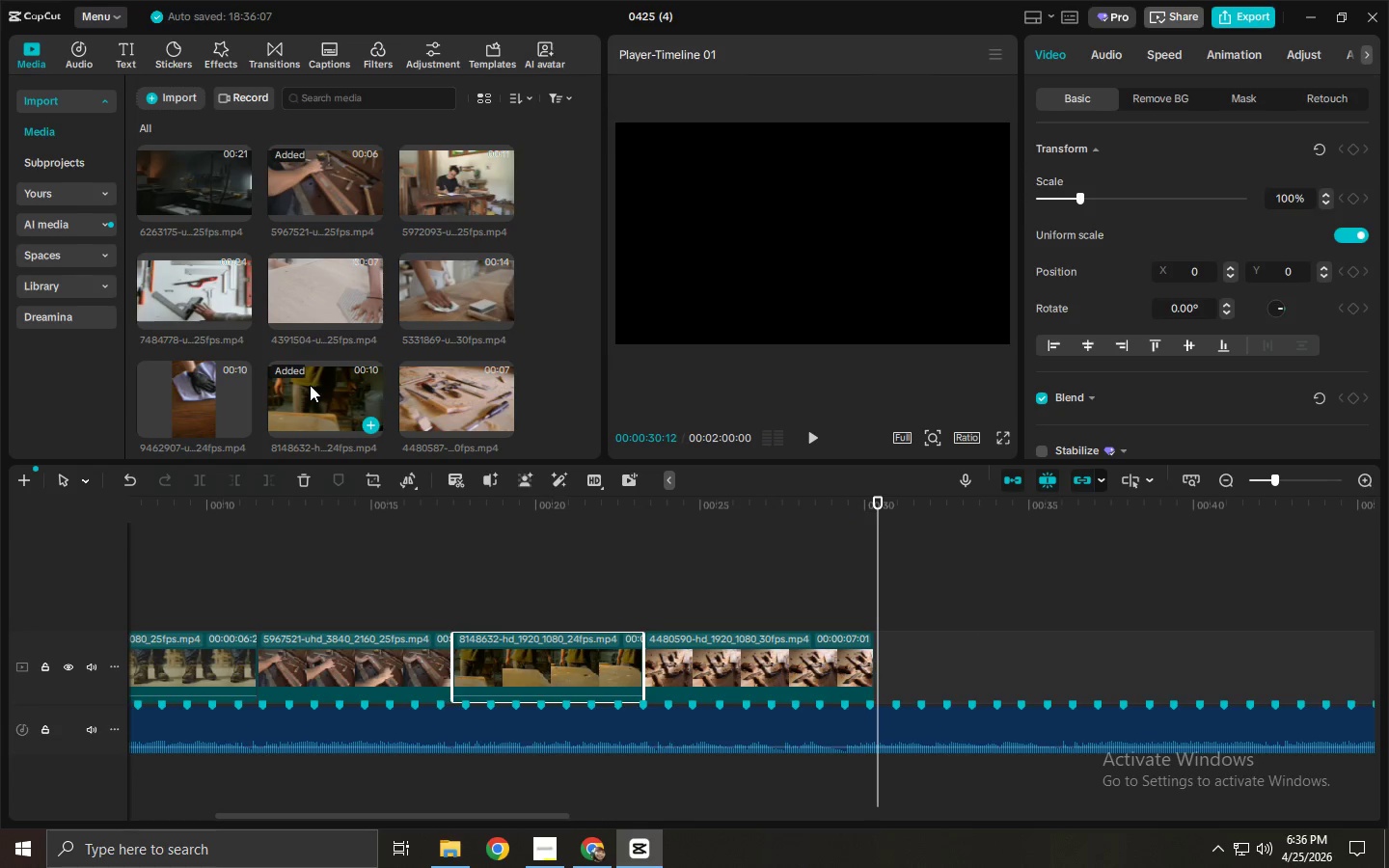 
scroll: coordinate [276, 384], scroll_direction: down, amount: 3.0
 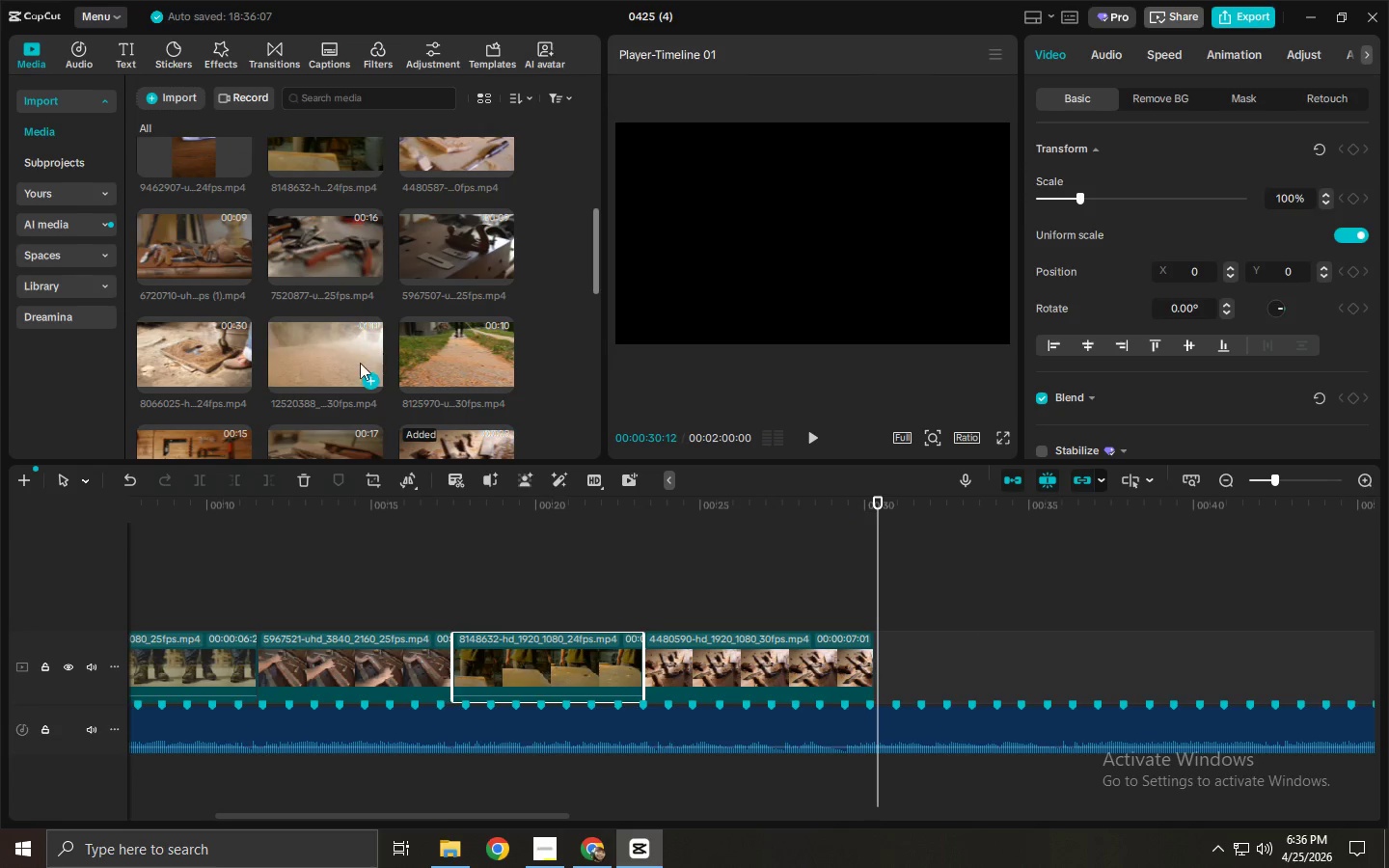 
left_click_drag(start_coordinate=[430, 350], to_coordinate=[883, 665])
 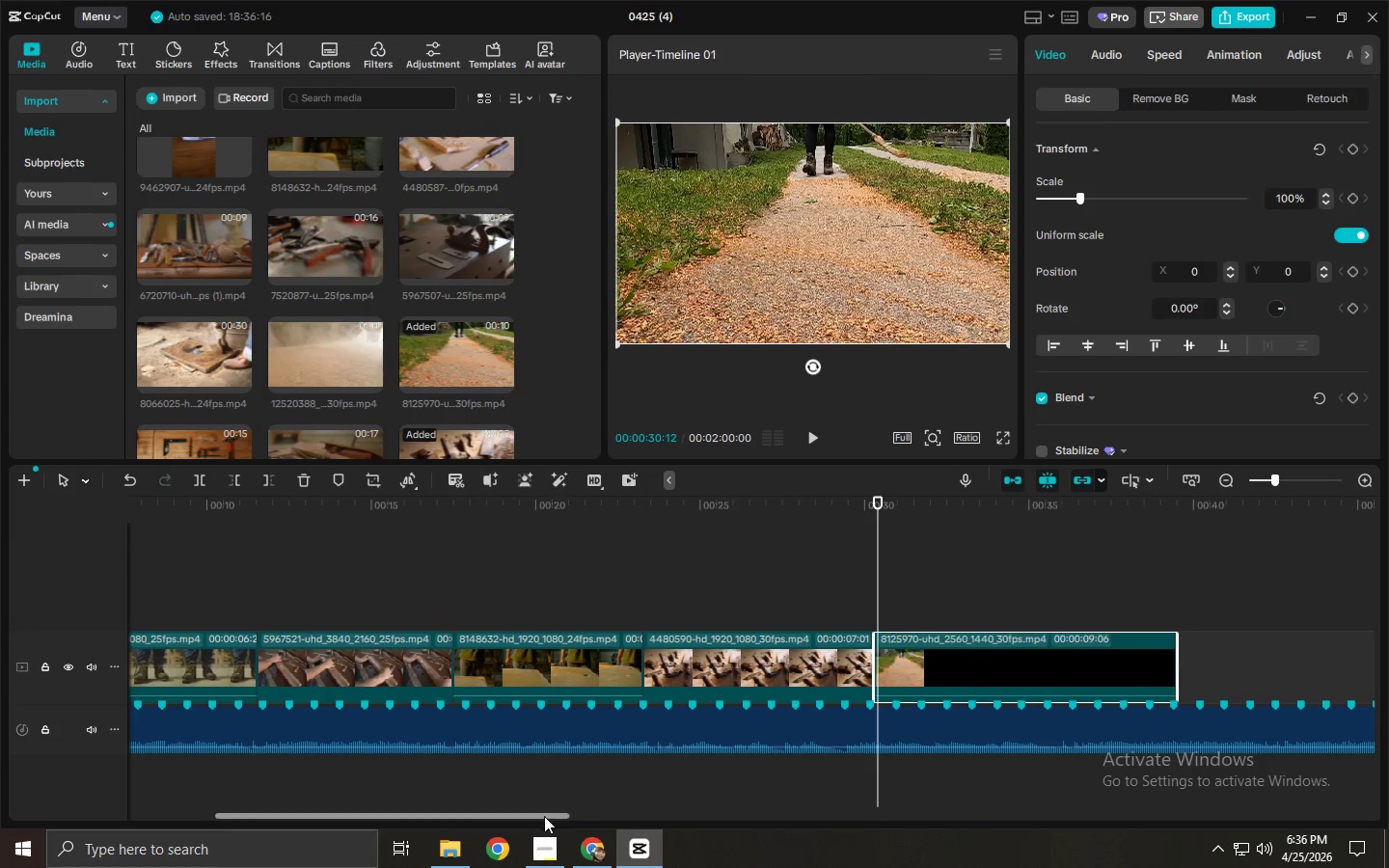 
left_click_drag(start_coordinate=[544, 816], to_coordinate=[616, 821])
 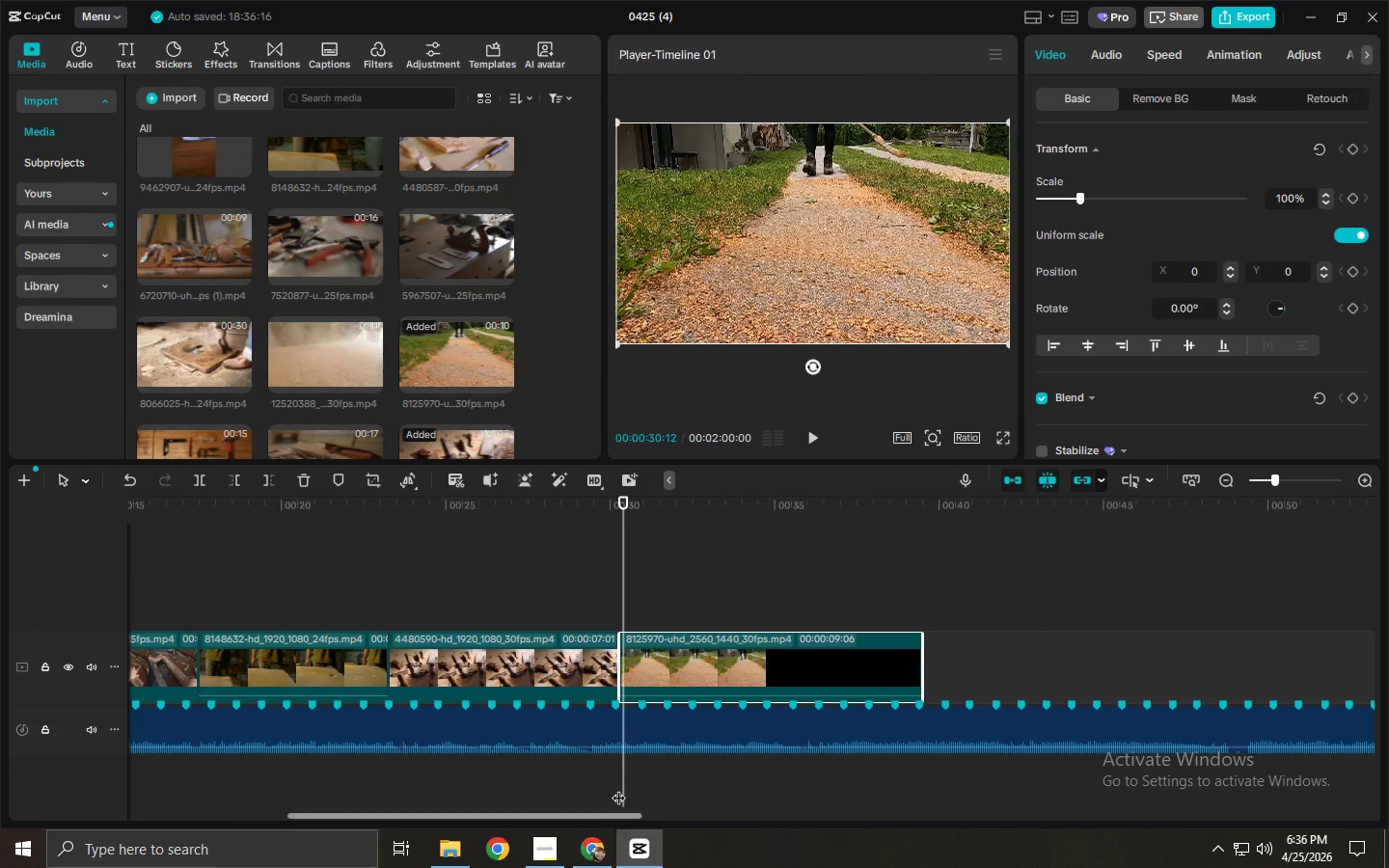 
key(Space)
 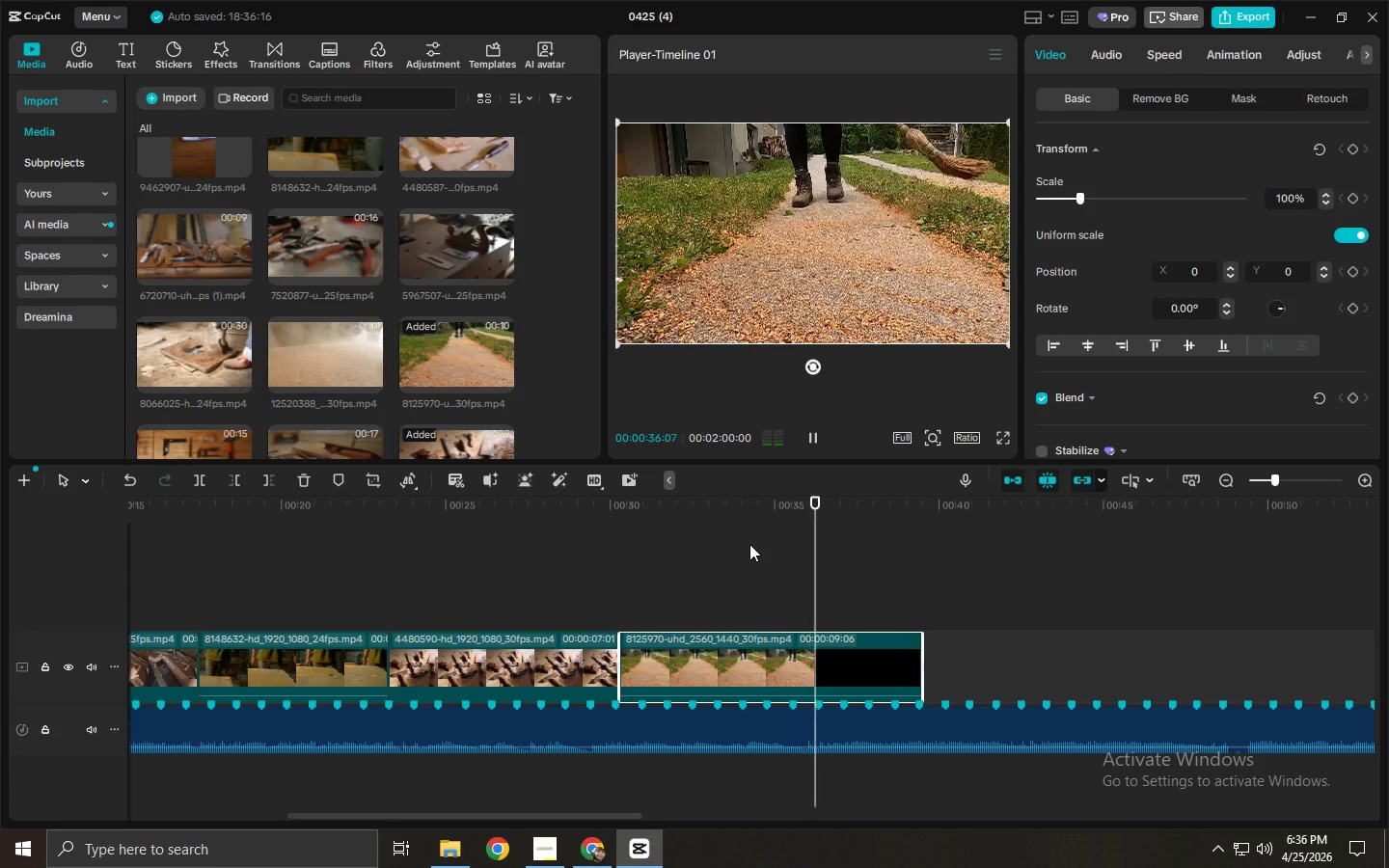 
wait(7.89)
 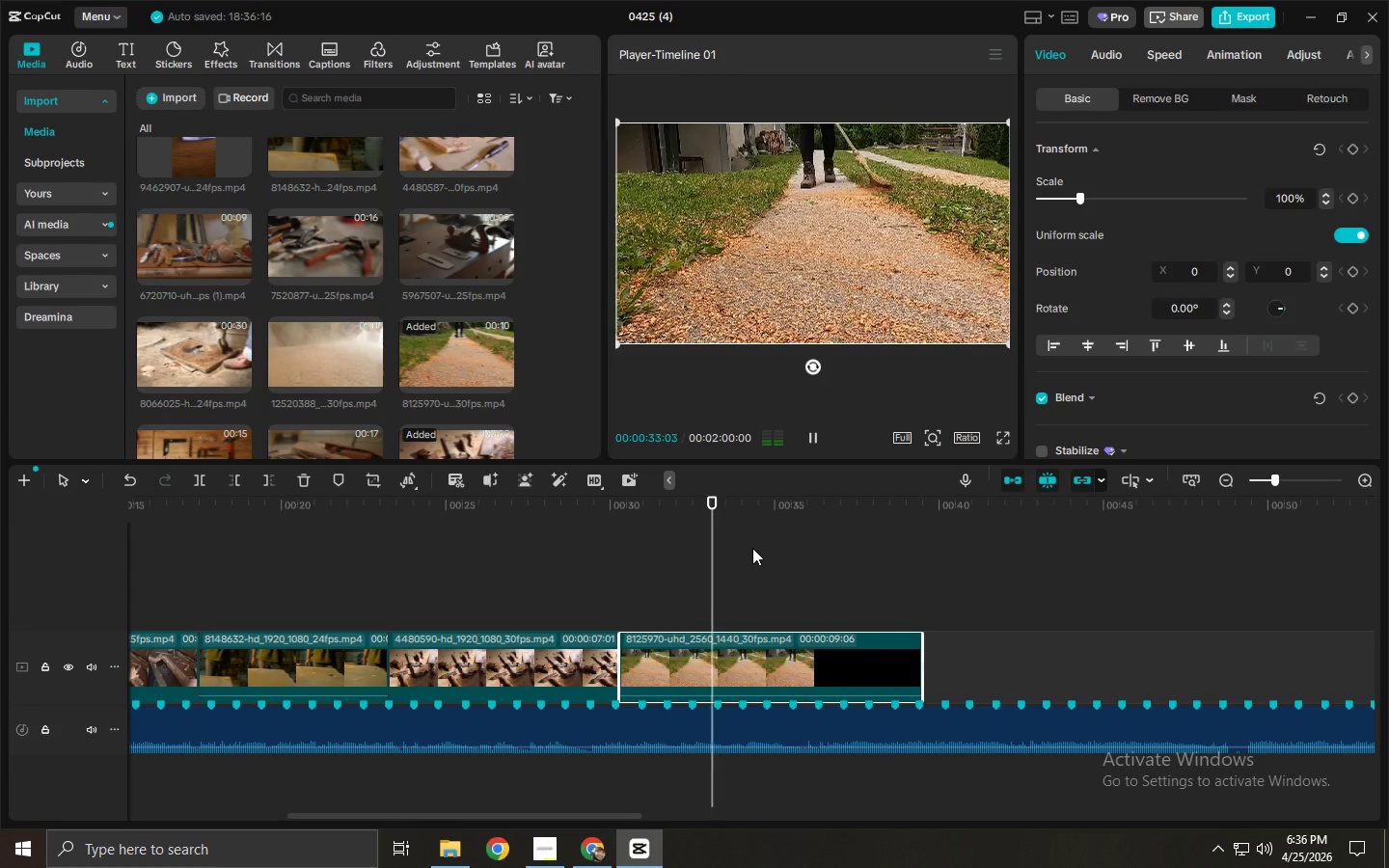 
key(Space)
 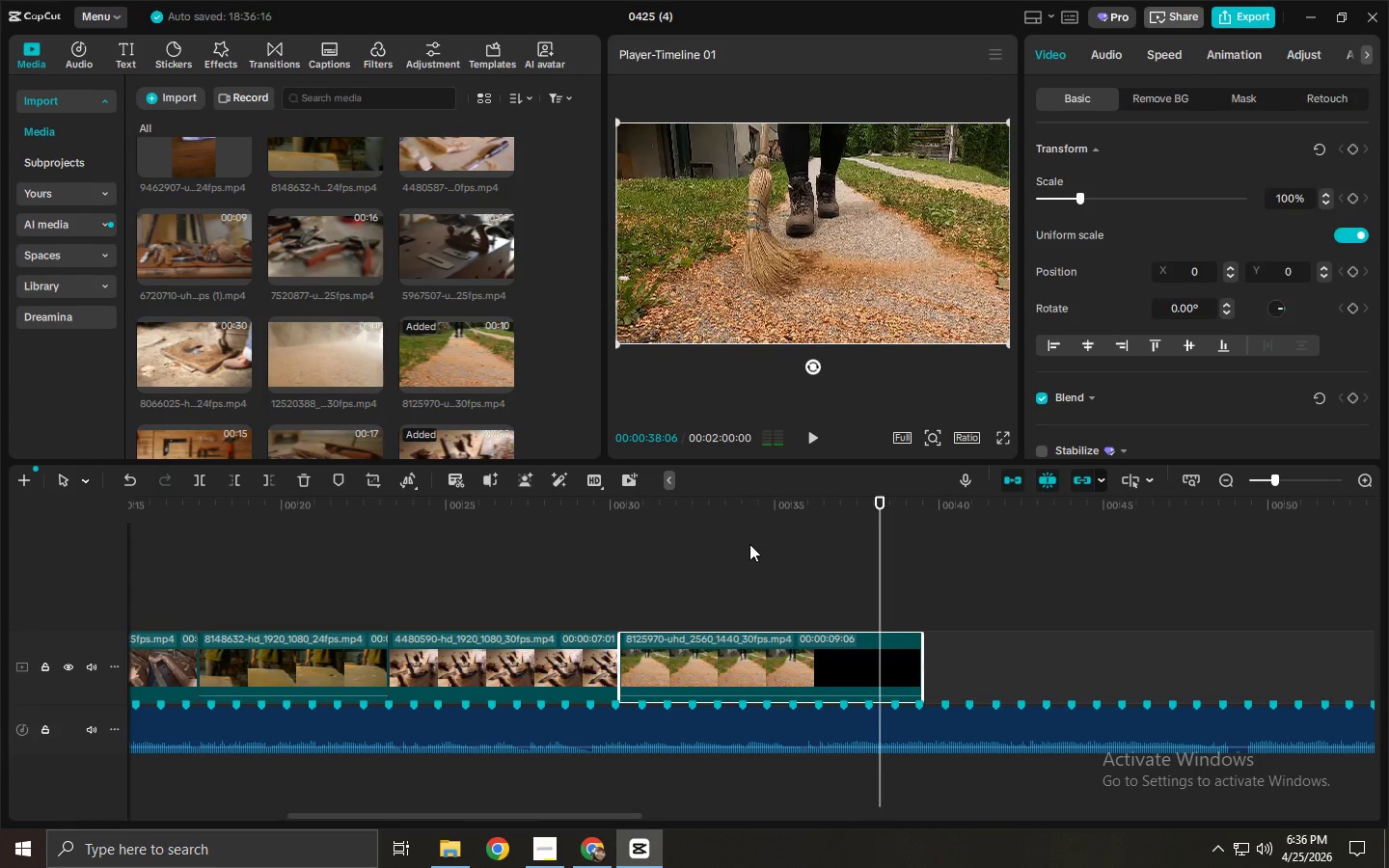 
key(Space)
 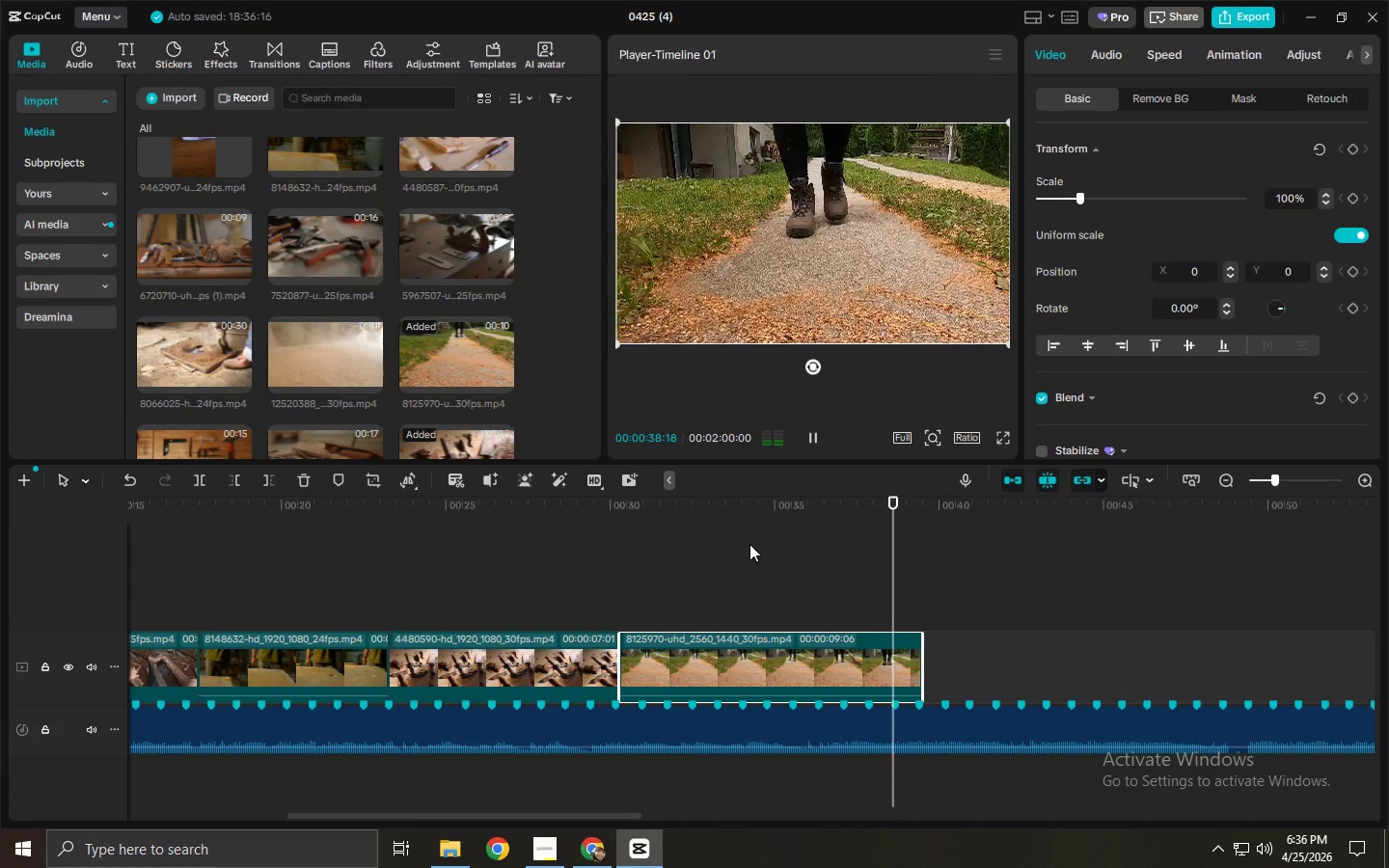 
key(Space)
 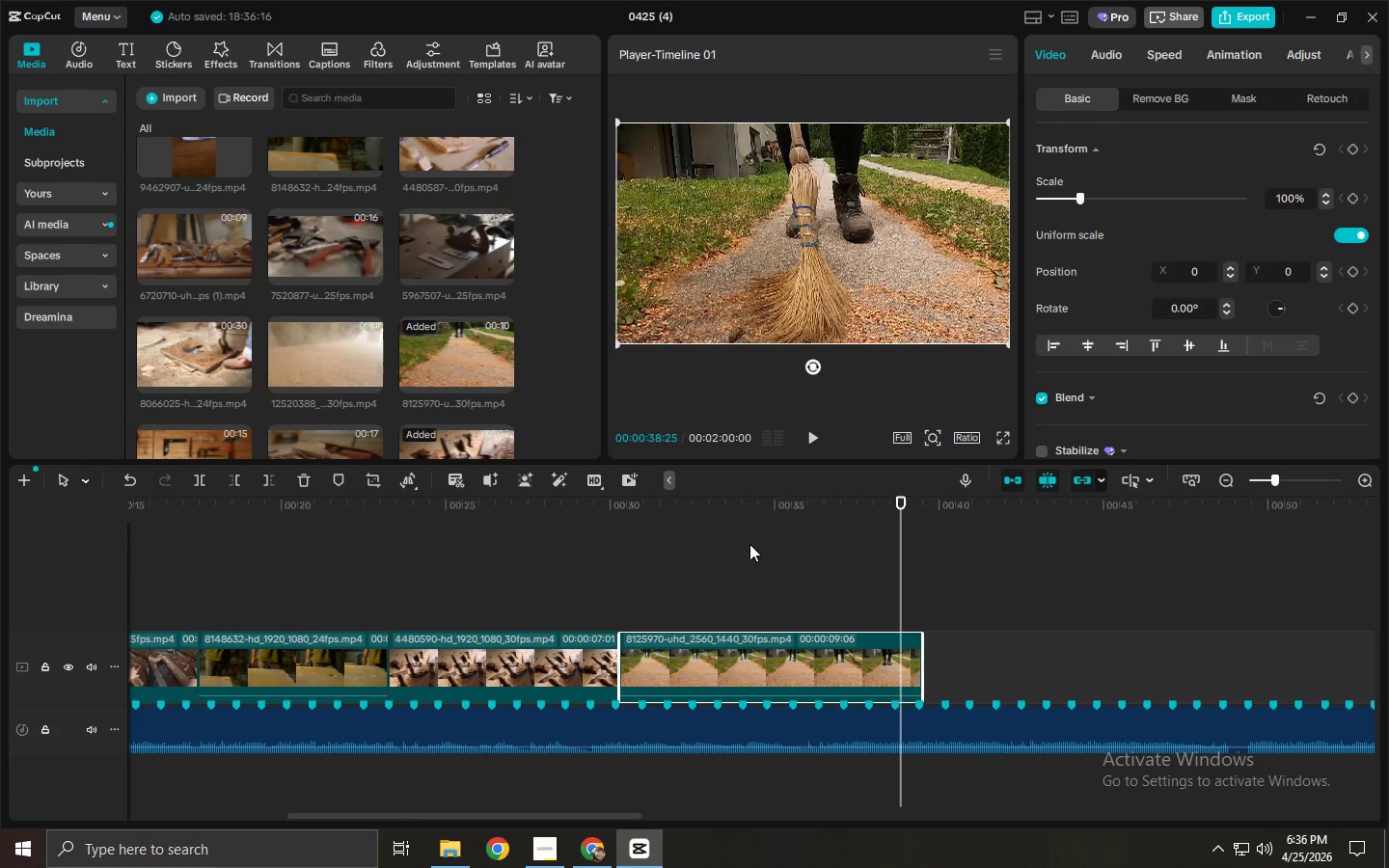 
wait(9.92)
 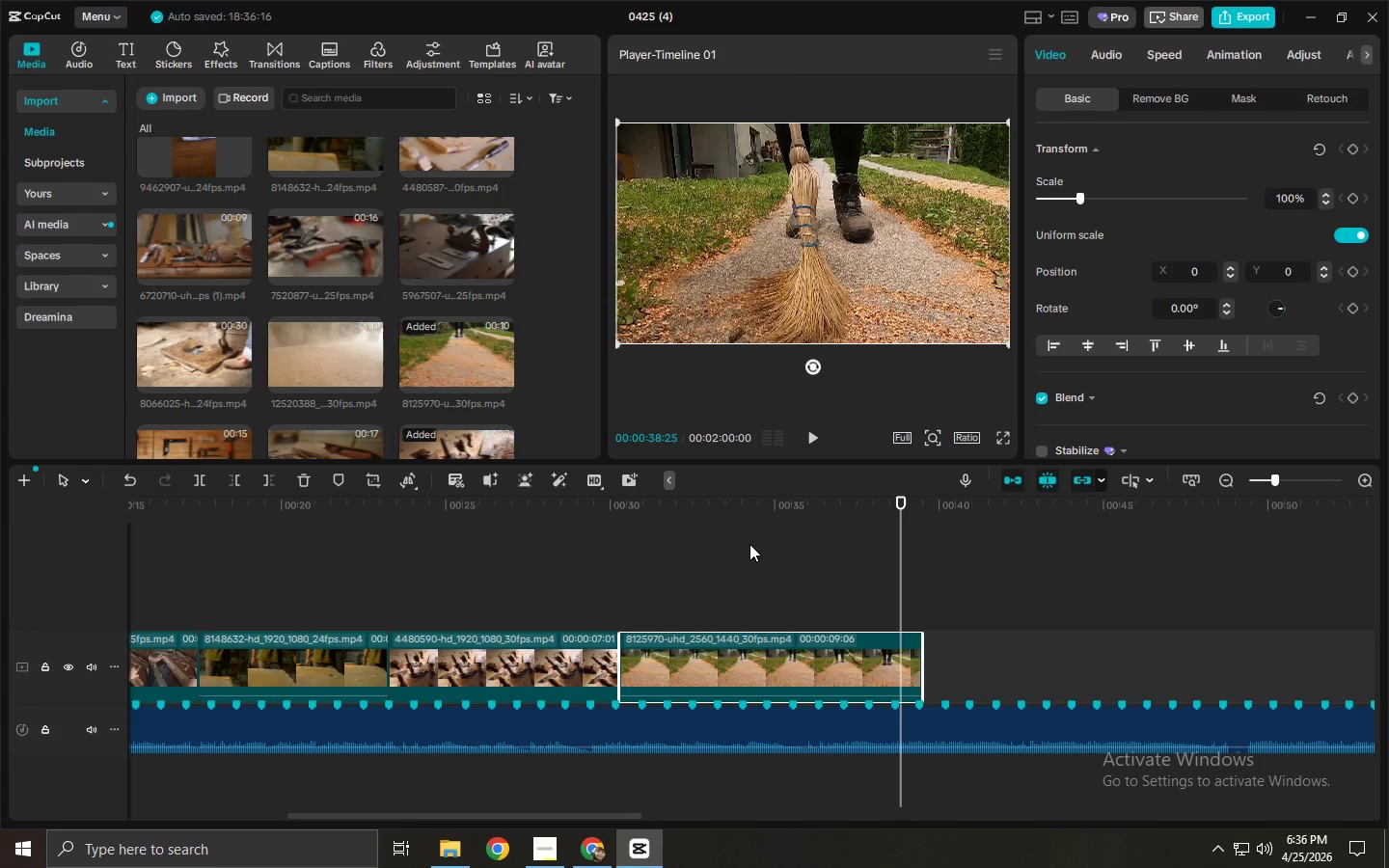 
left_click_drag(start_coordinate=[731, 509], to_coordinate=[0, 625])
 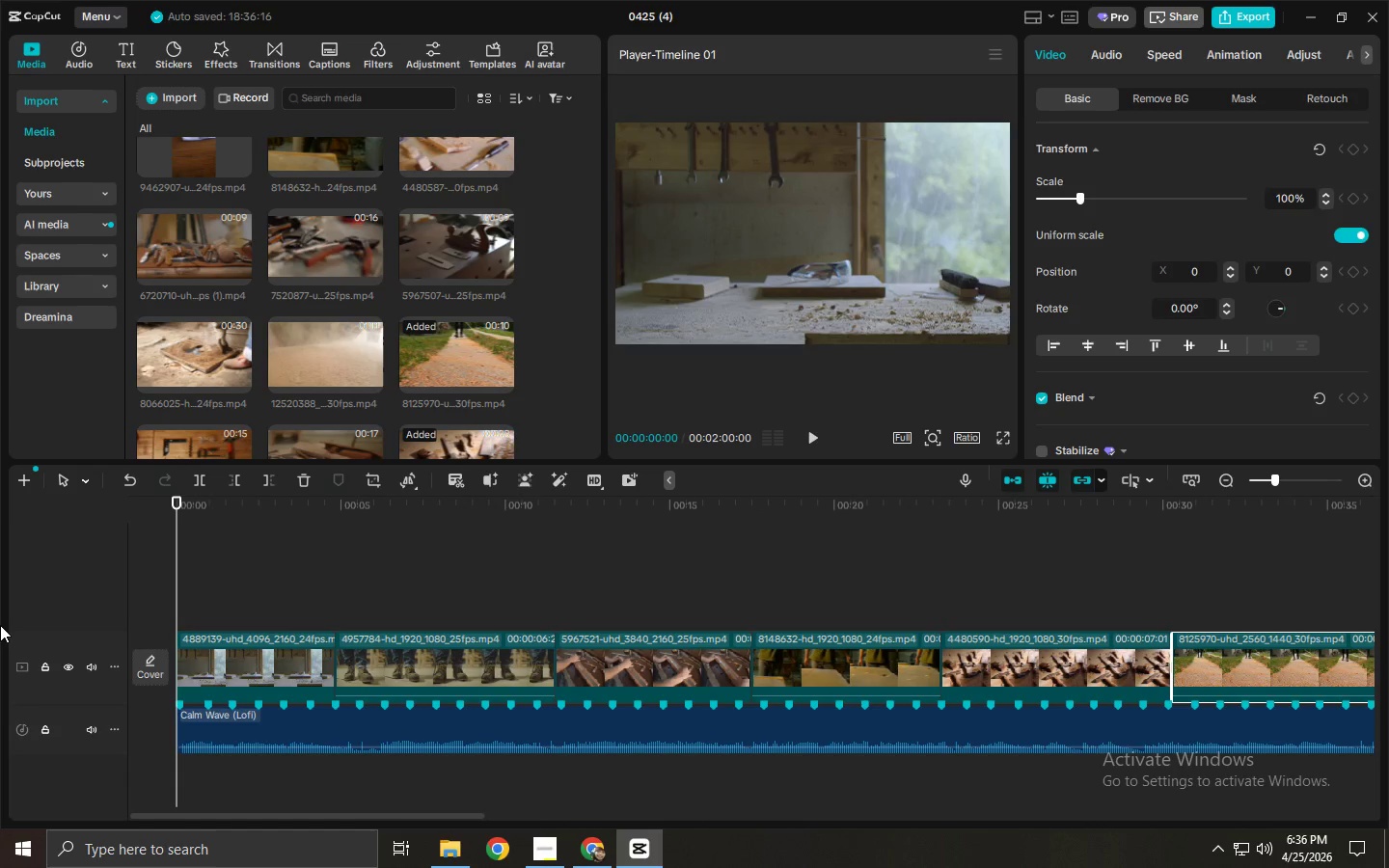 
key(Space)
 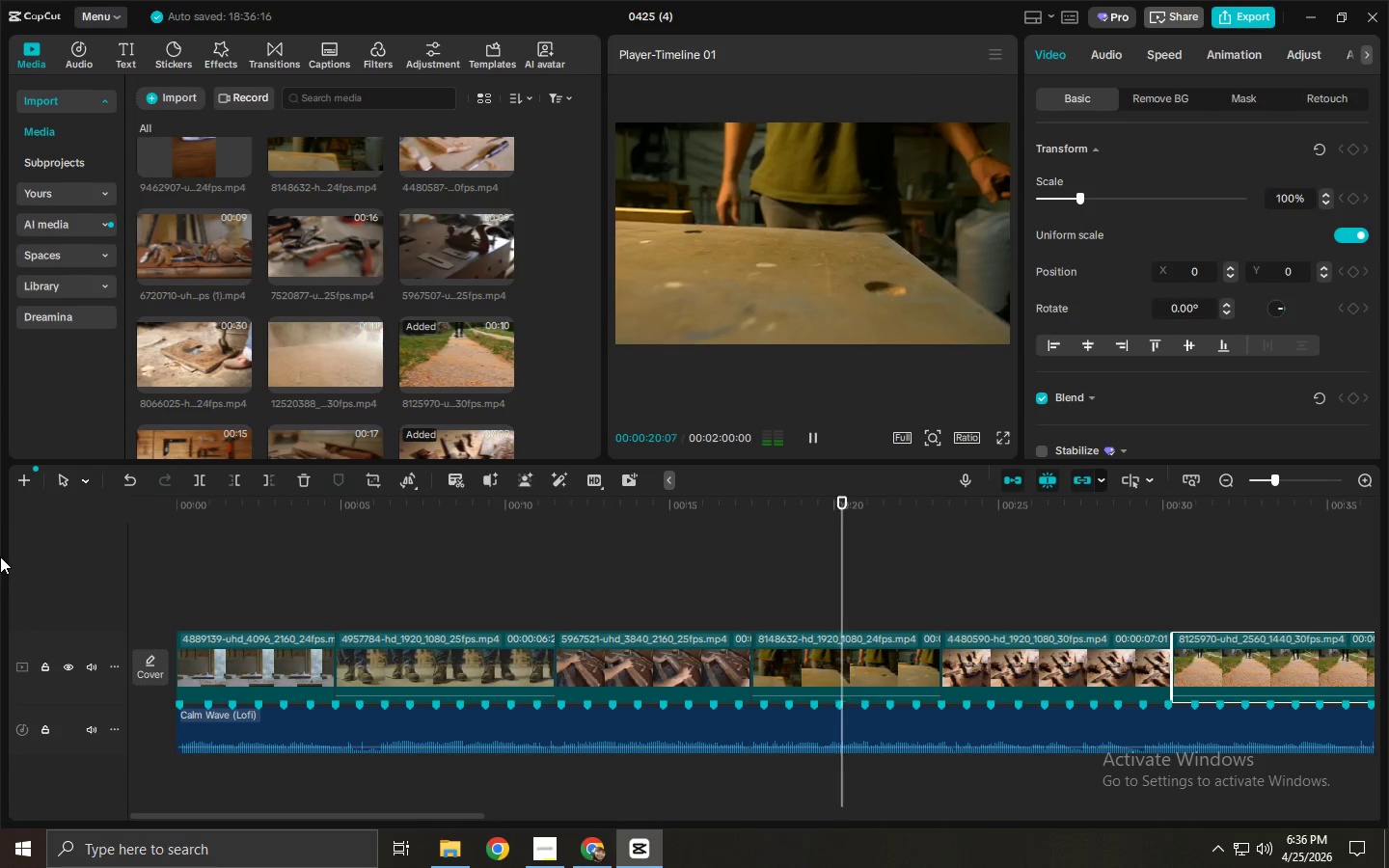 
wait(25.38)
 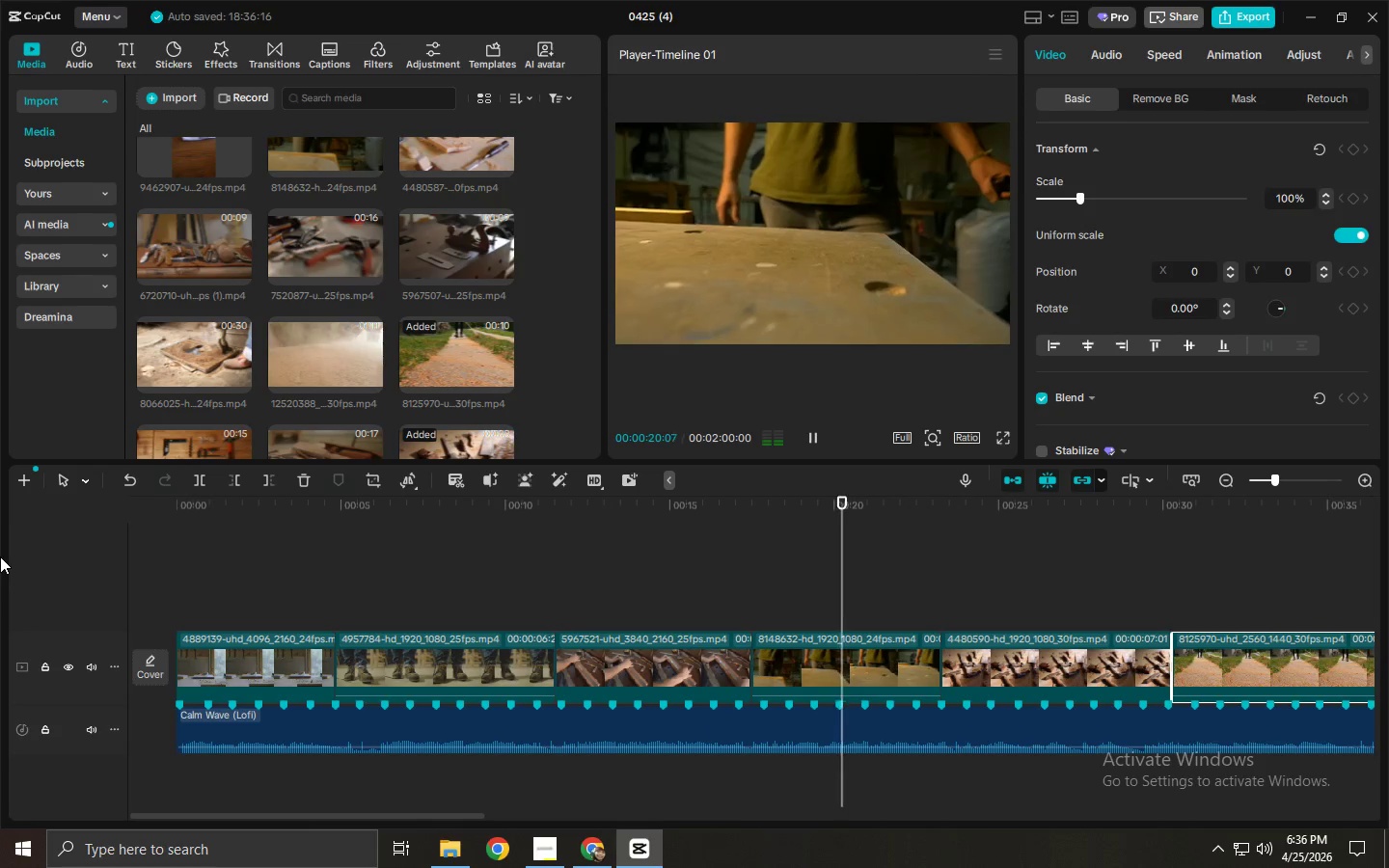 
key(Space)
 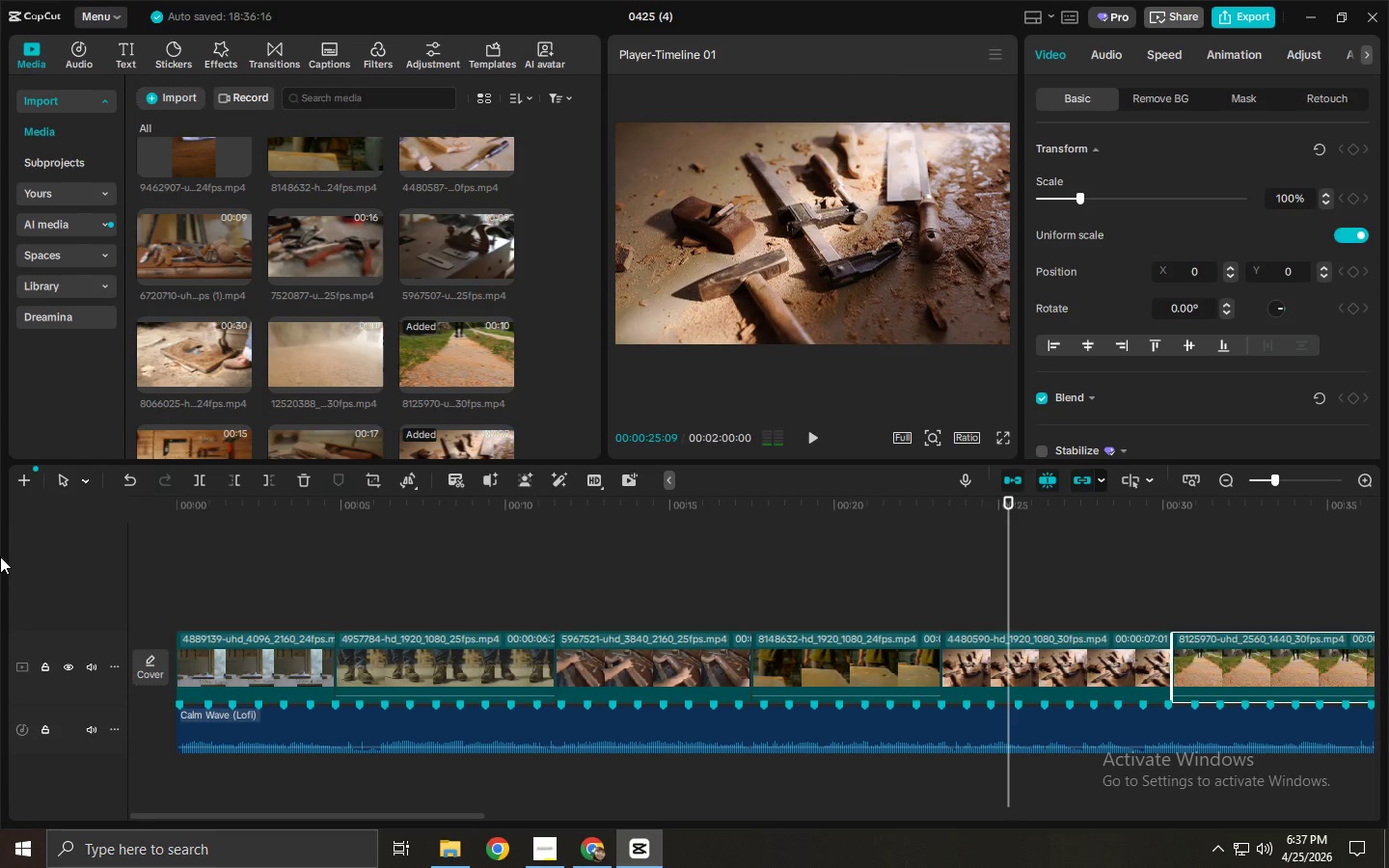 
key(Space)
 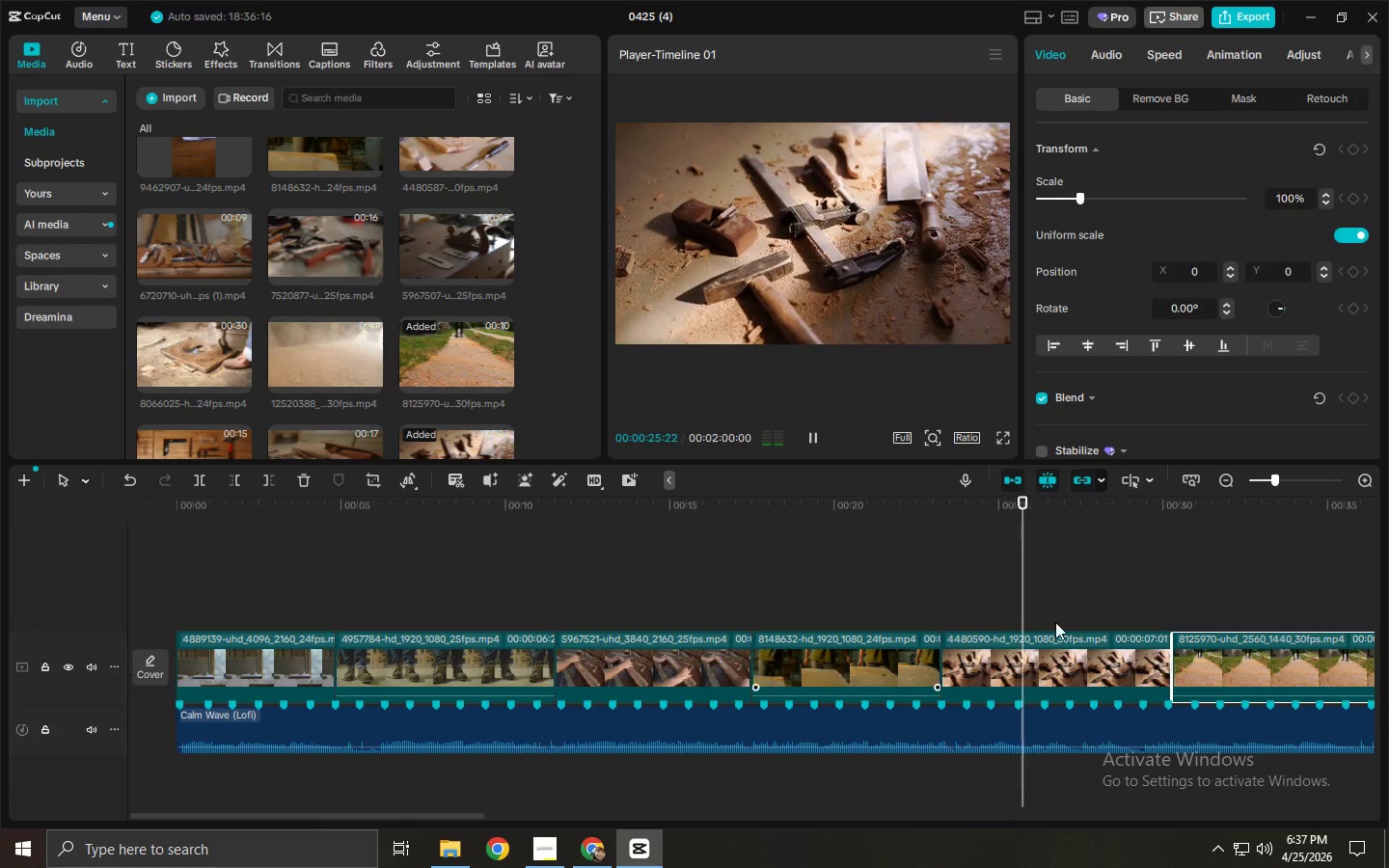 
key(Space)
 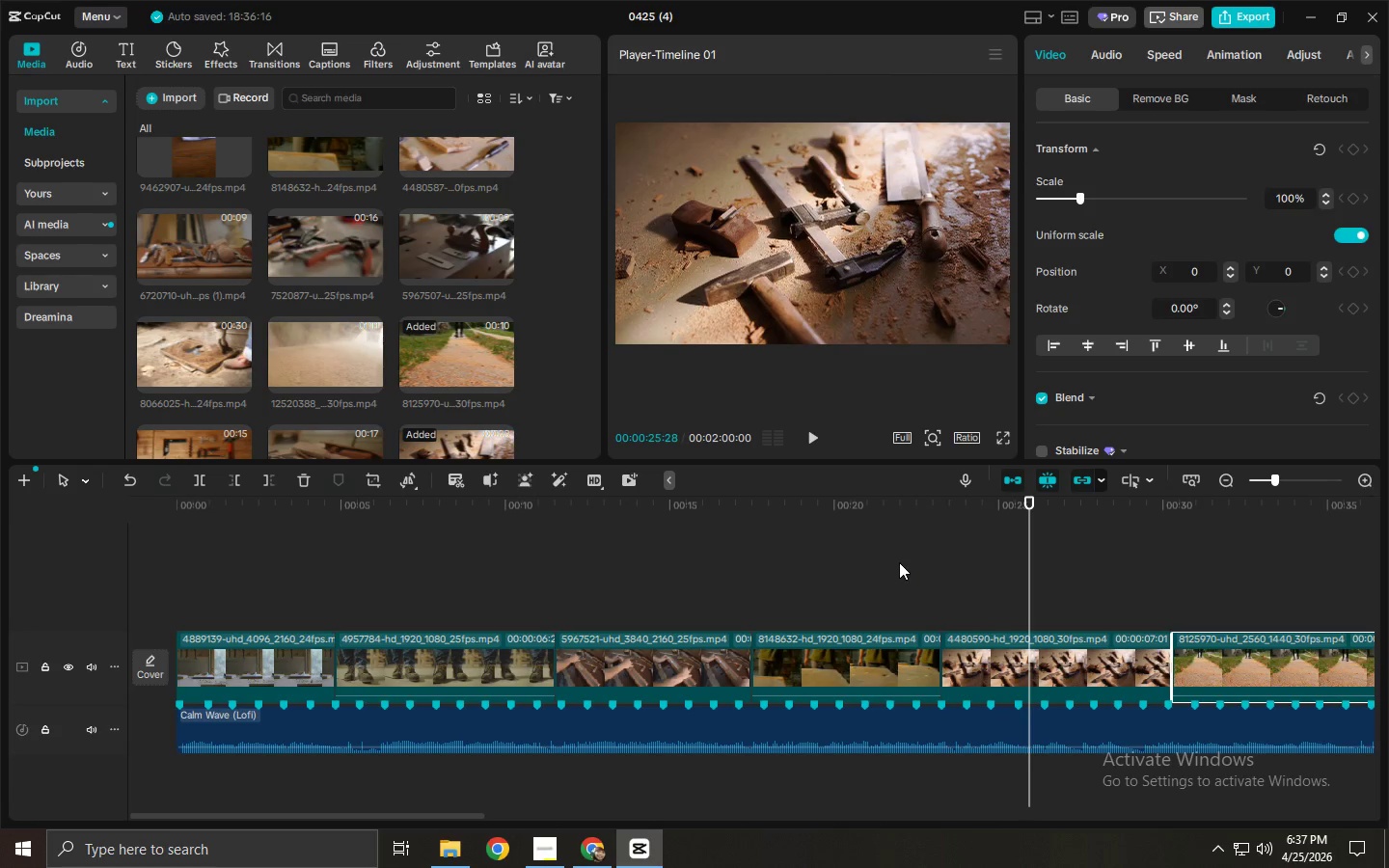 
wait(6.92)
 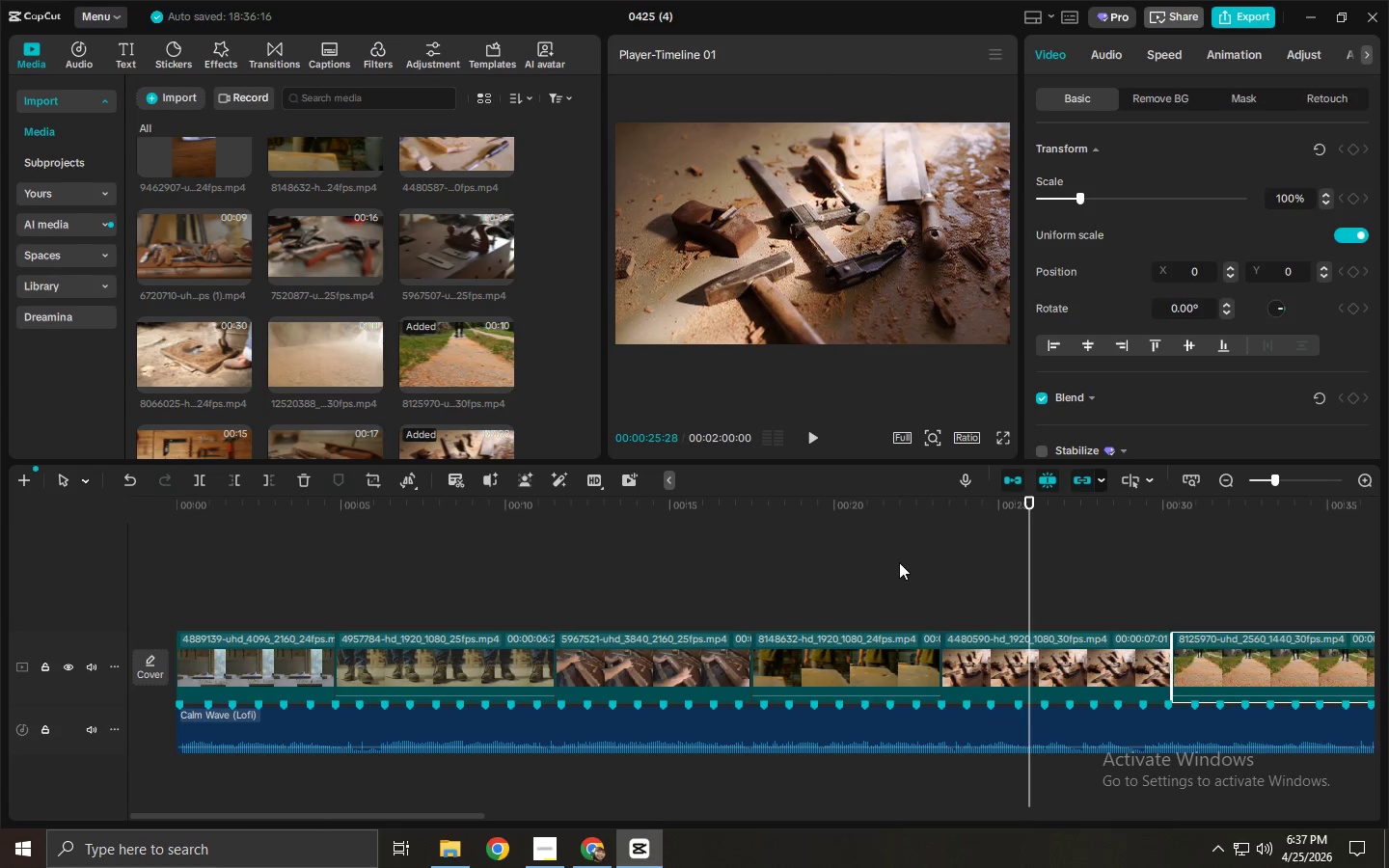 
left_click_drag(start_coordinate=[913, 512], to_coordinate=[825, 516])
 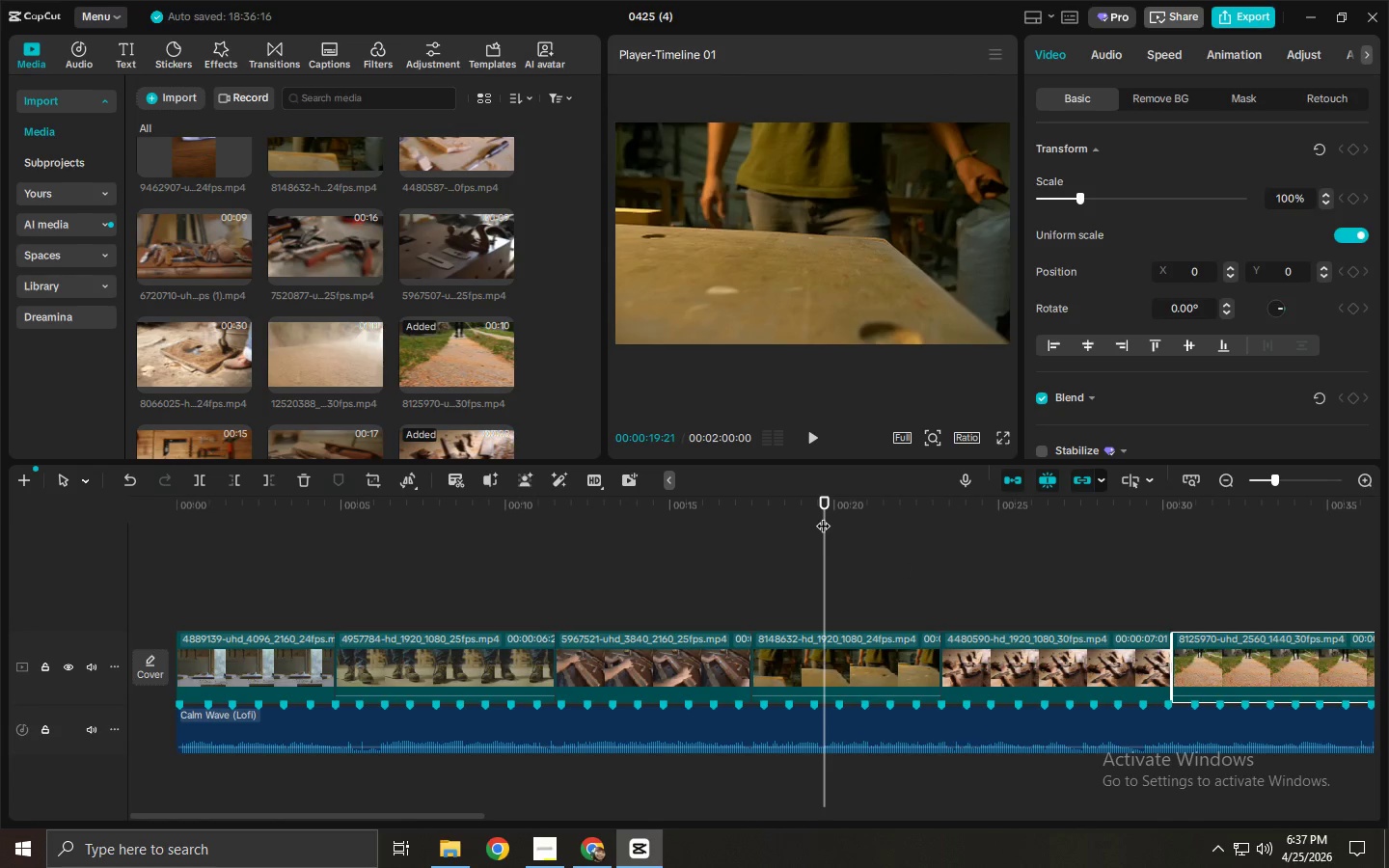 
wait(5.64)
 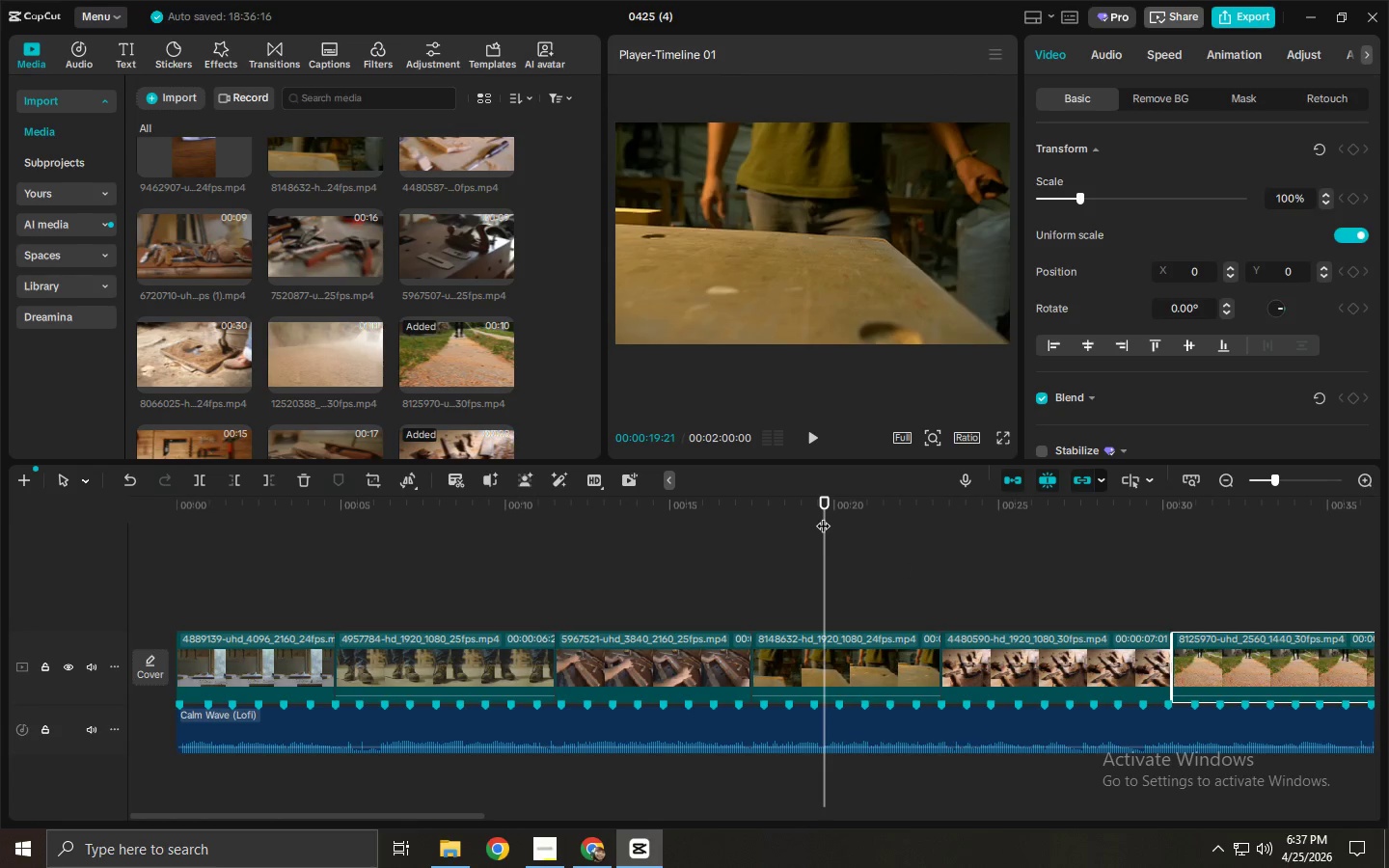 
left_click_drag(start_coordinate=[536, 524], to_coordinate=[19, 538])
 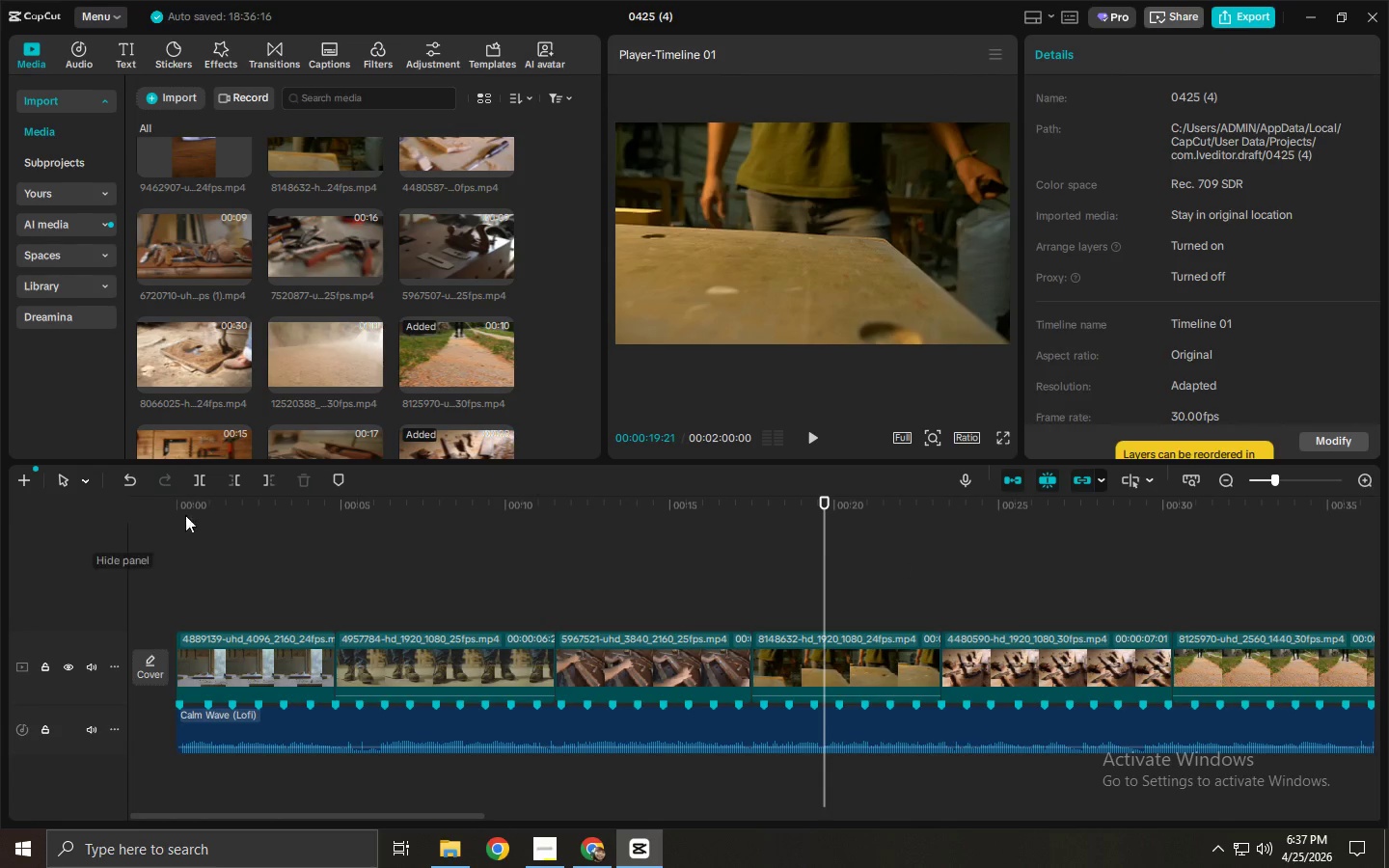 
left_click_drag(start_coordinate=[193, 509], to_coordinate=[34, 504])
 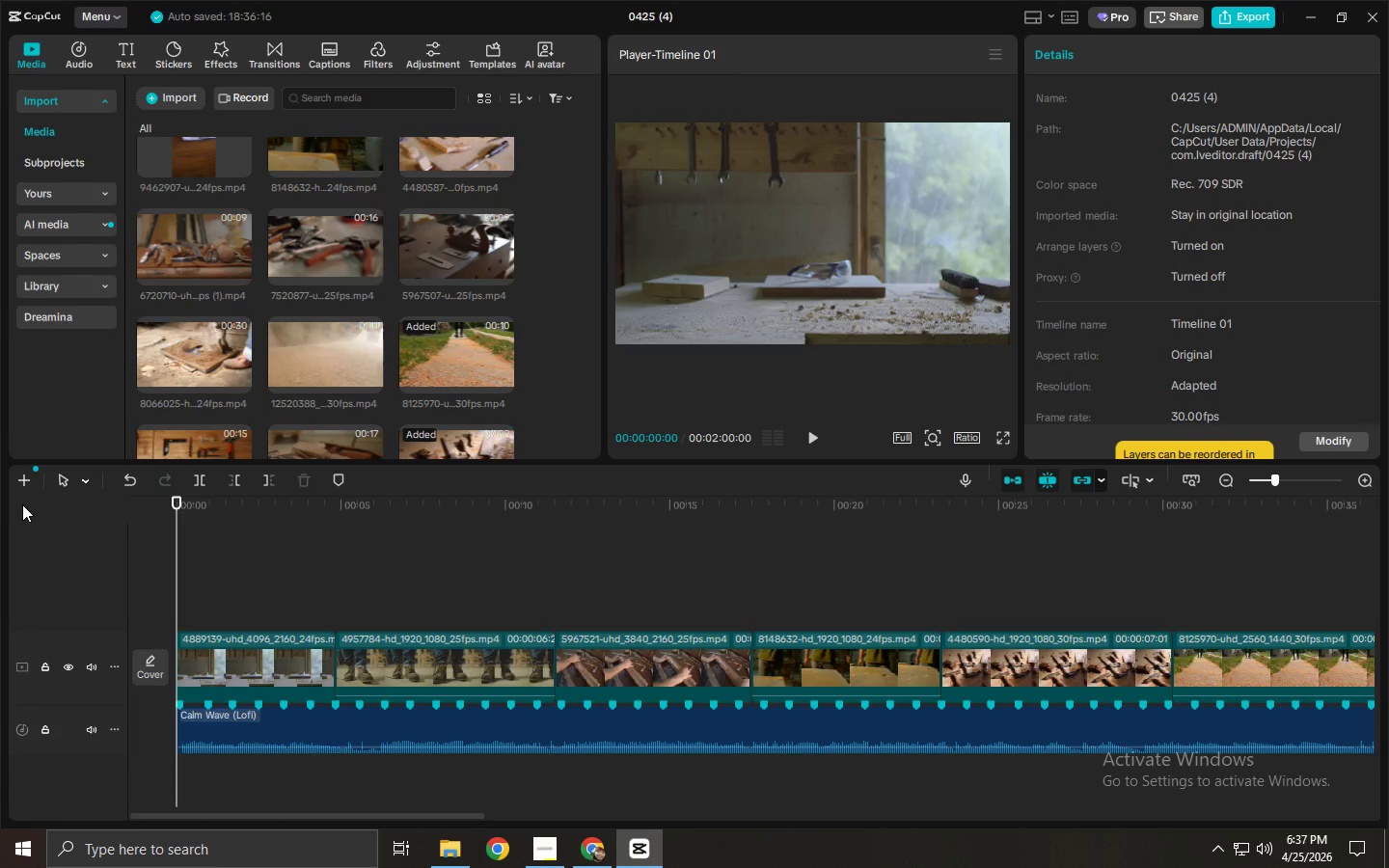 
key(Space)
 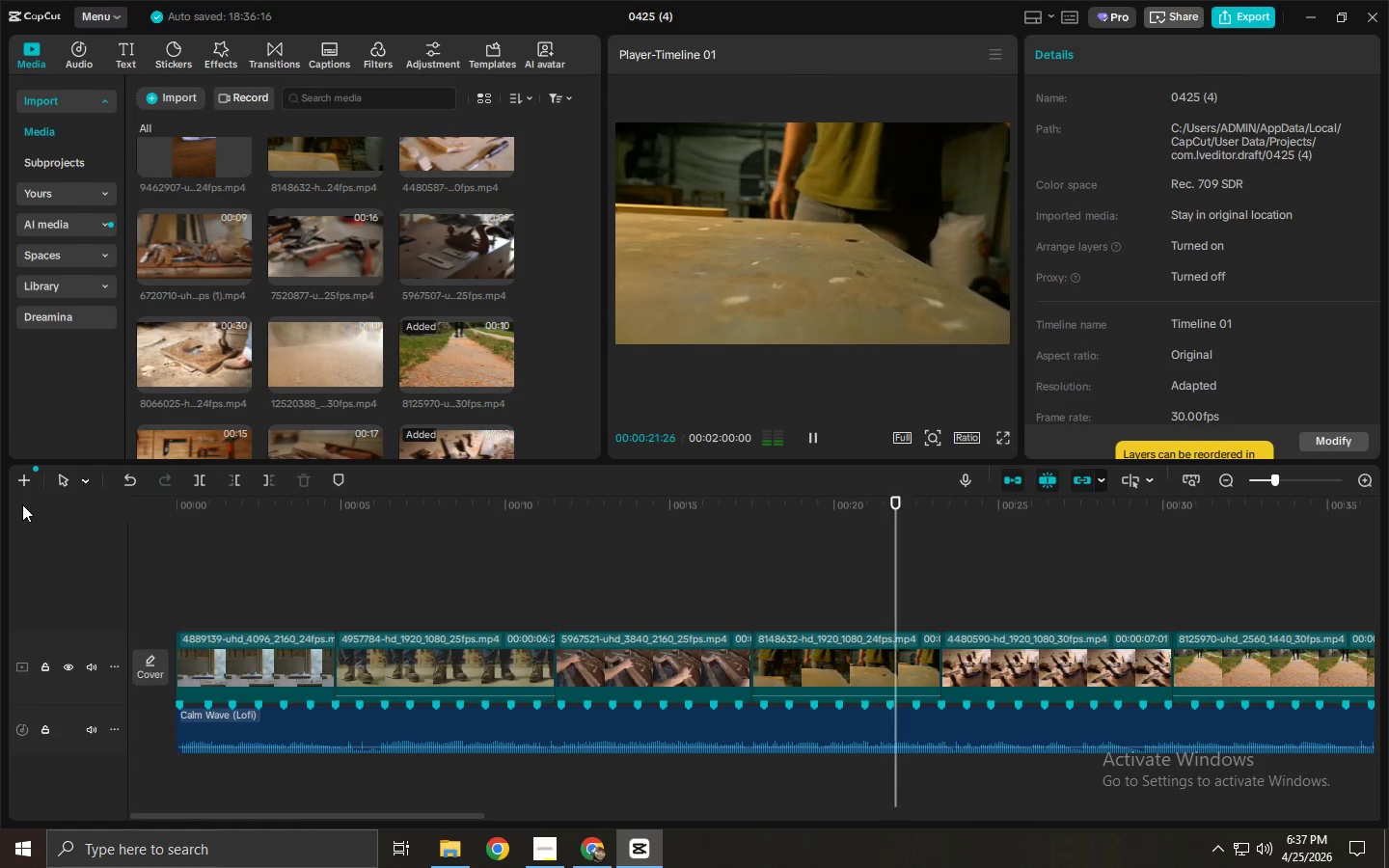 
wait(26.97)
 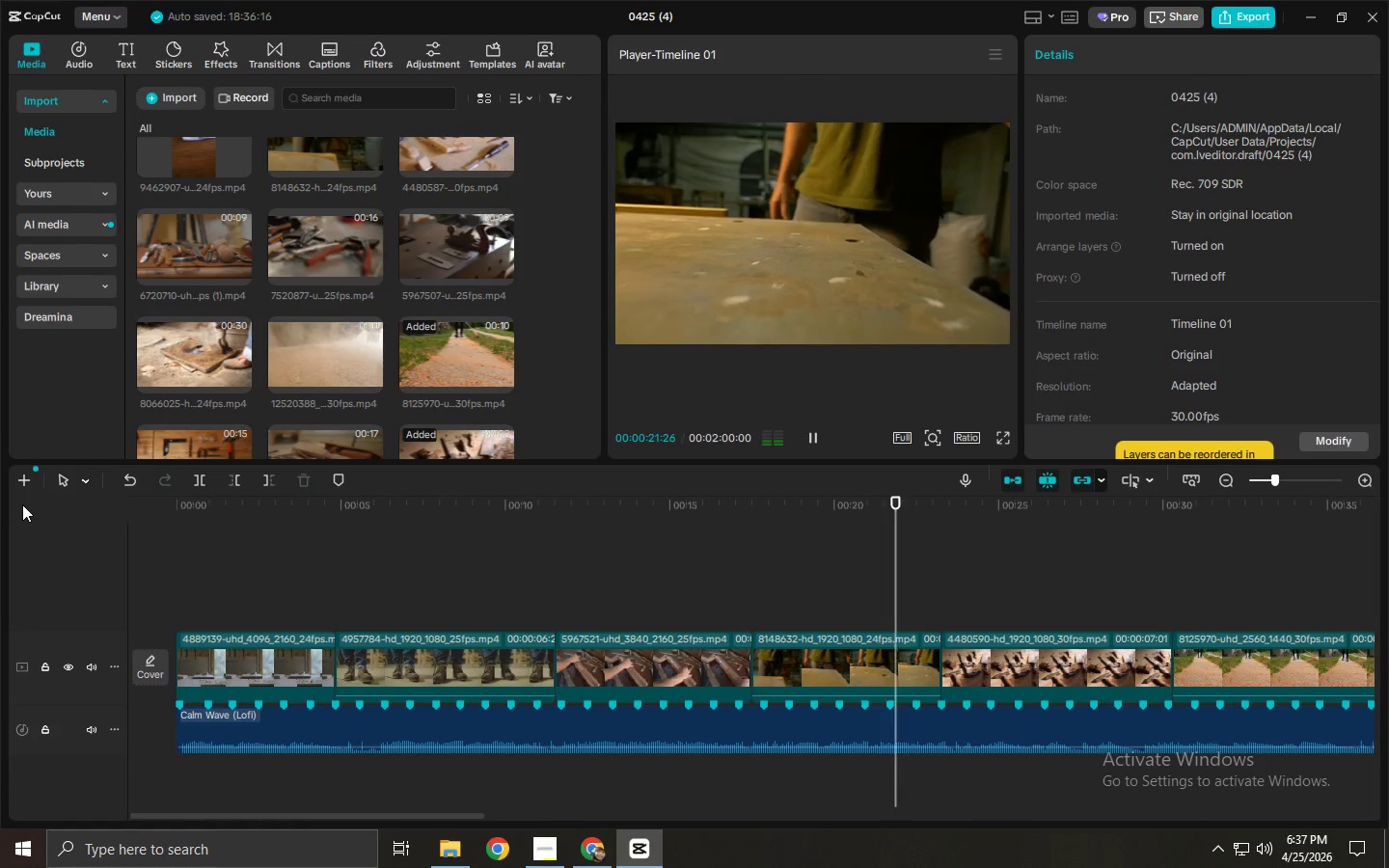 
key(Space)
 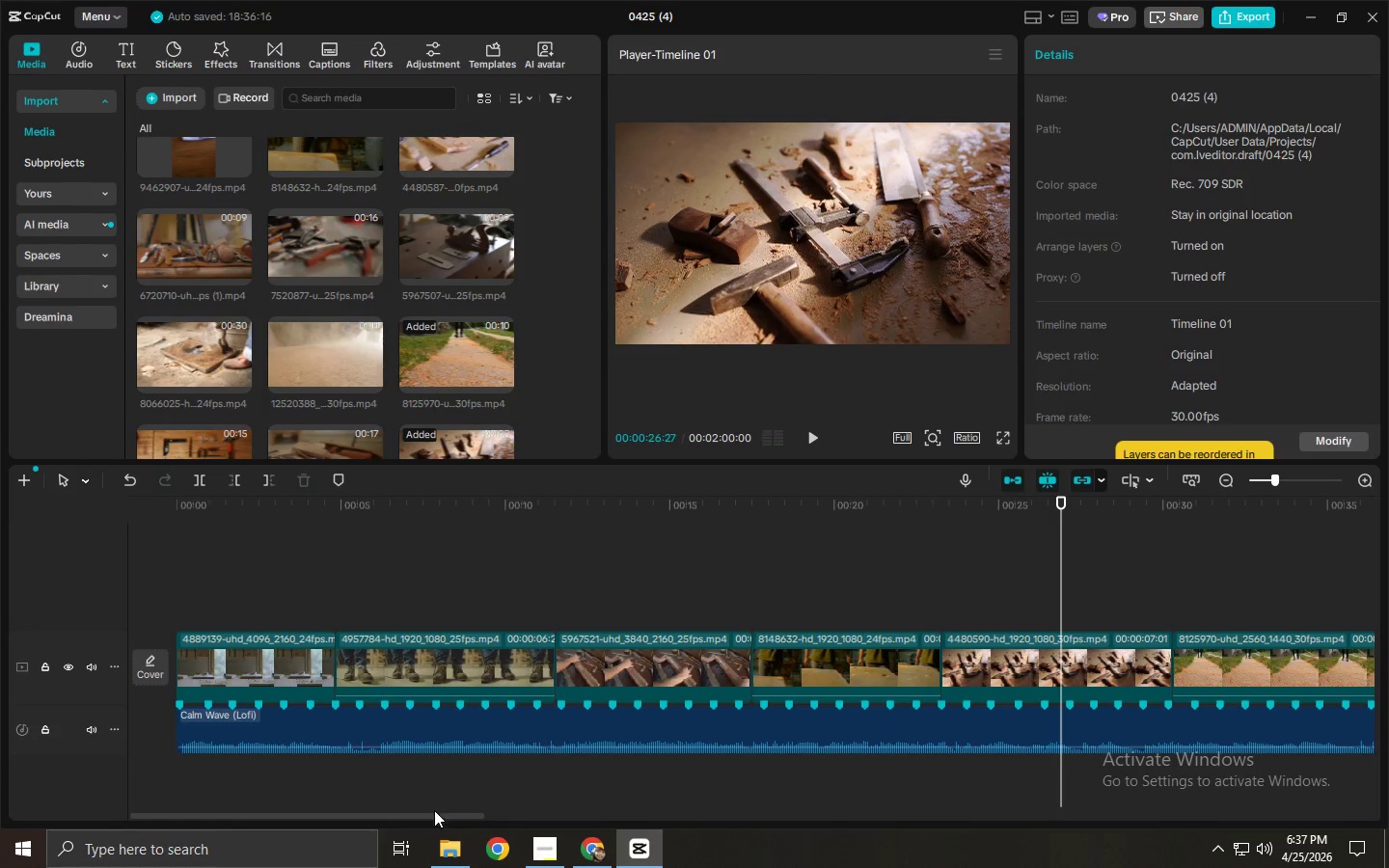 
left_click_drag(start_coordinate=[434, 819], to_coordinate=[667, 819])
 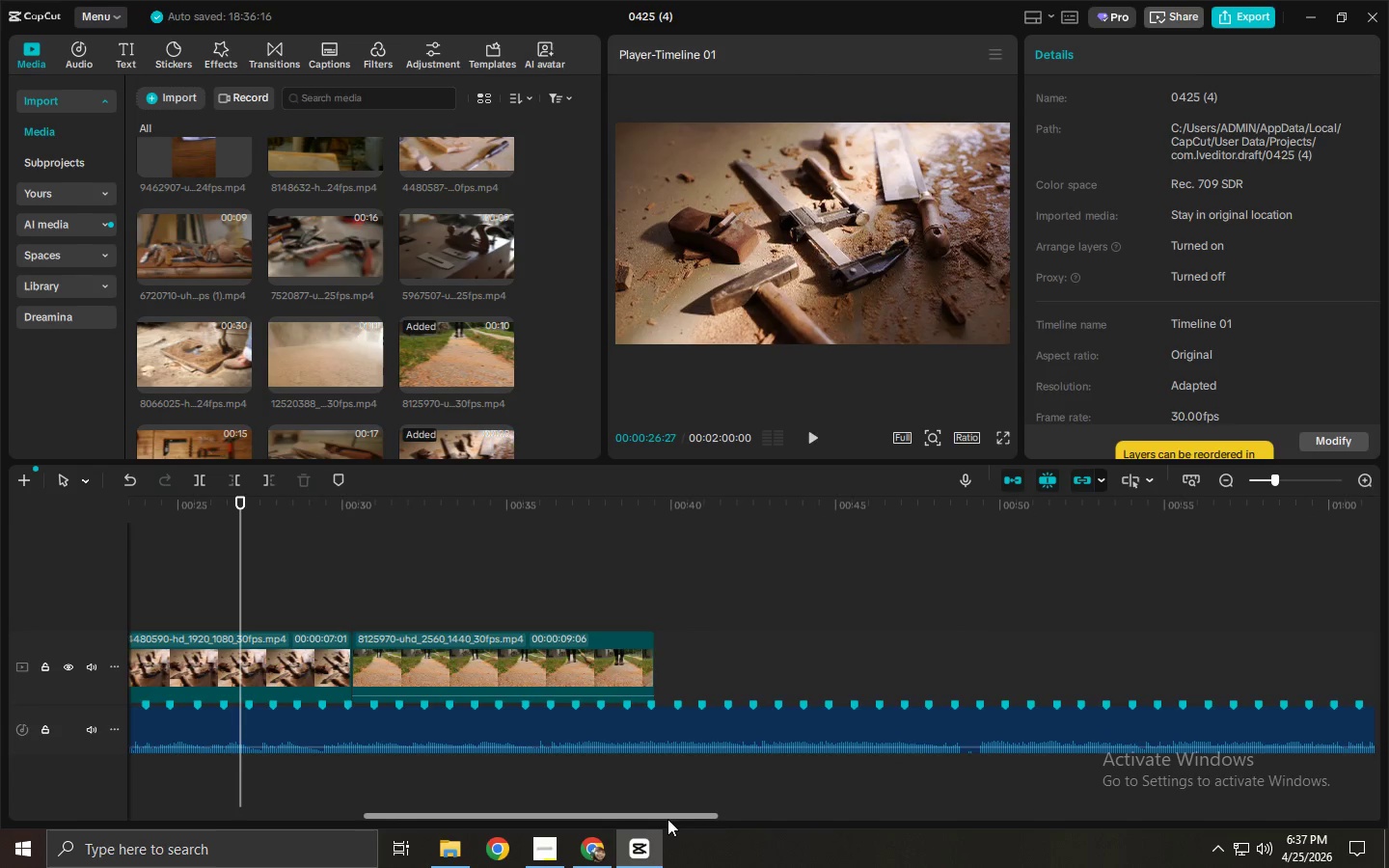 
key(Space)
 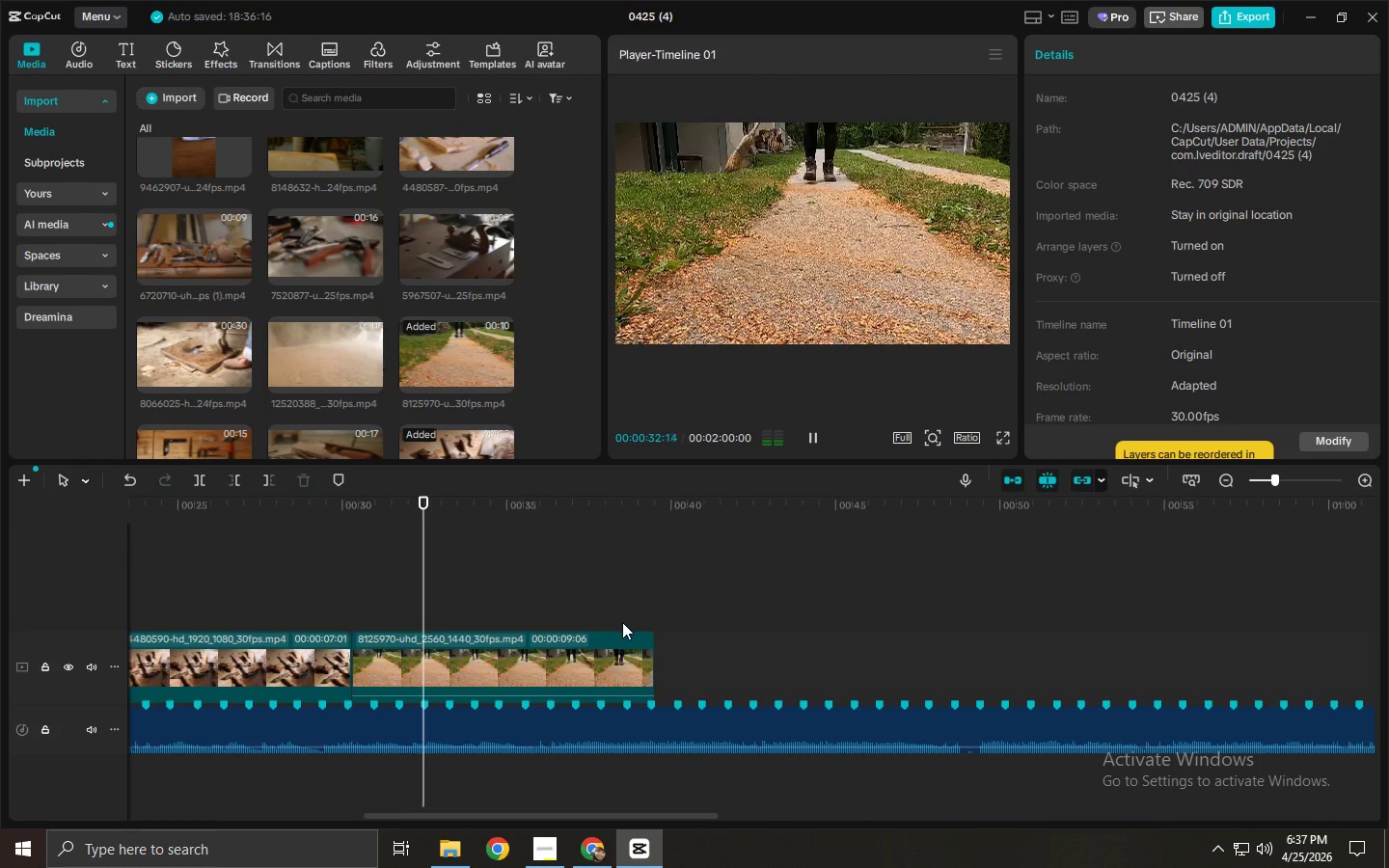 
wait(7.47)
 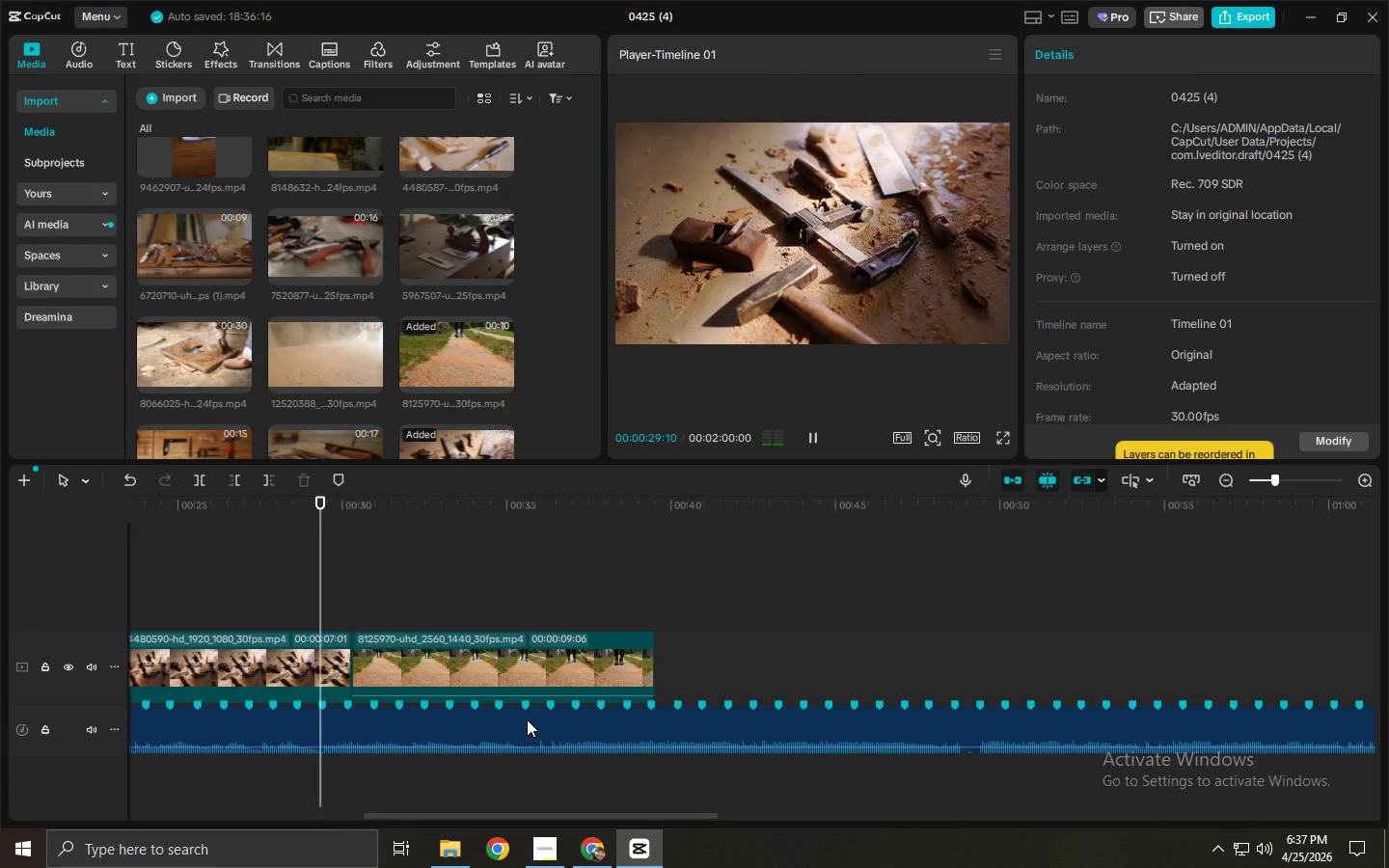 
key(Space)
 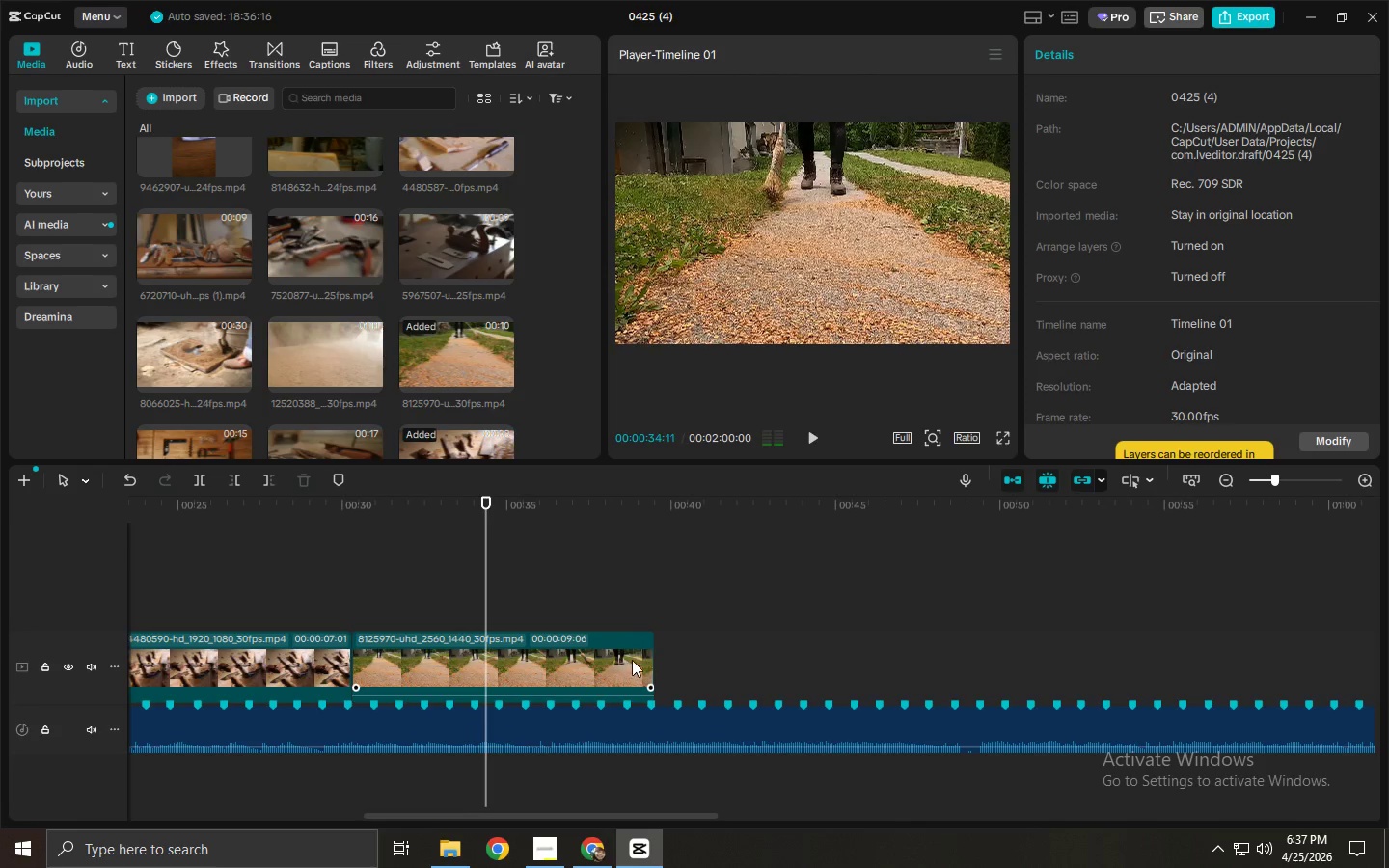 
key(Space)
 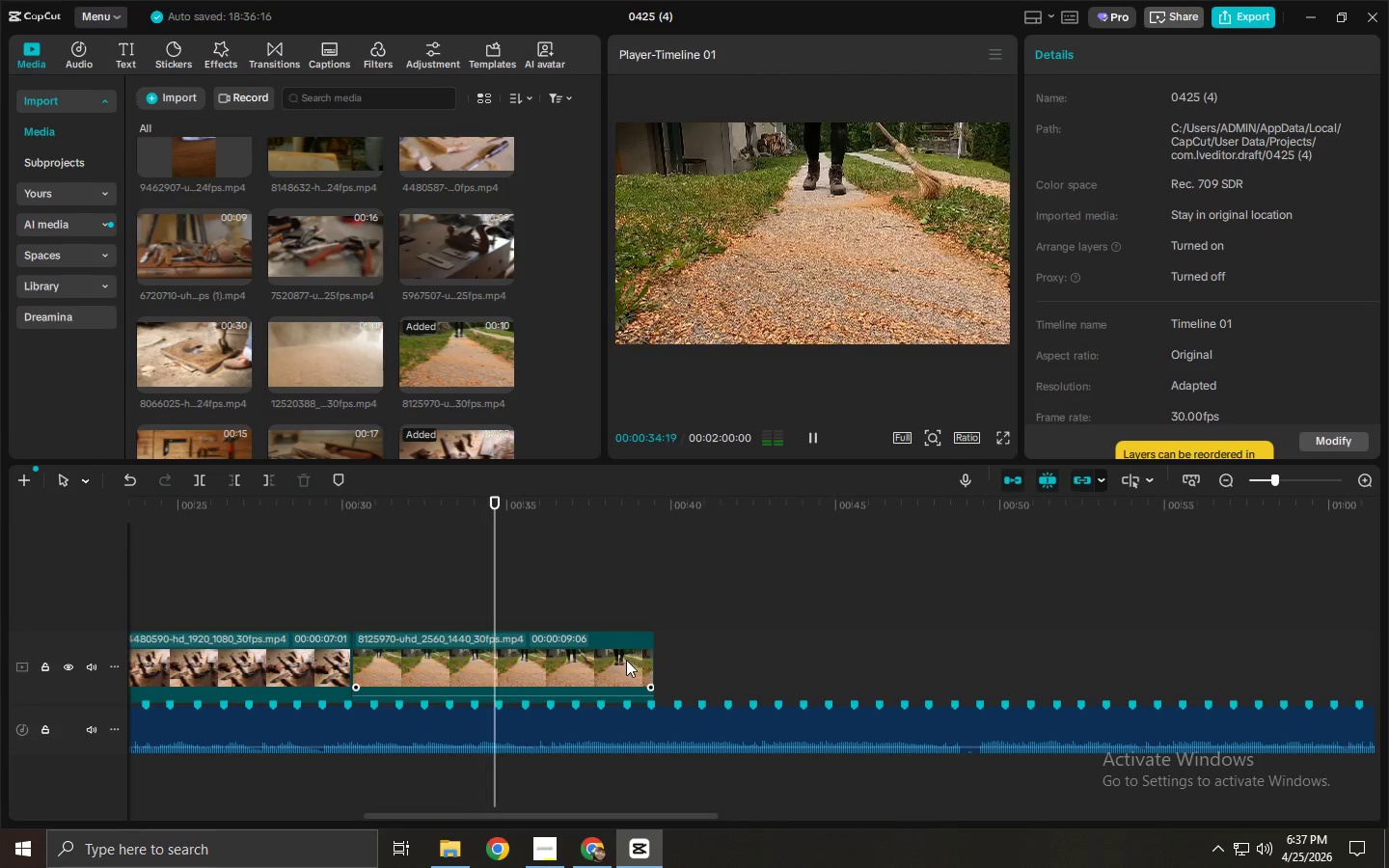 
key(Space)
 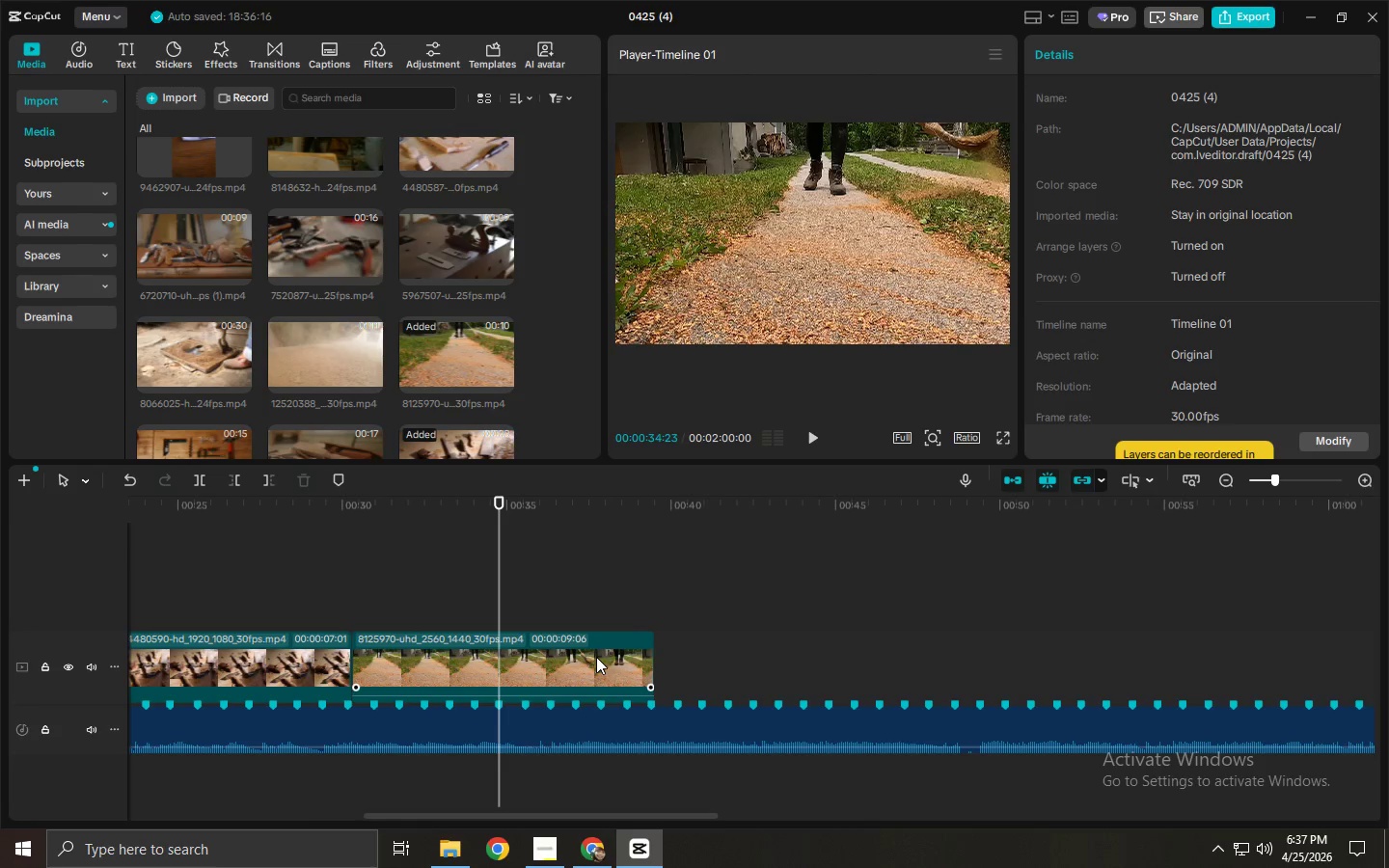 
wait(10.8)
 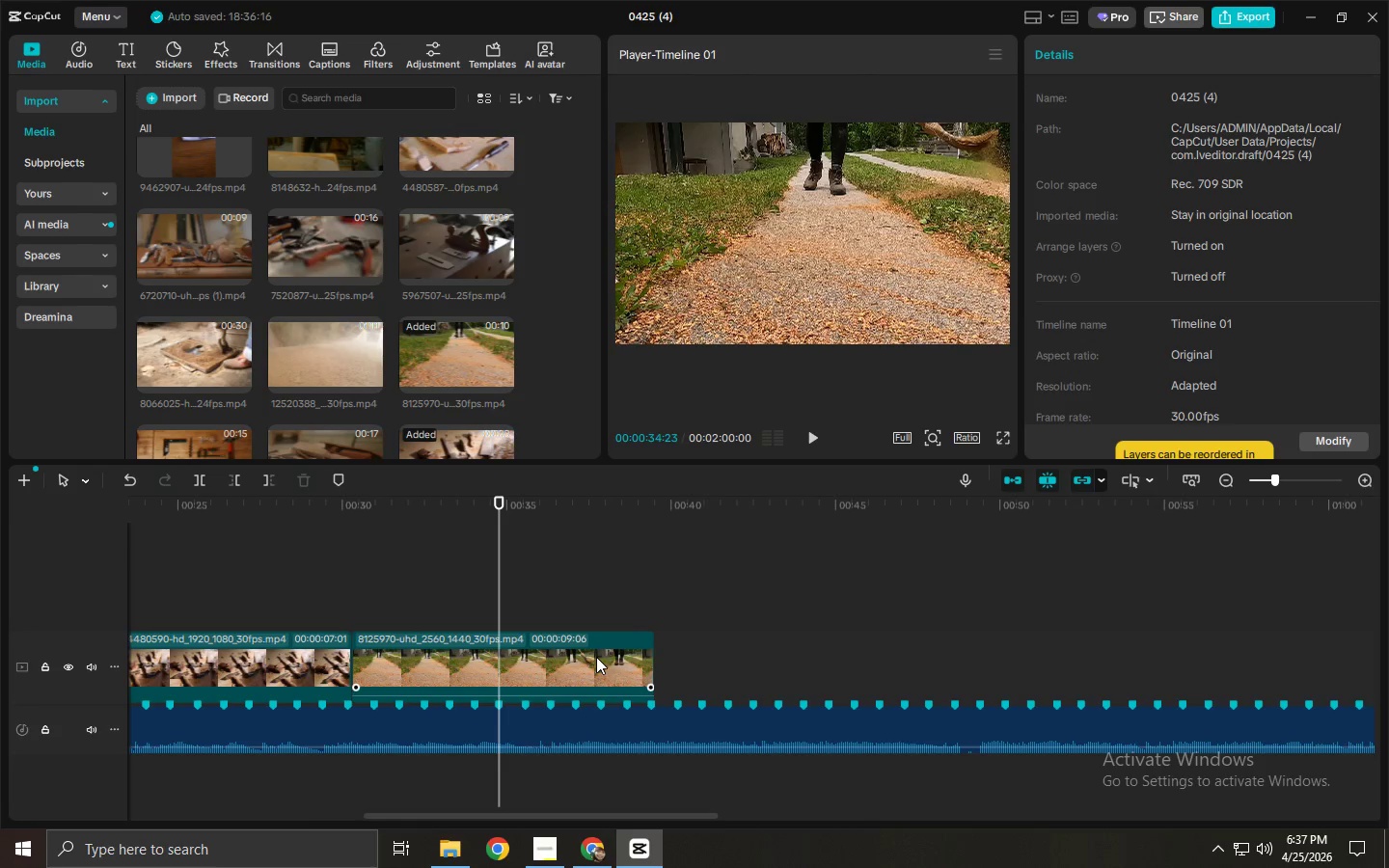 
left_click([545, 529])
 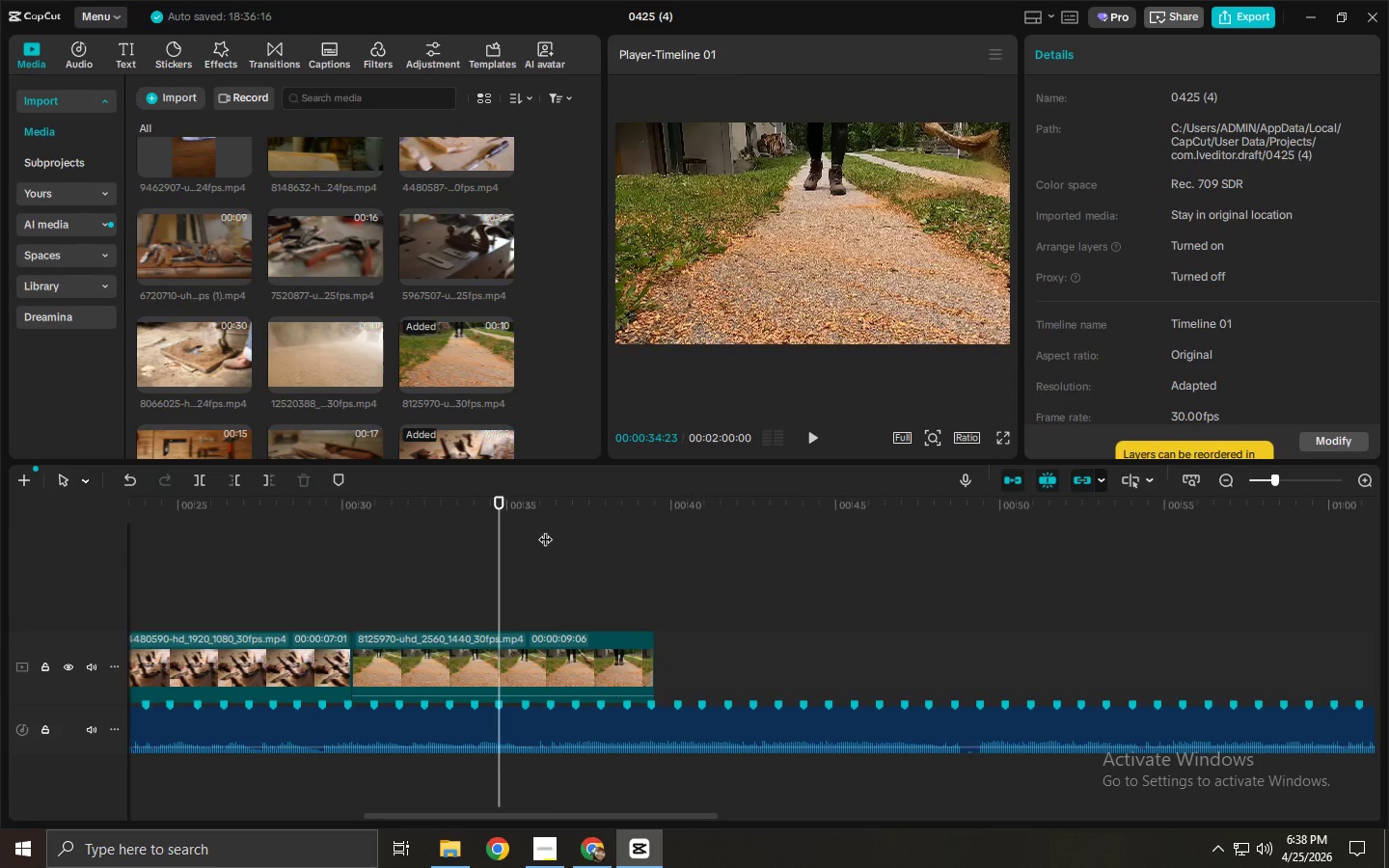 
key(Space)
 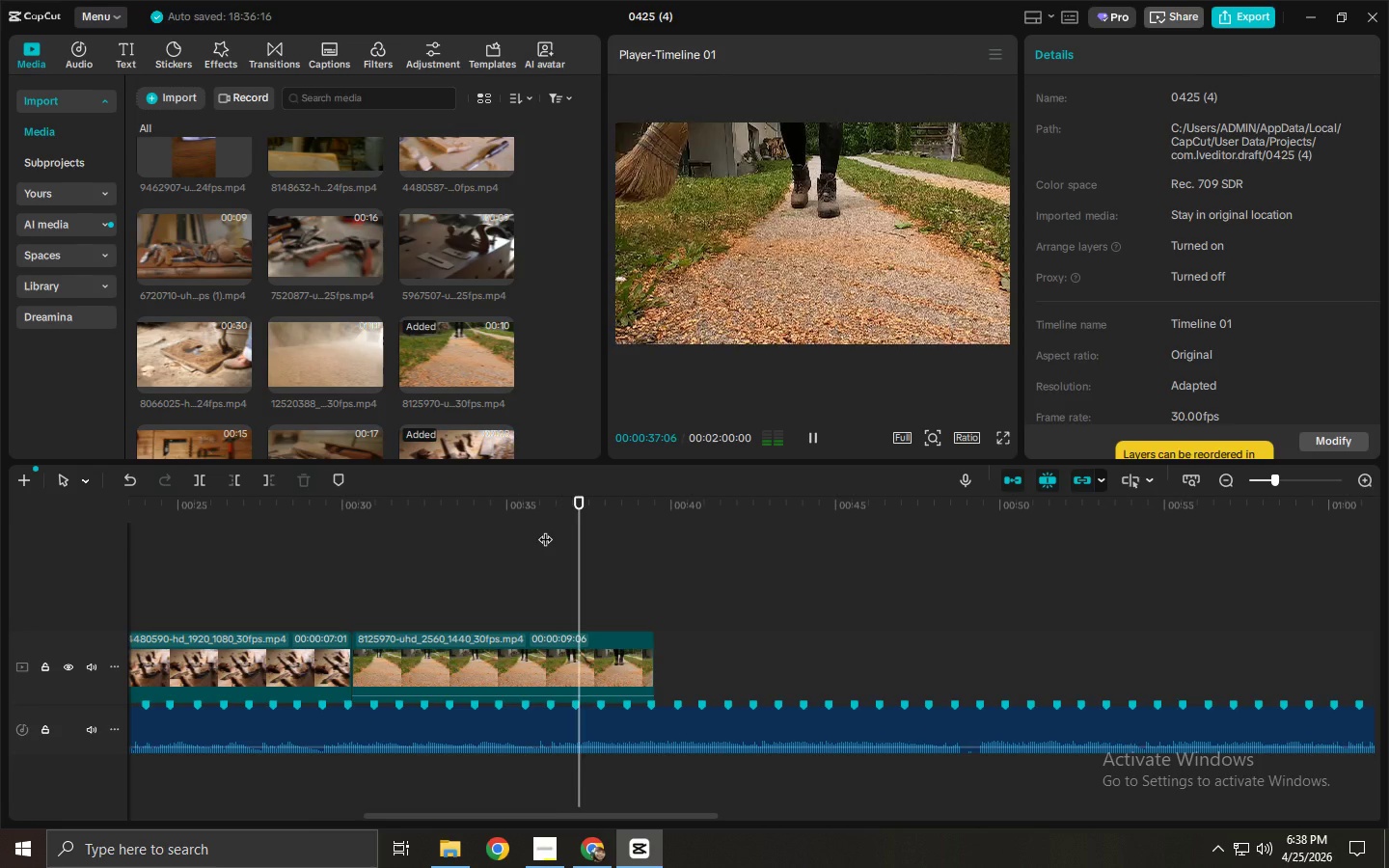 
key(Space)
 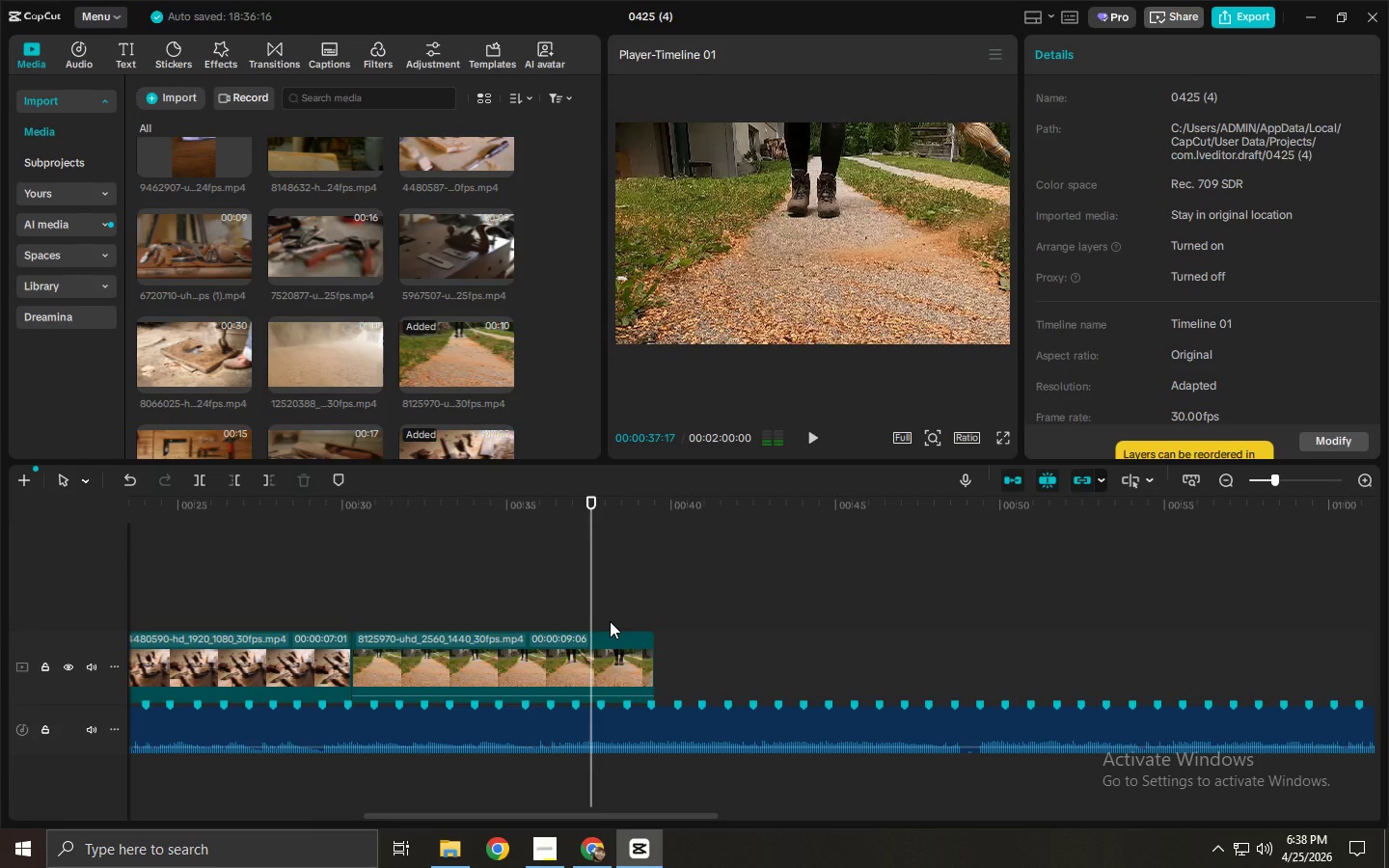 
left_click([606, 631])
 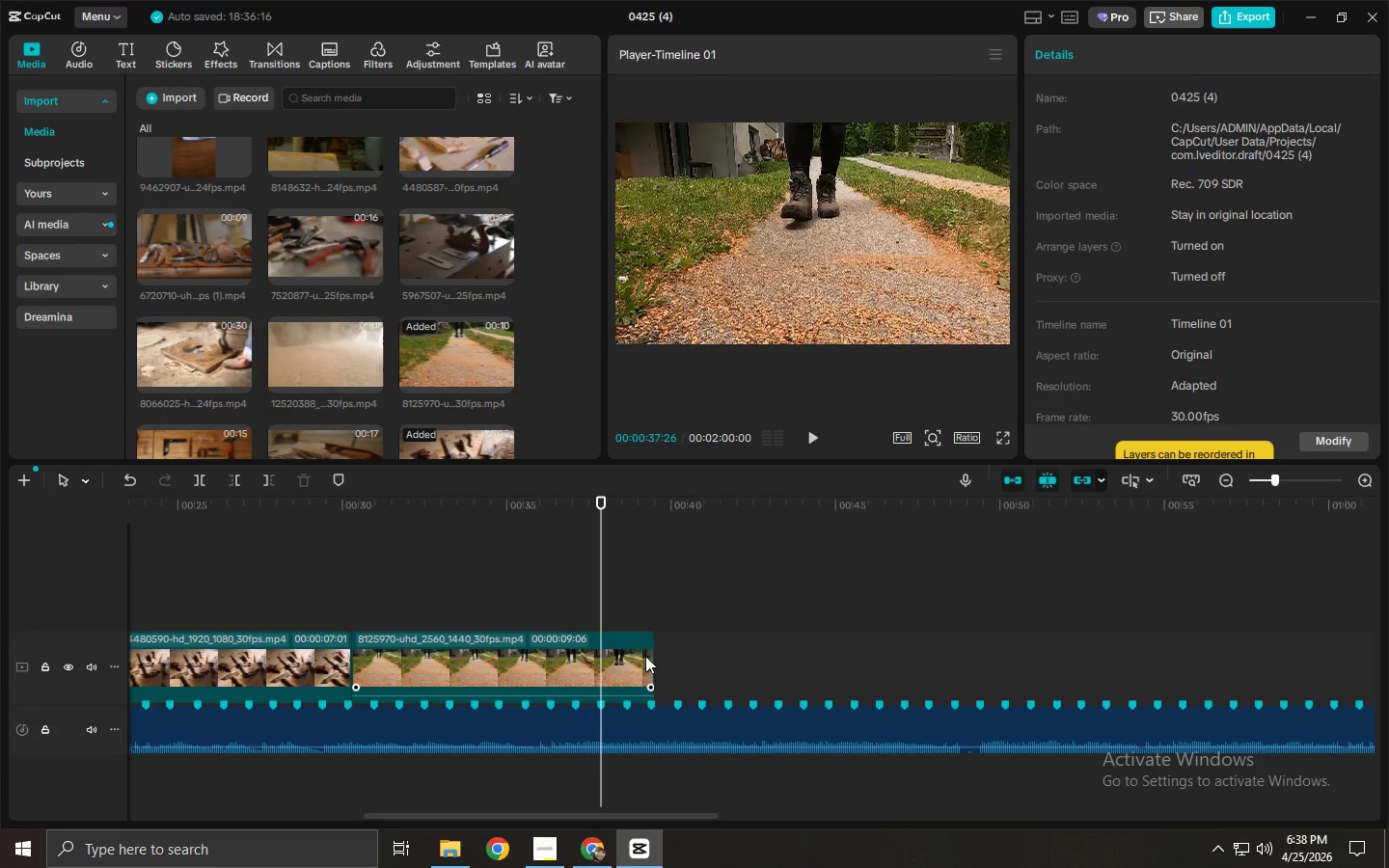 
left_click_drag(start_coordinate=[653, 658], to_coordinate=[577, 666])
 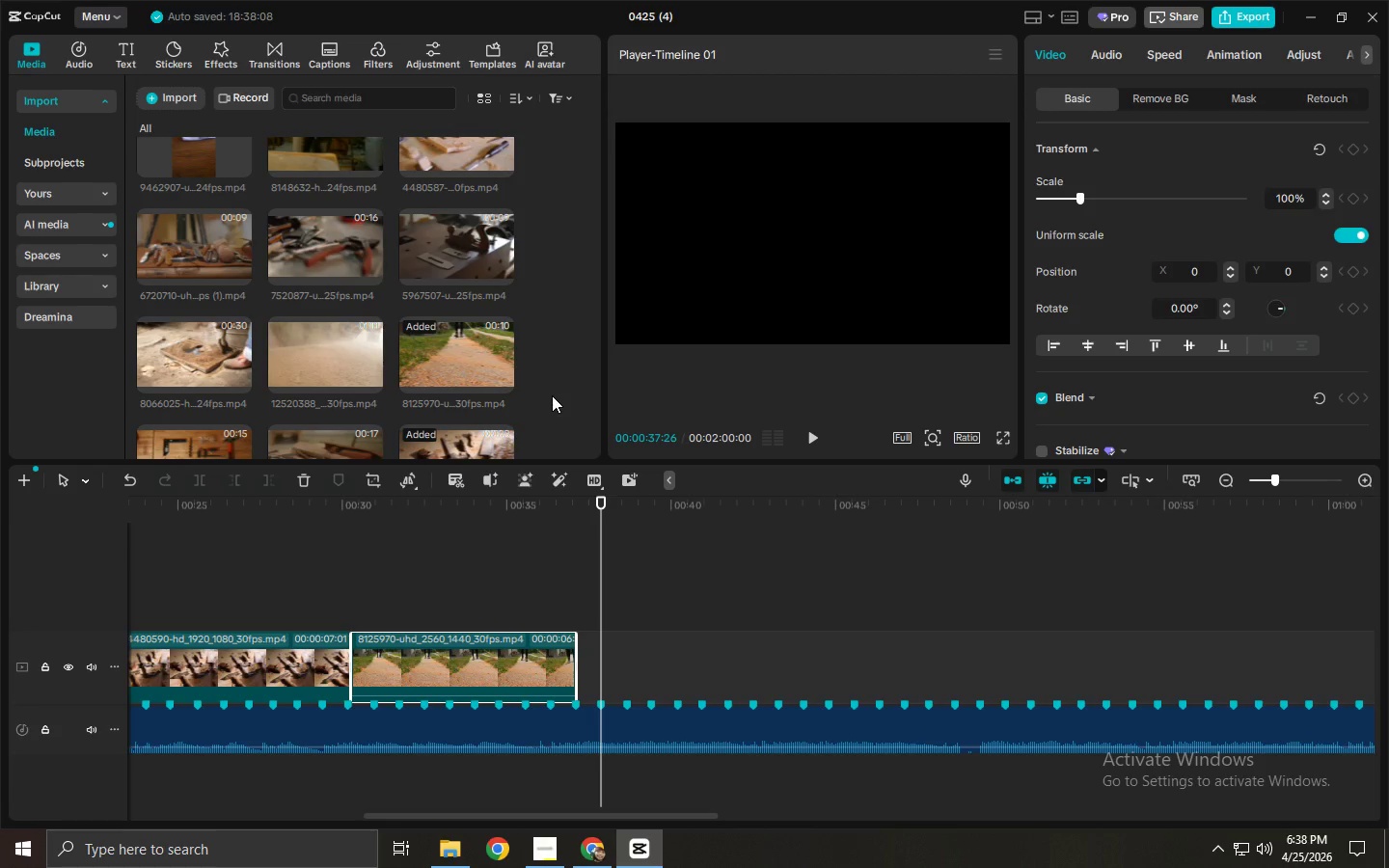 
wait(28.45)
 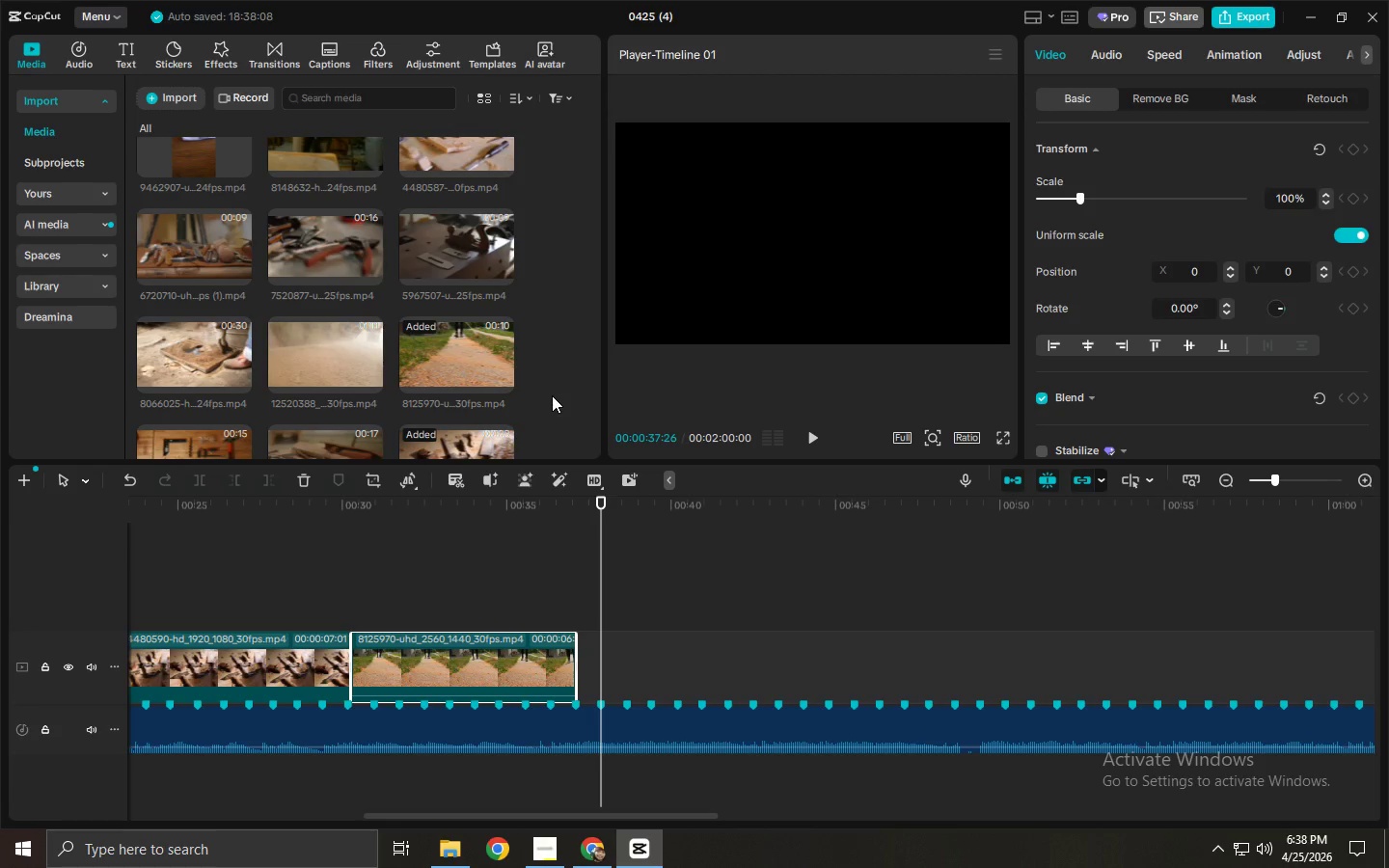 
left_click_drag(start_coordinate=[333, 515], to_coordinate=[0, 517])
 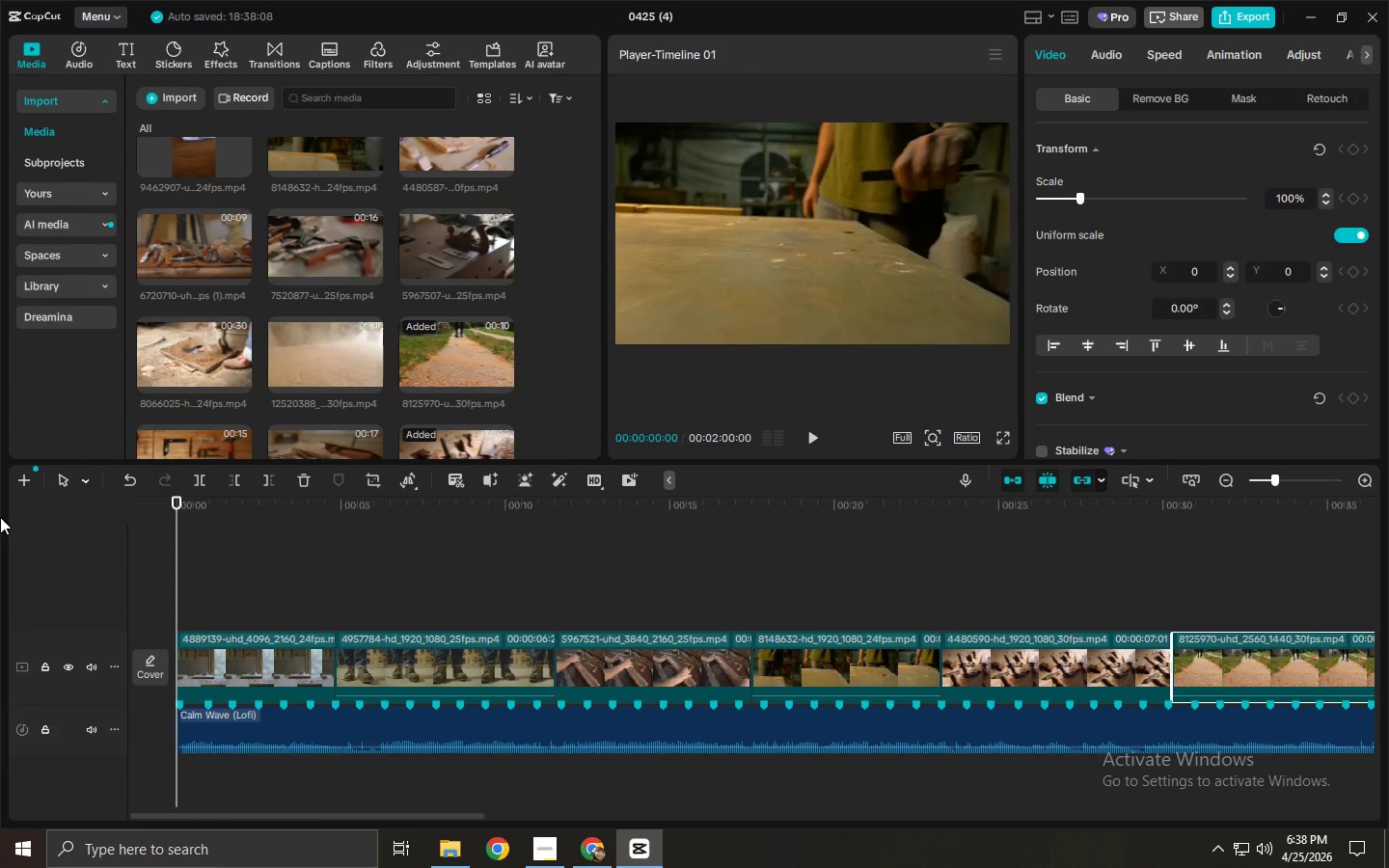 
key(Space)
 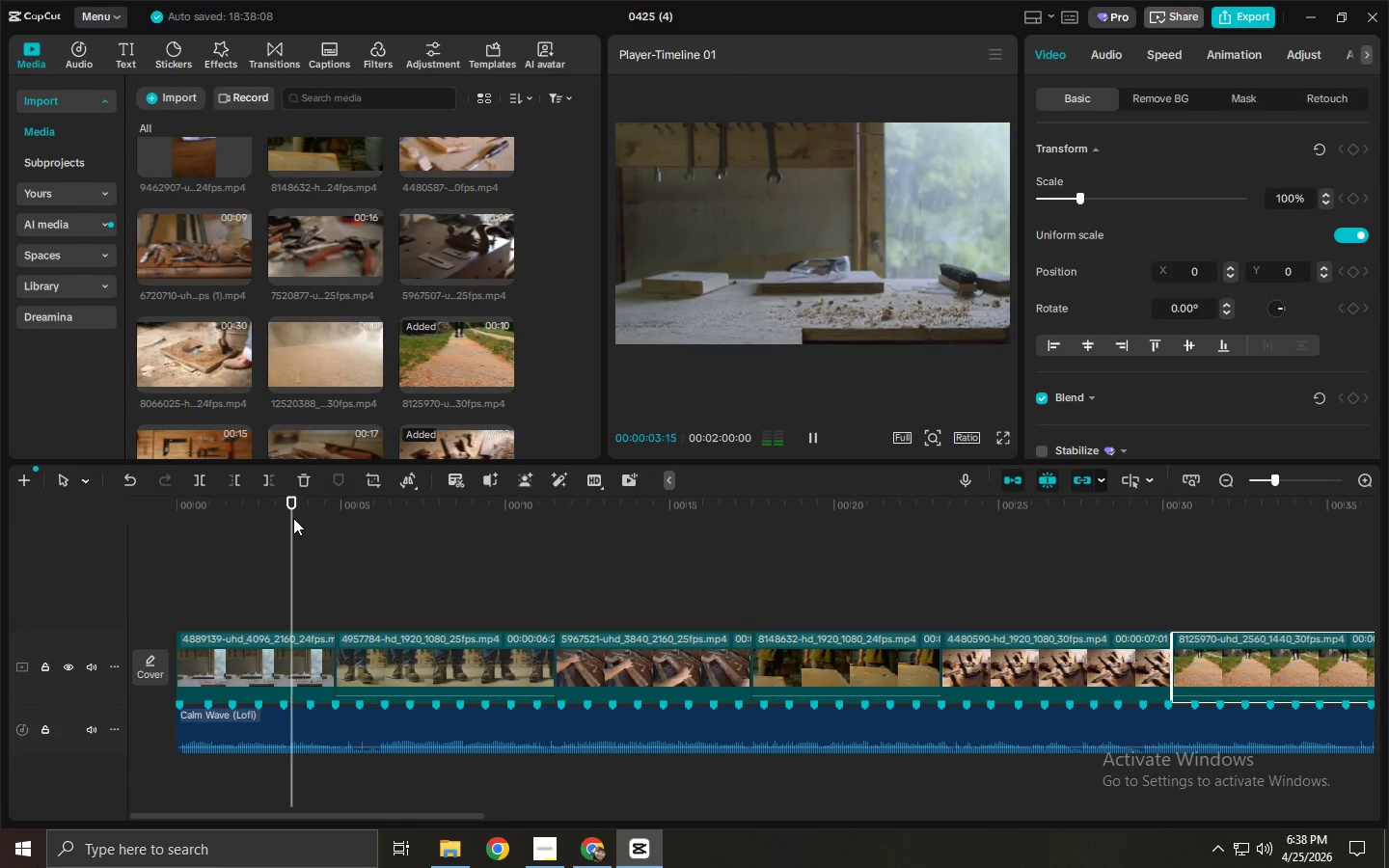 
key(Space)
 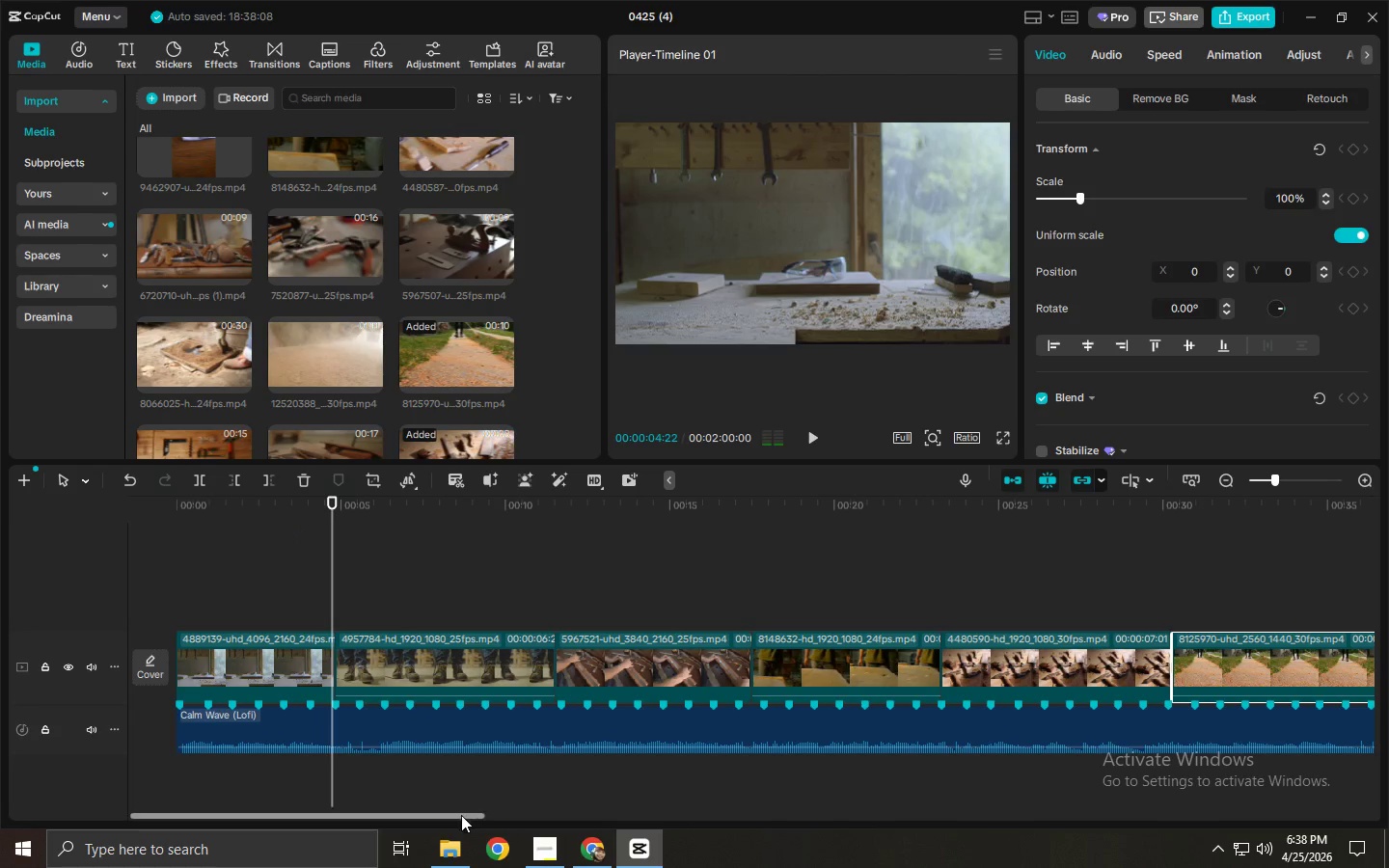 
left_click_drag(start_coordinate=[452, 822], to_coordinate=[495, 822])
 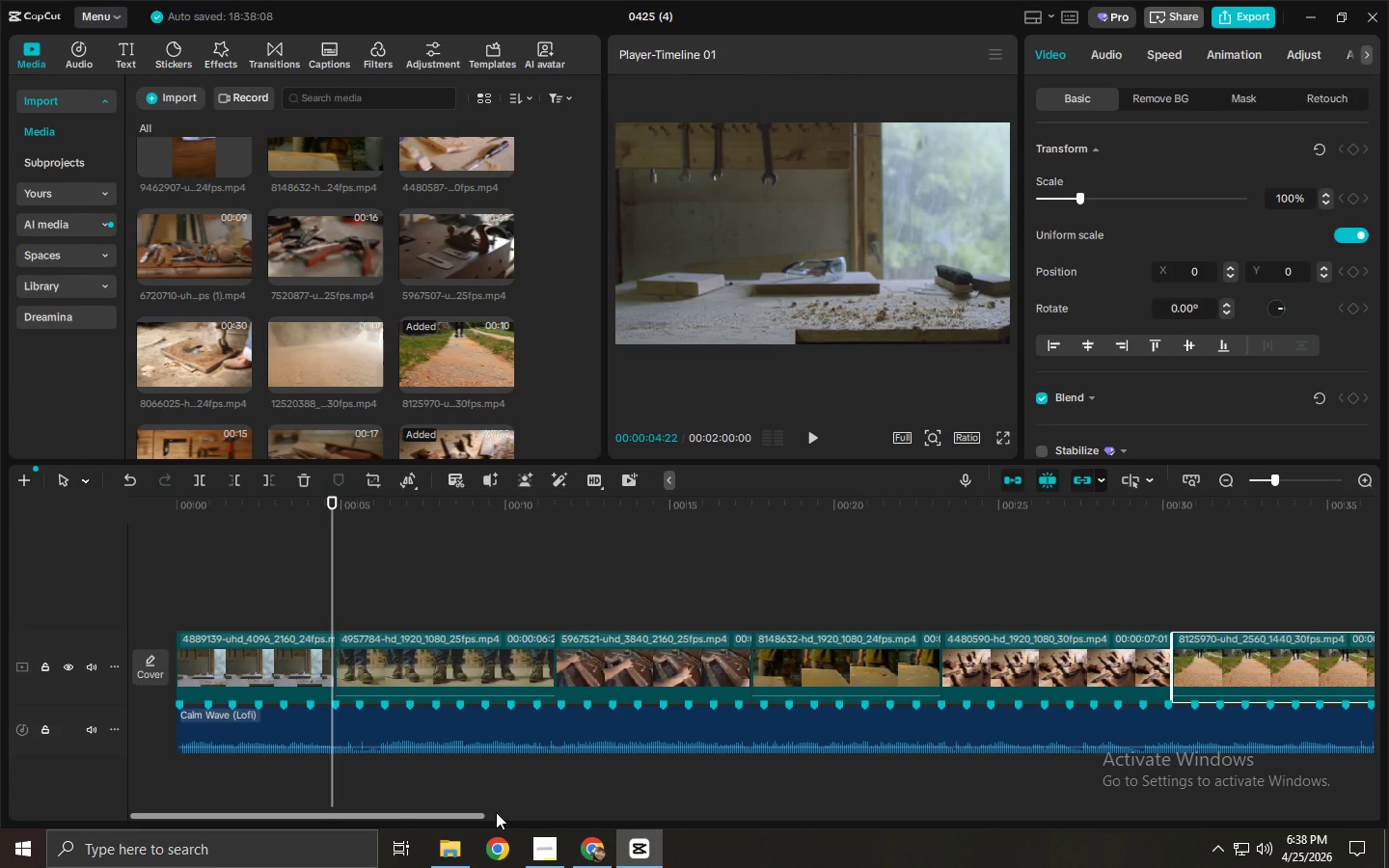 
left_click_drag(start_coordinate=[445, 818], to_coordinate=[505, 823])
 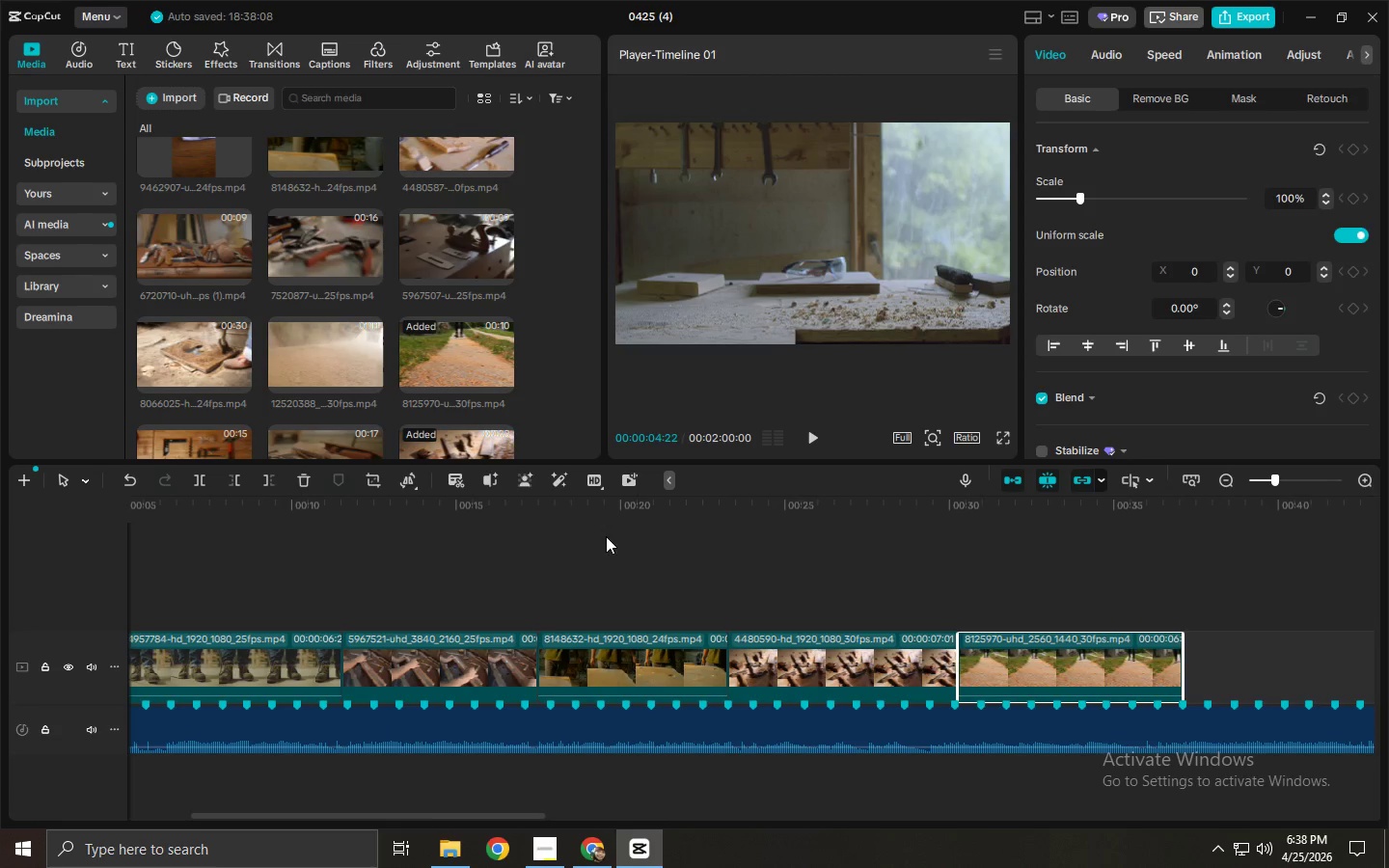 
left_click_drag(start_coordinate=[614, 525], to_coordinate=[839, 527])
 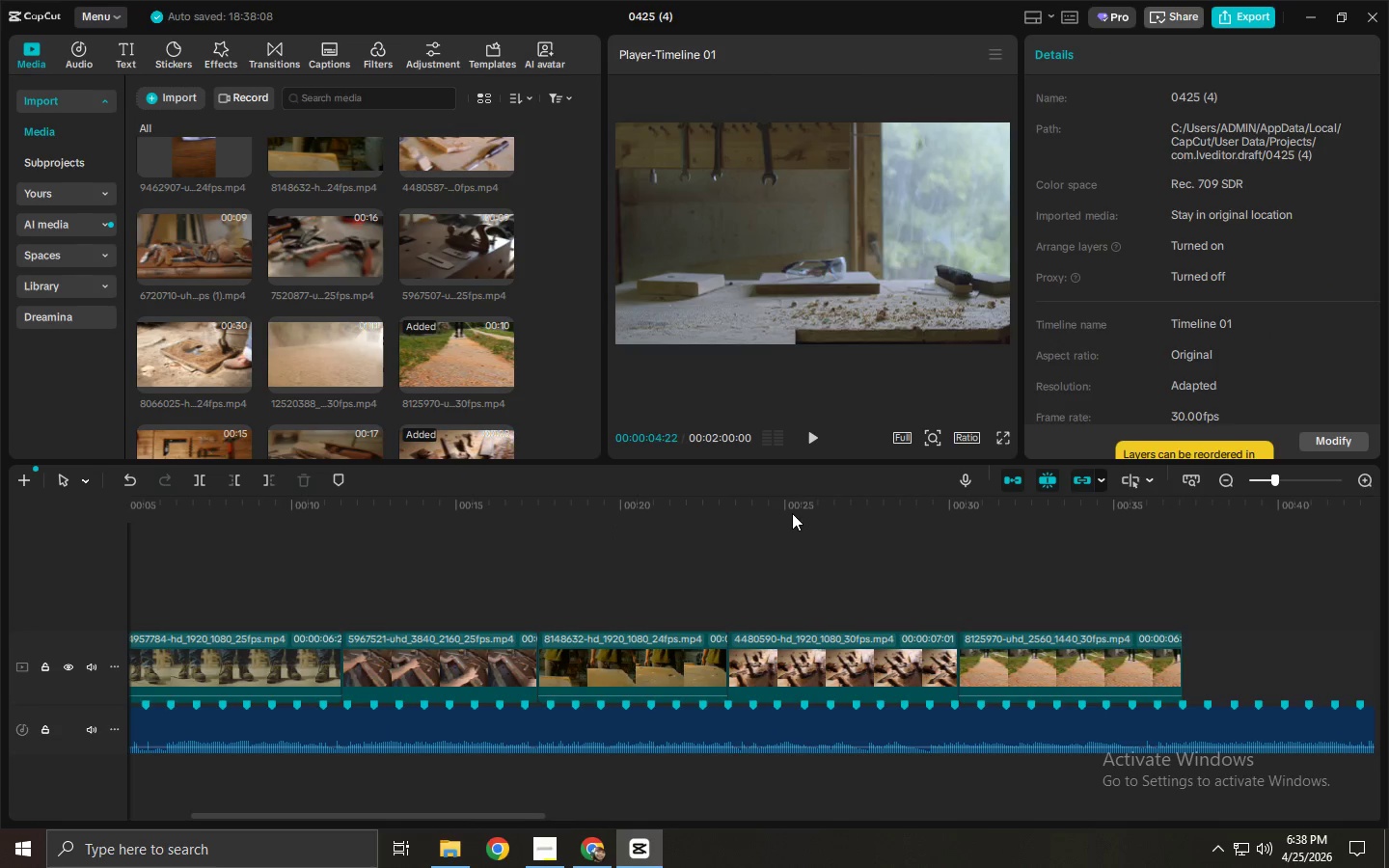 
left_click_drag(start_coordinate=[792, 513], to_coordinate=[865, 521])
 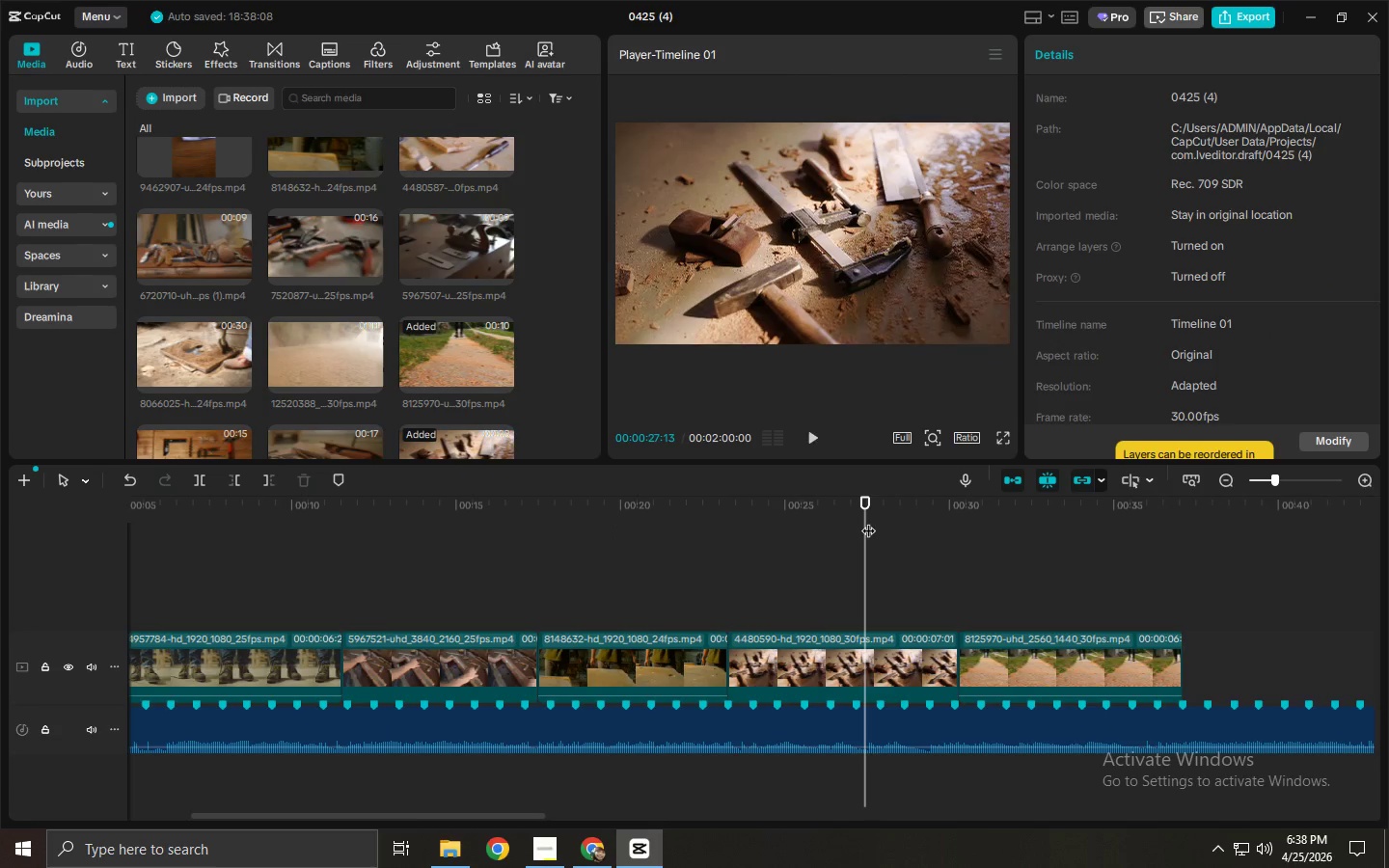 
key(Space)
 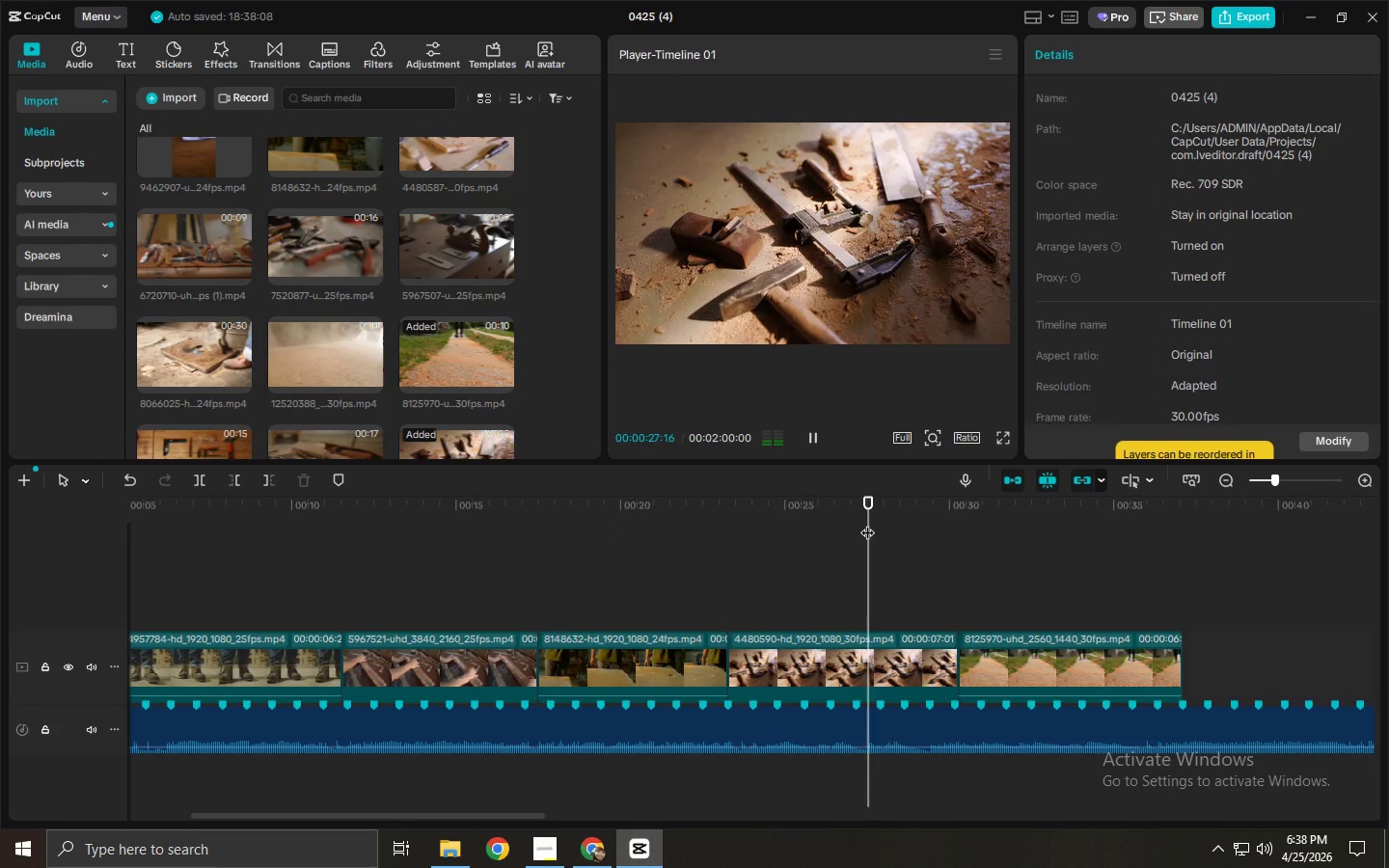 
key(Space)
 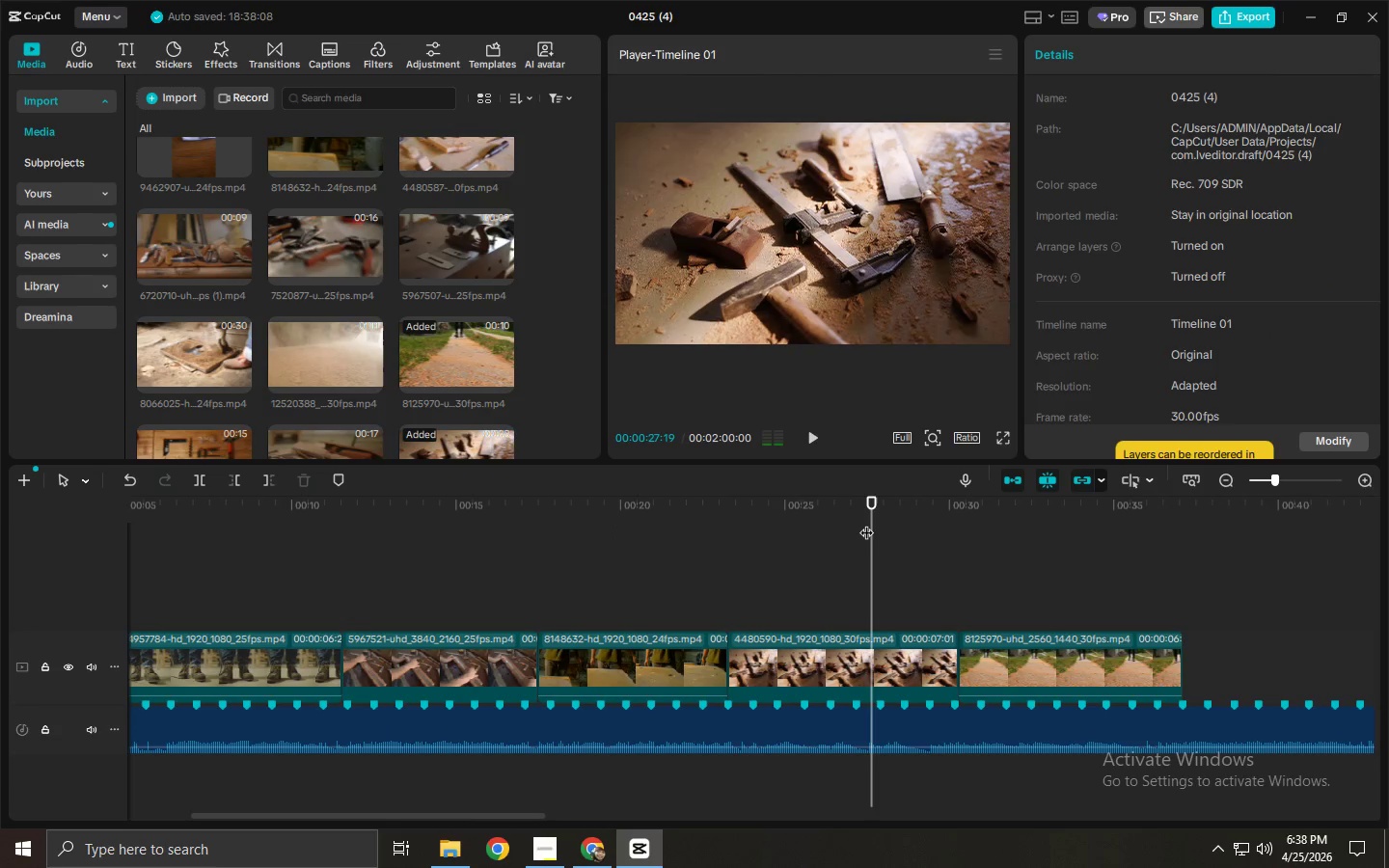 
key(Space)
 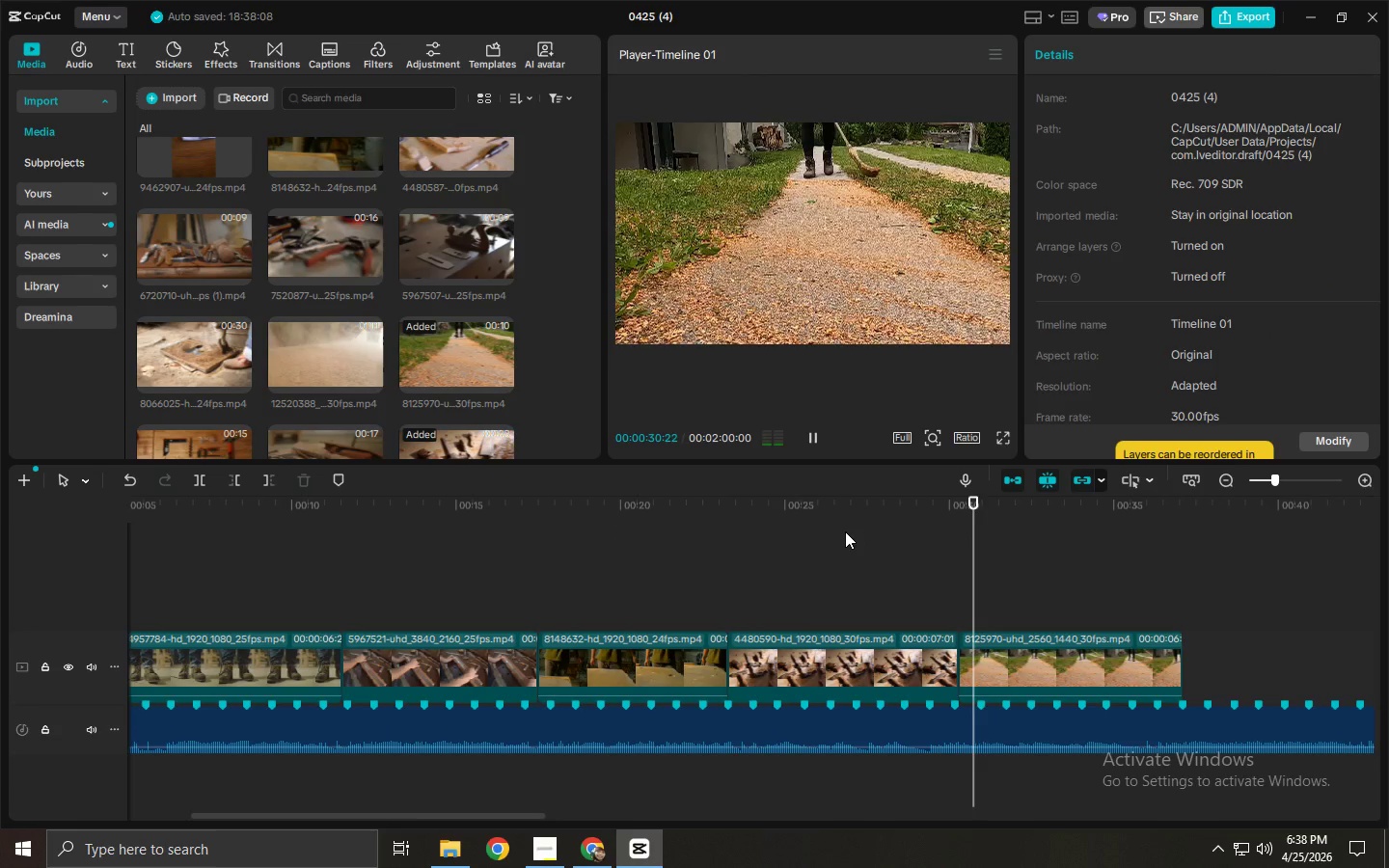 
wait(8.14)
 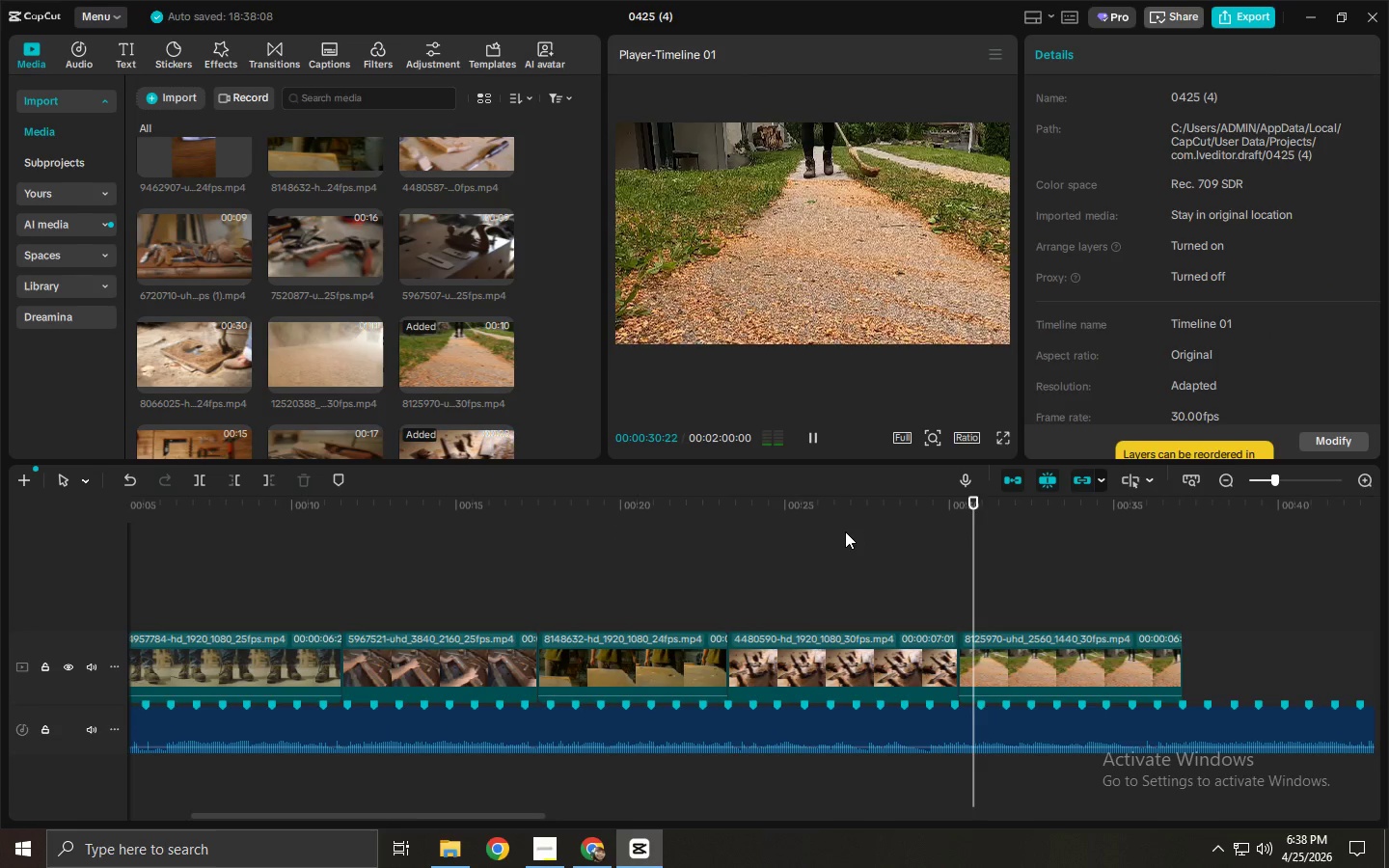 
left_click_drag(start_coordinate=[966, 510], to_coordinate=[959, 511])
 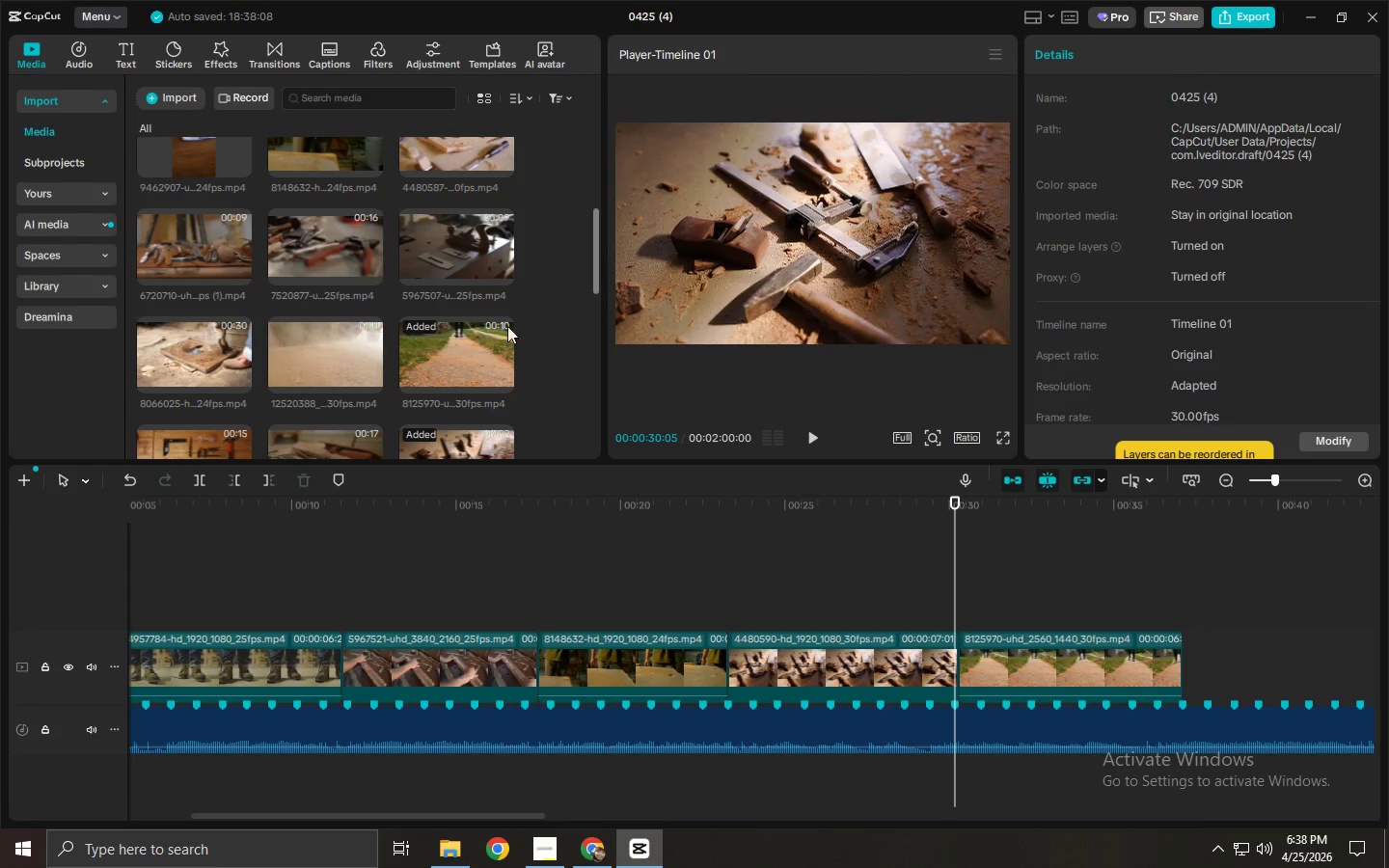 
scroll: coordinate [384, 355], scroll_direction: up, amount: 6.0
 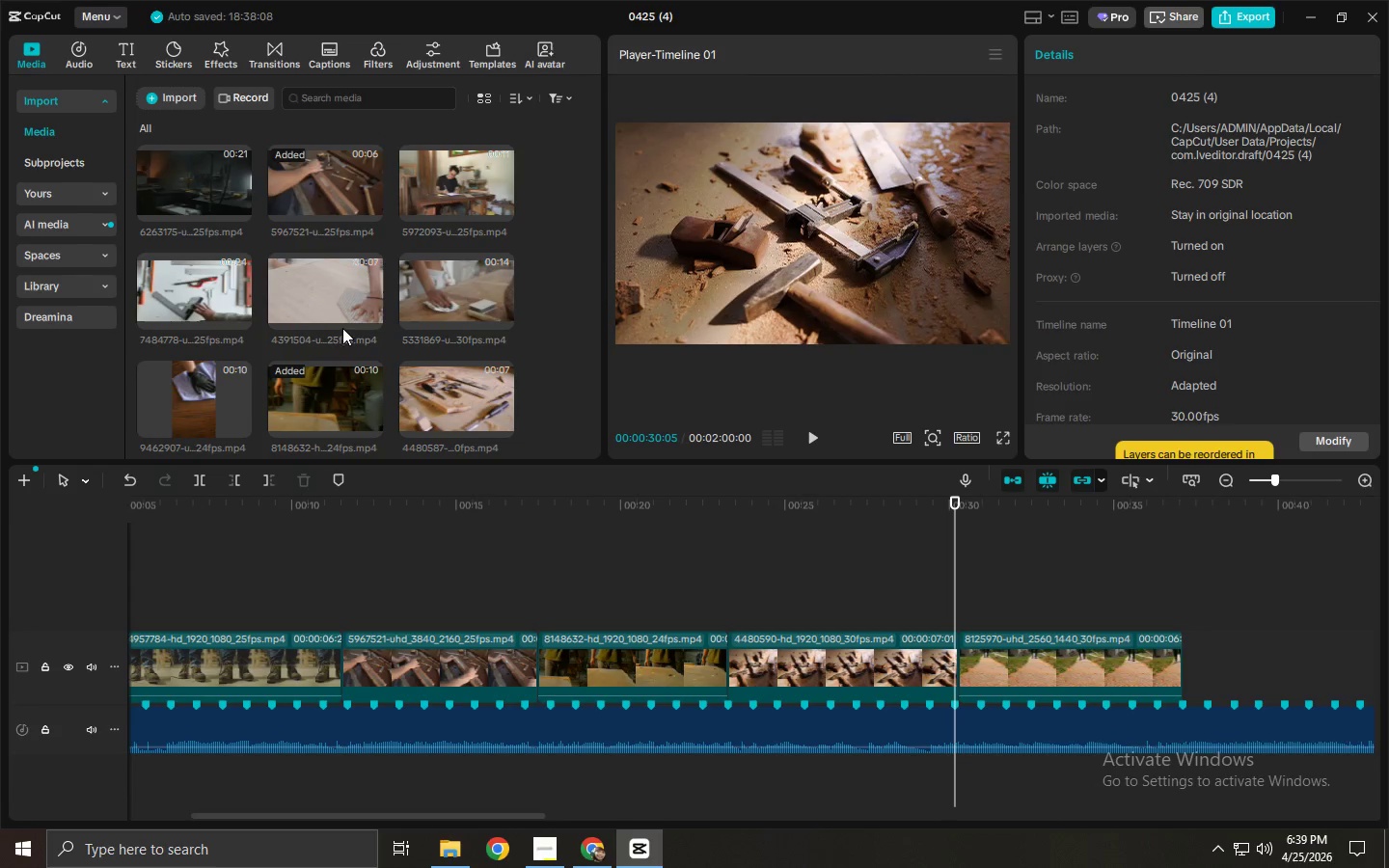 
scroll: coordinate [287, 272], scroll_direction: down, amount: 6.0
 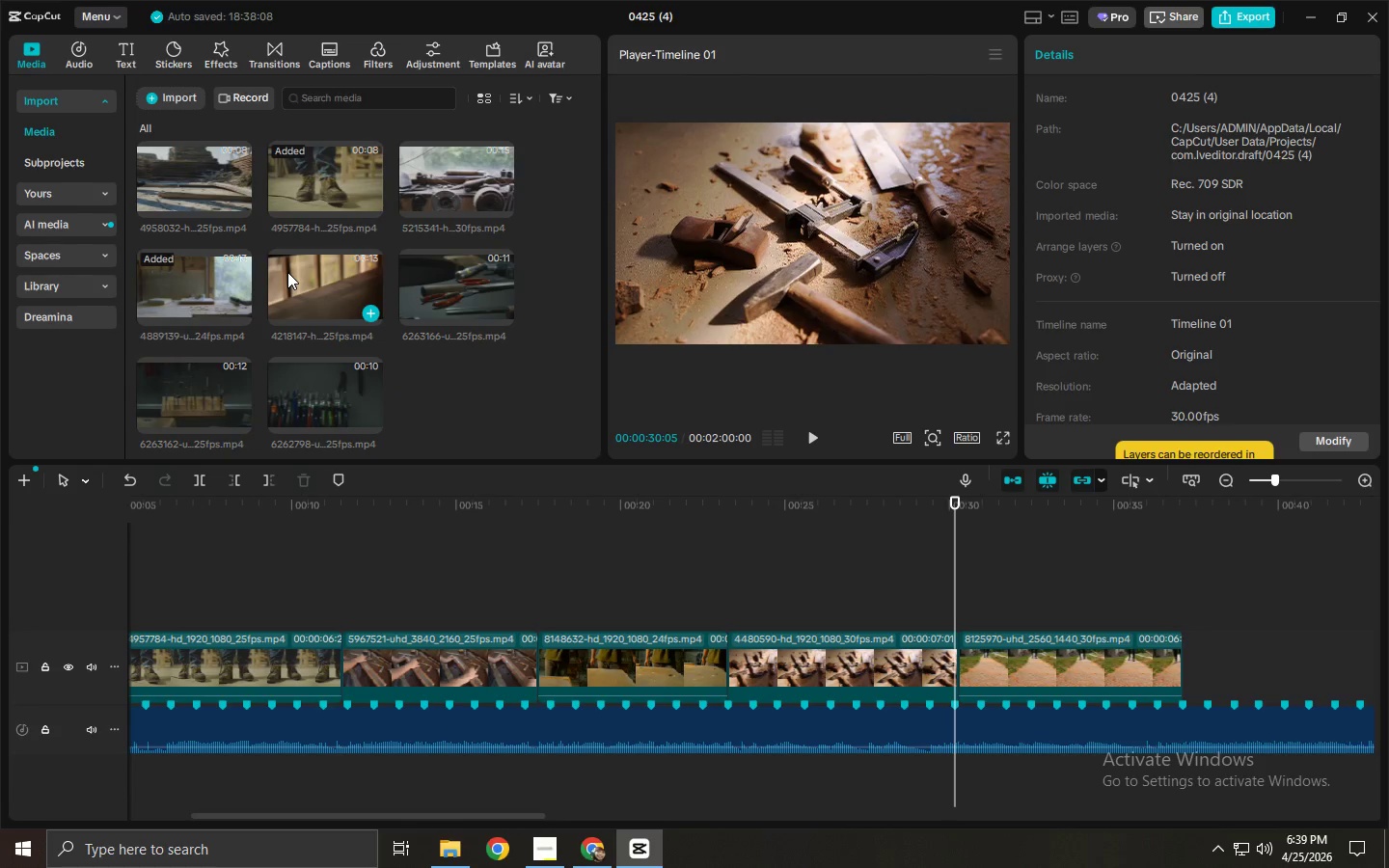 
scroll: coordinate [287, 272], scroll_direction: up, amount: 3.0
 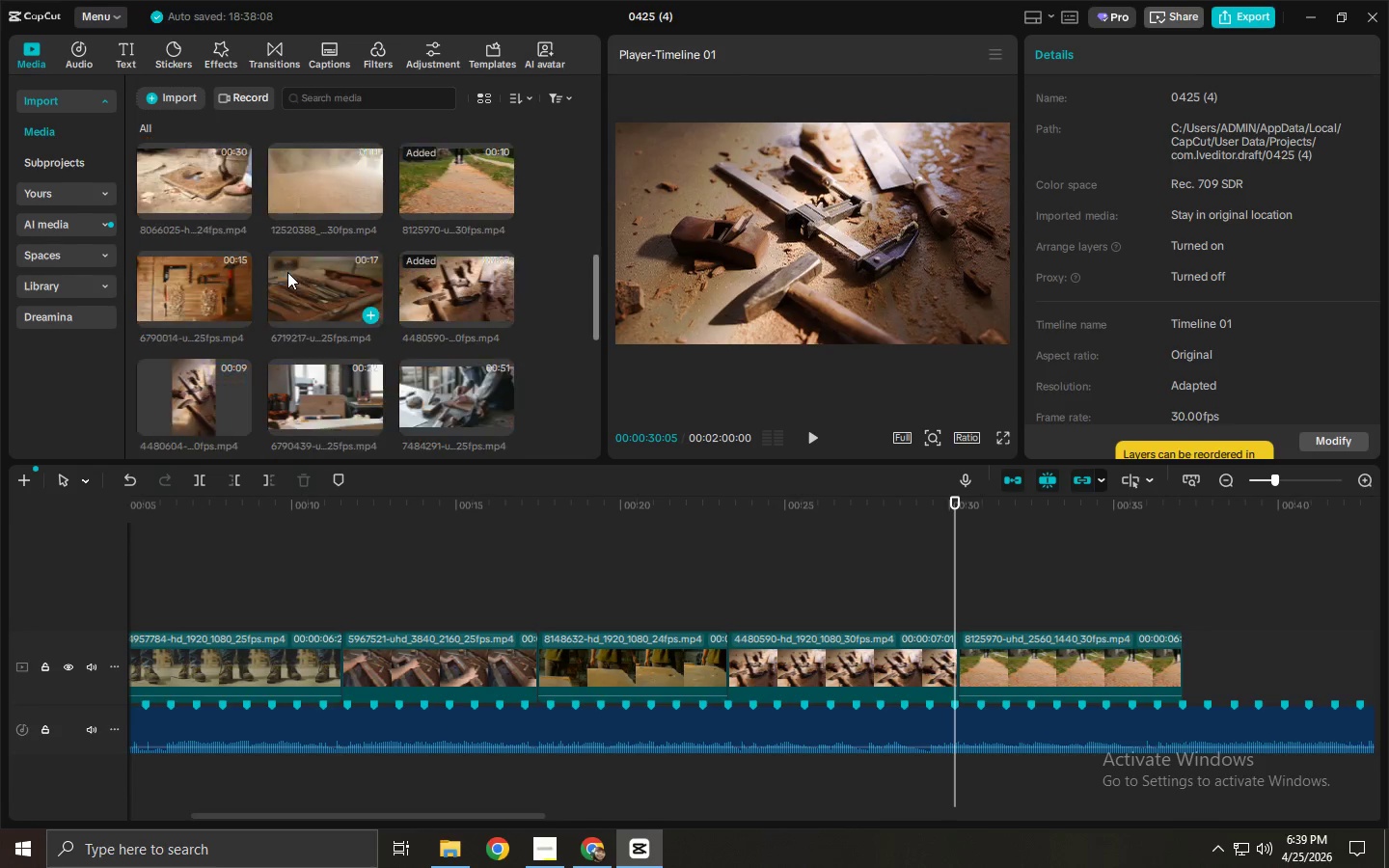 
key(Alt+AltLeft)
 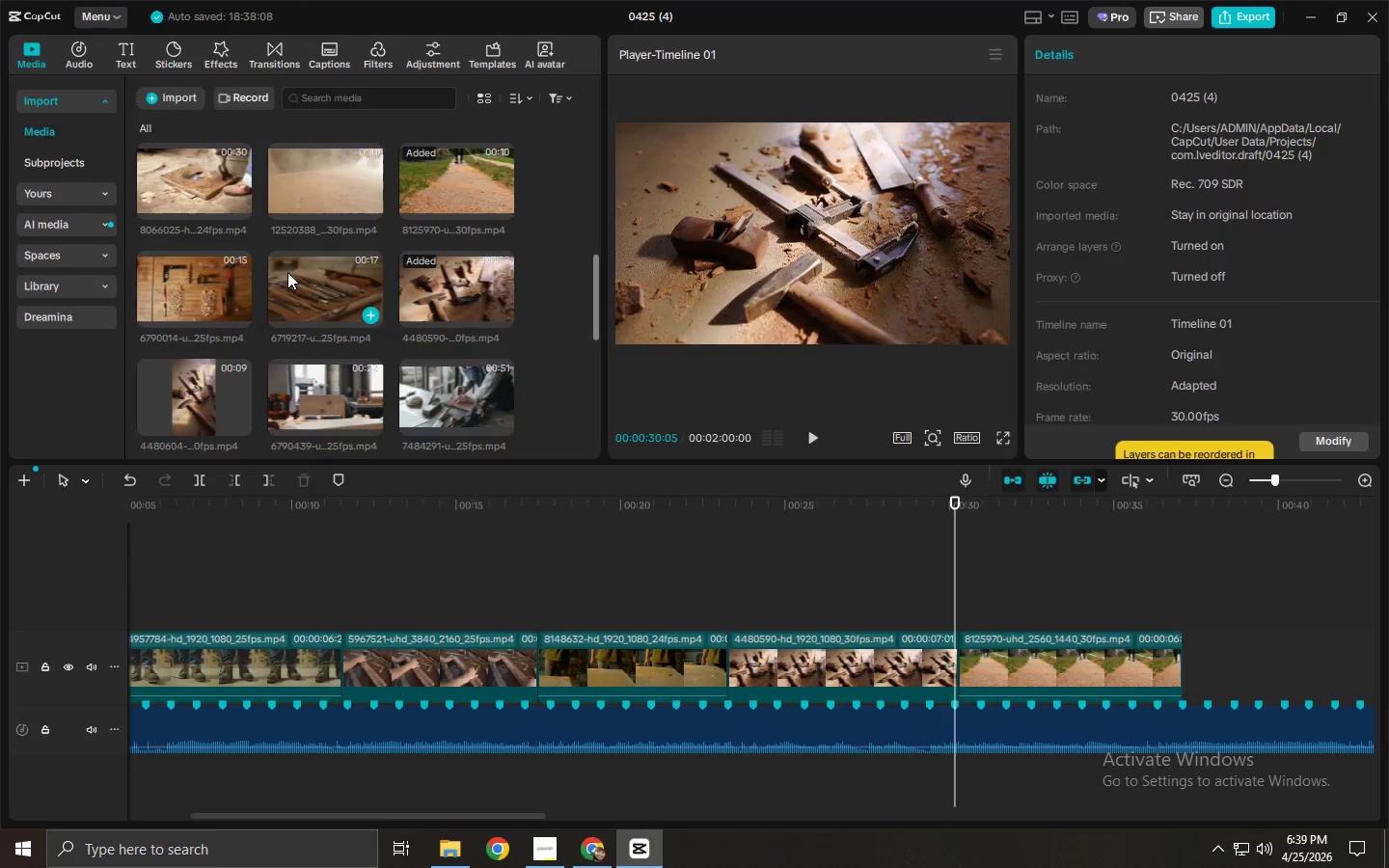 
key(Alt+Tab)
 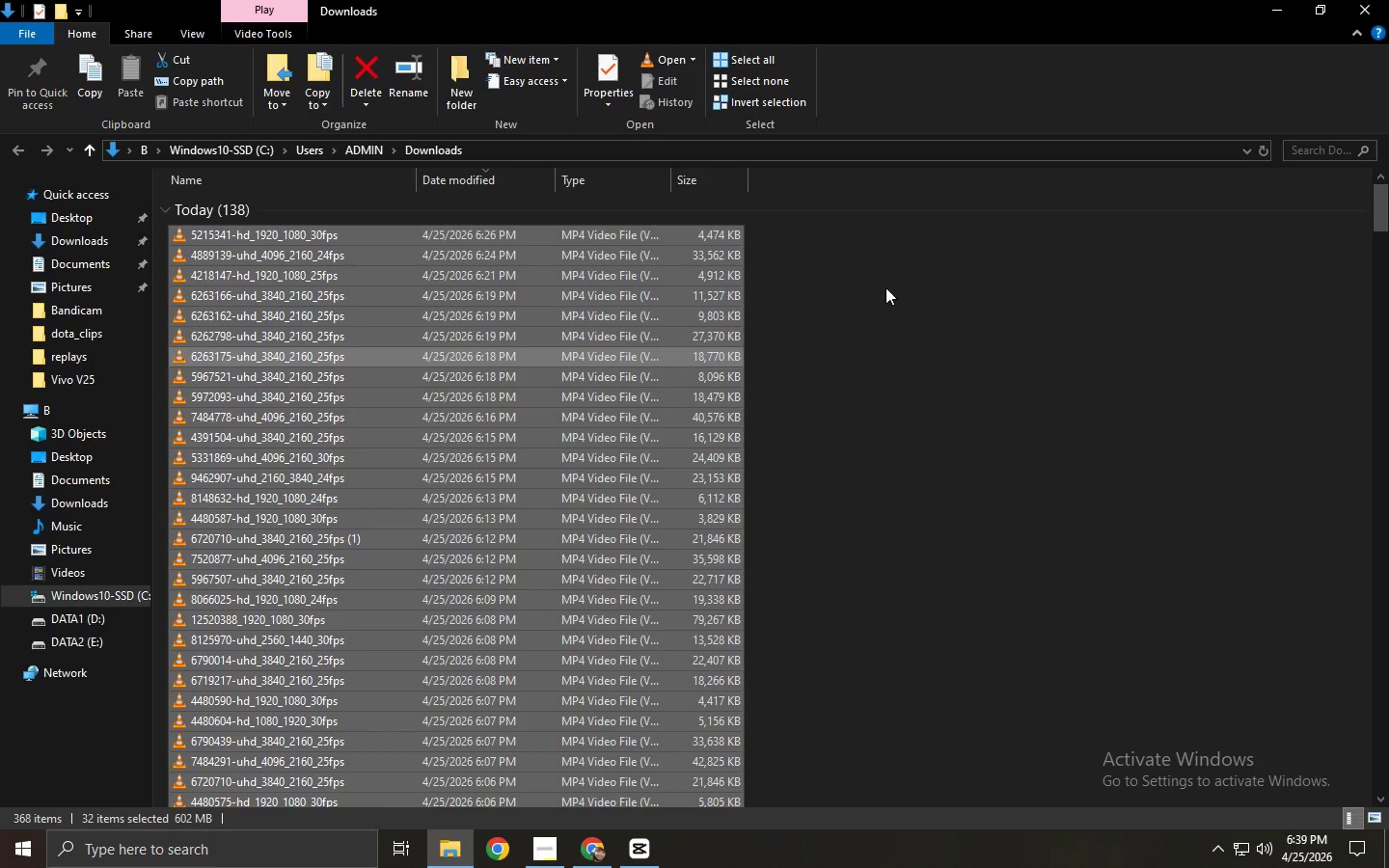 
key(Alt+Tab)
 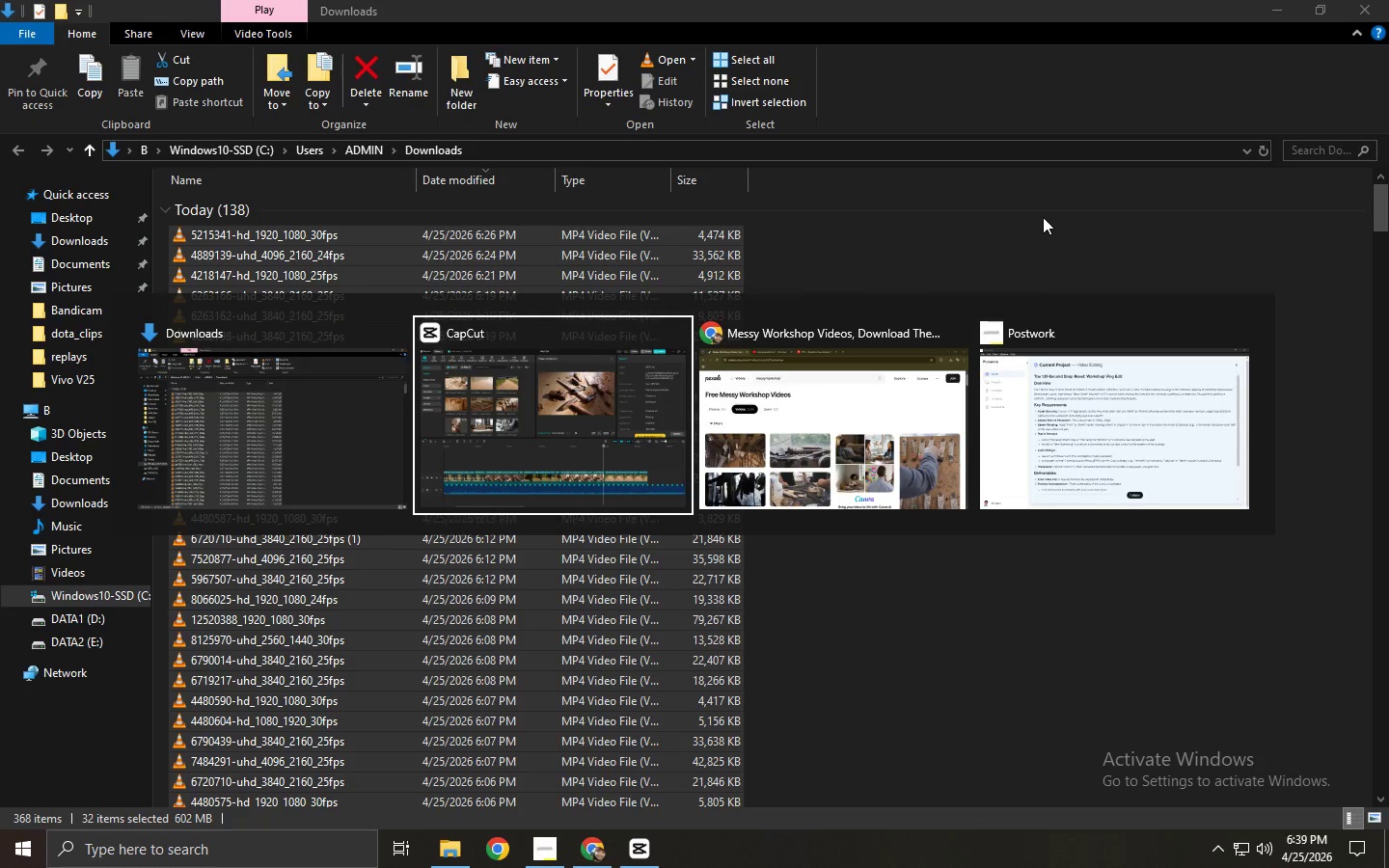 
key(Alt+Tab)
 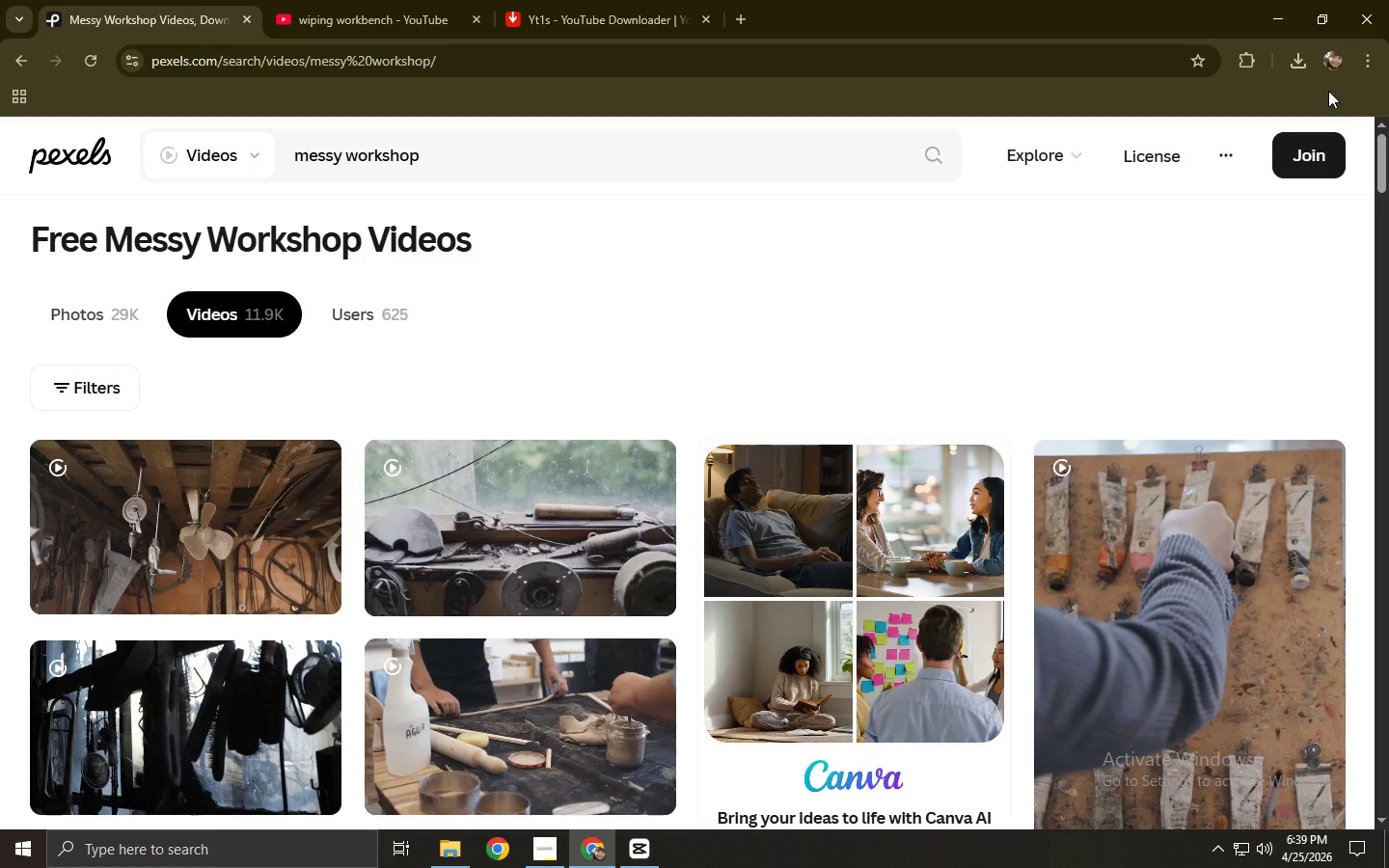 
left_click([1296, 65])
 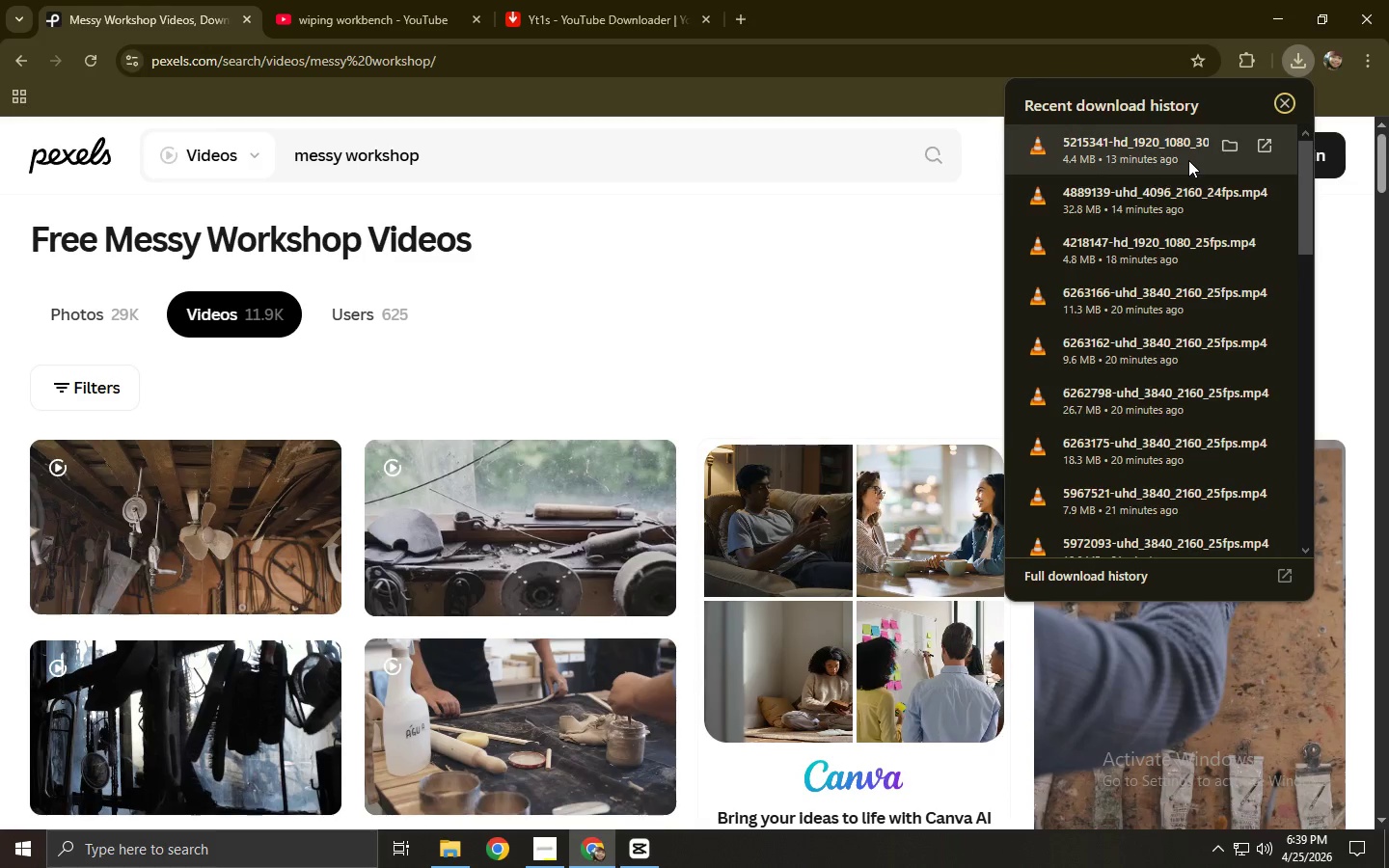 
scroll: coordinate [1159, 193], scroll_direction: down, amount: 6.0
 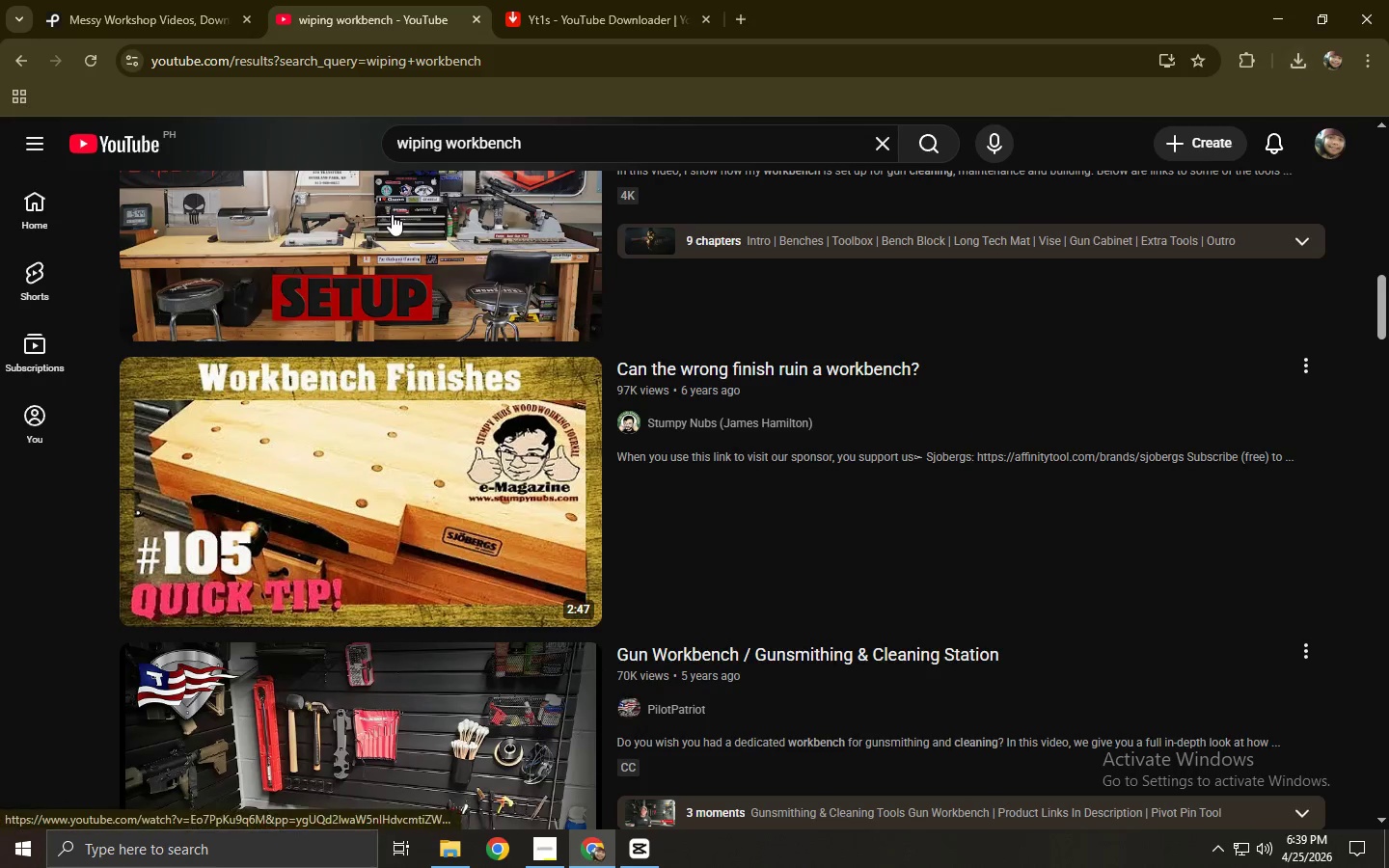 
key(Alt+AltLeft)
 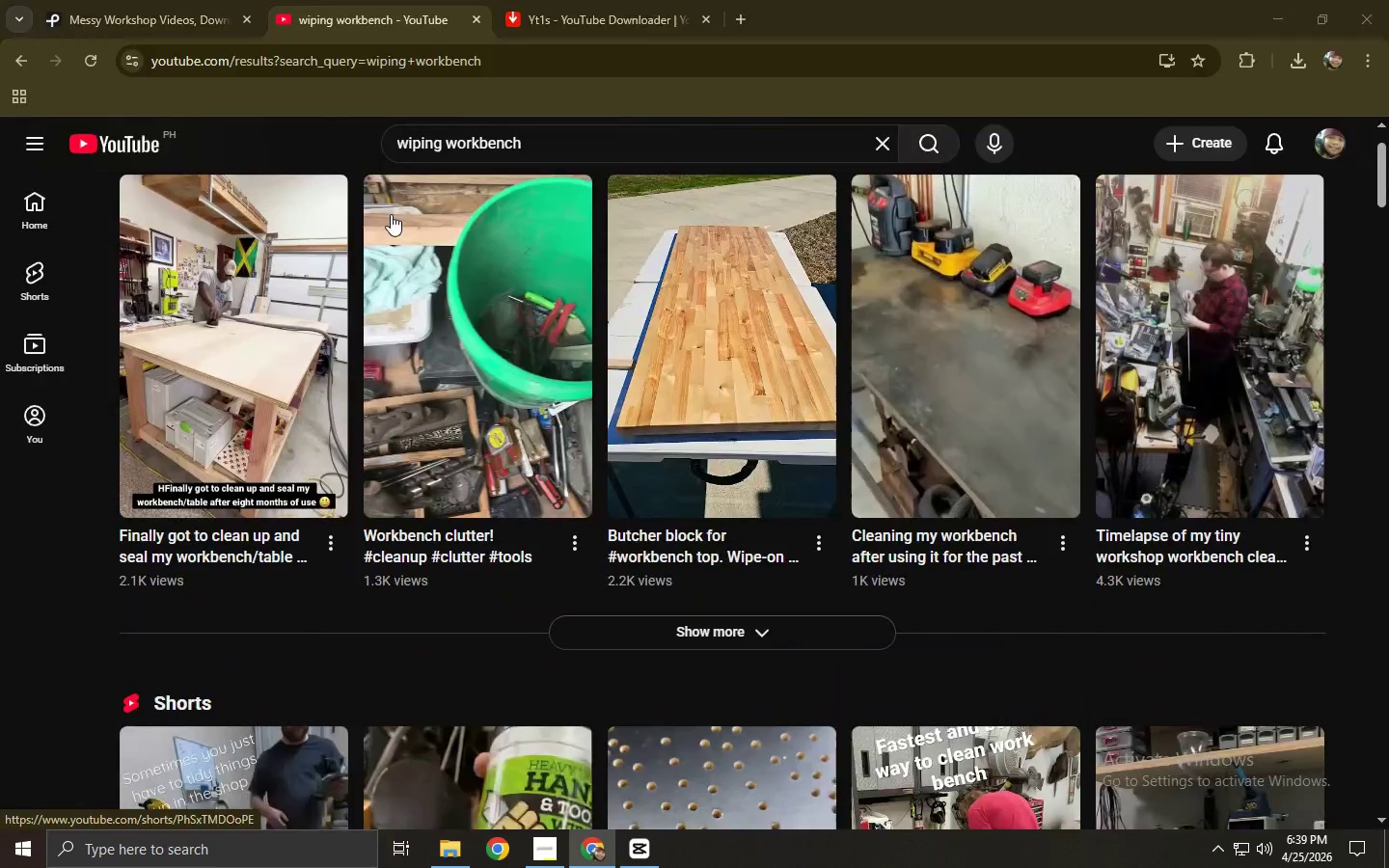 
key(Alt+Tab)
 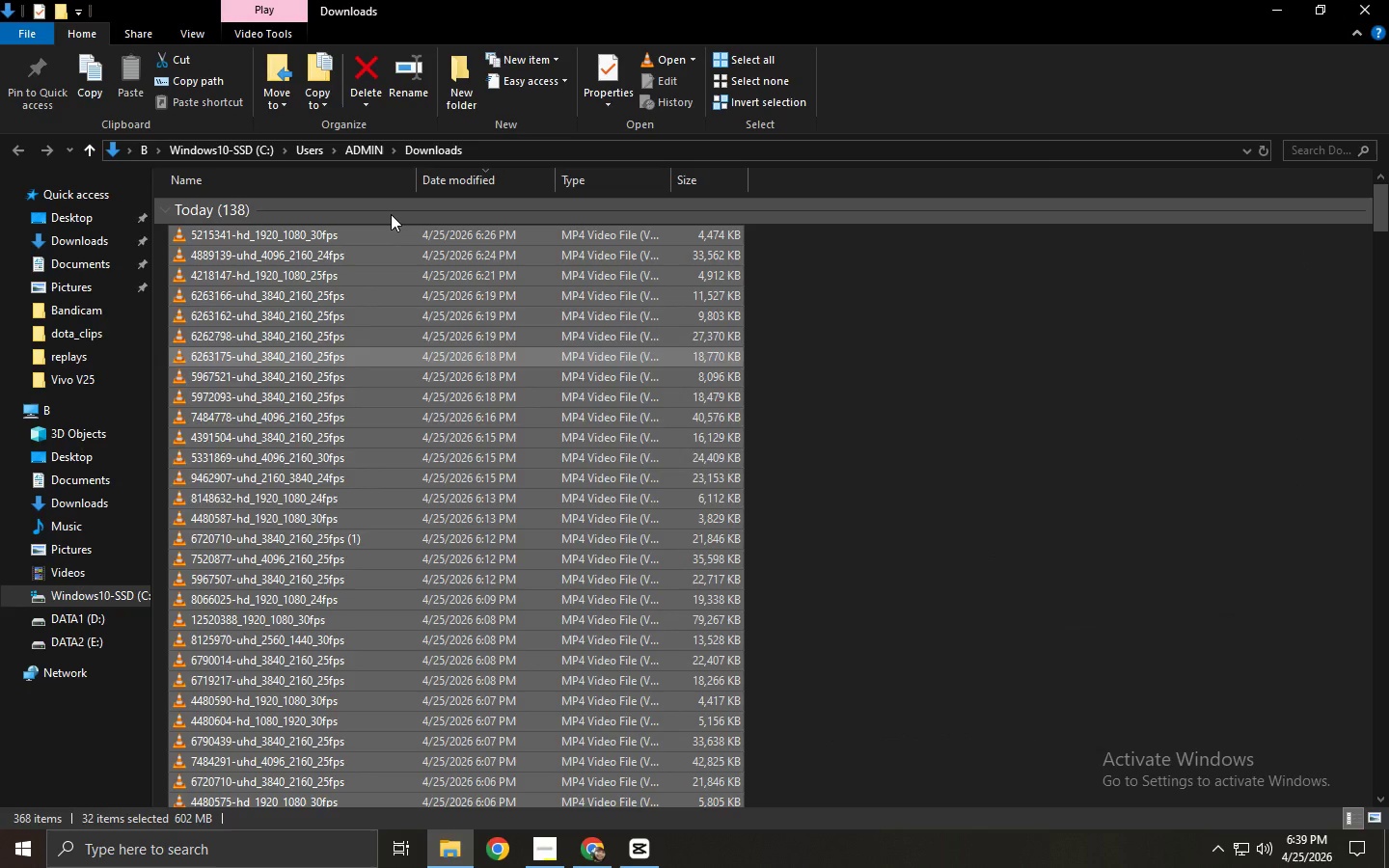 
scroll: coordinate [392, 214], scroll_direction: up, amount: 15.0
 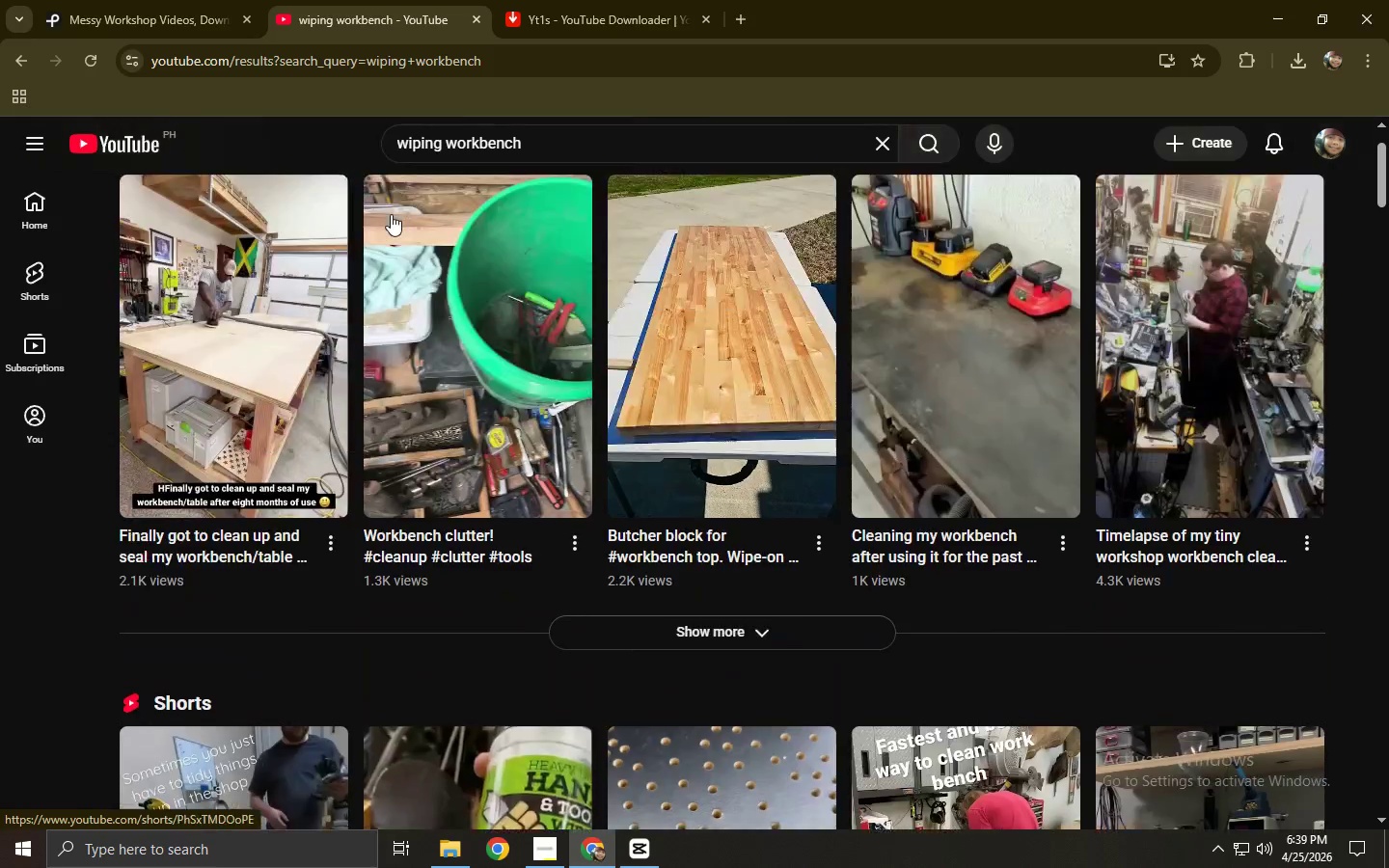 
key(Alt+Tab)
 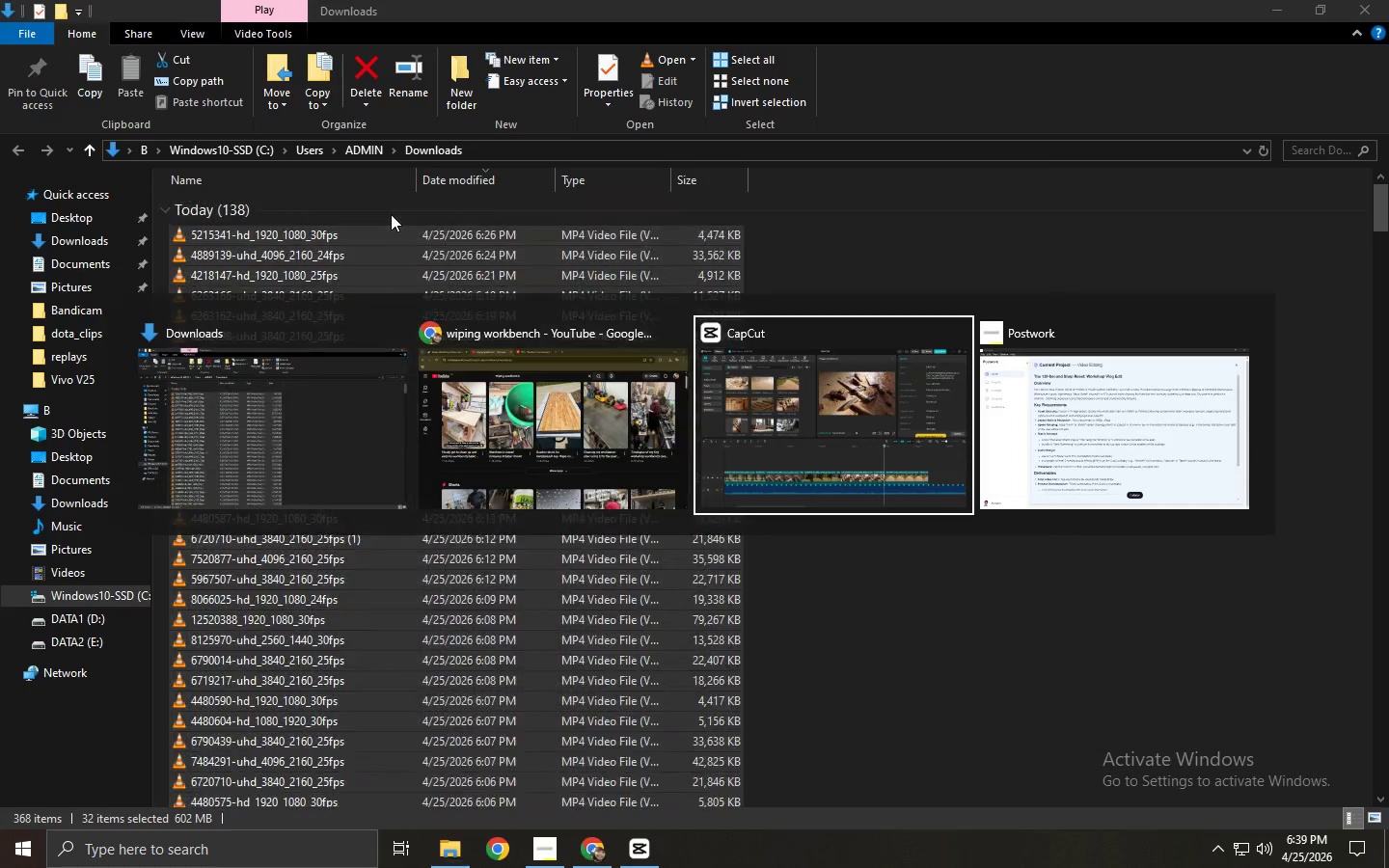 
key(Alt+Tab)
 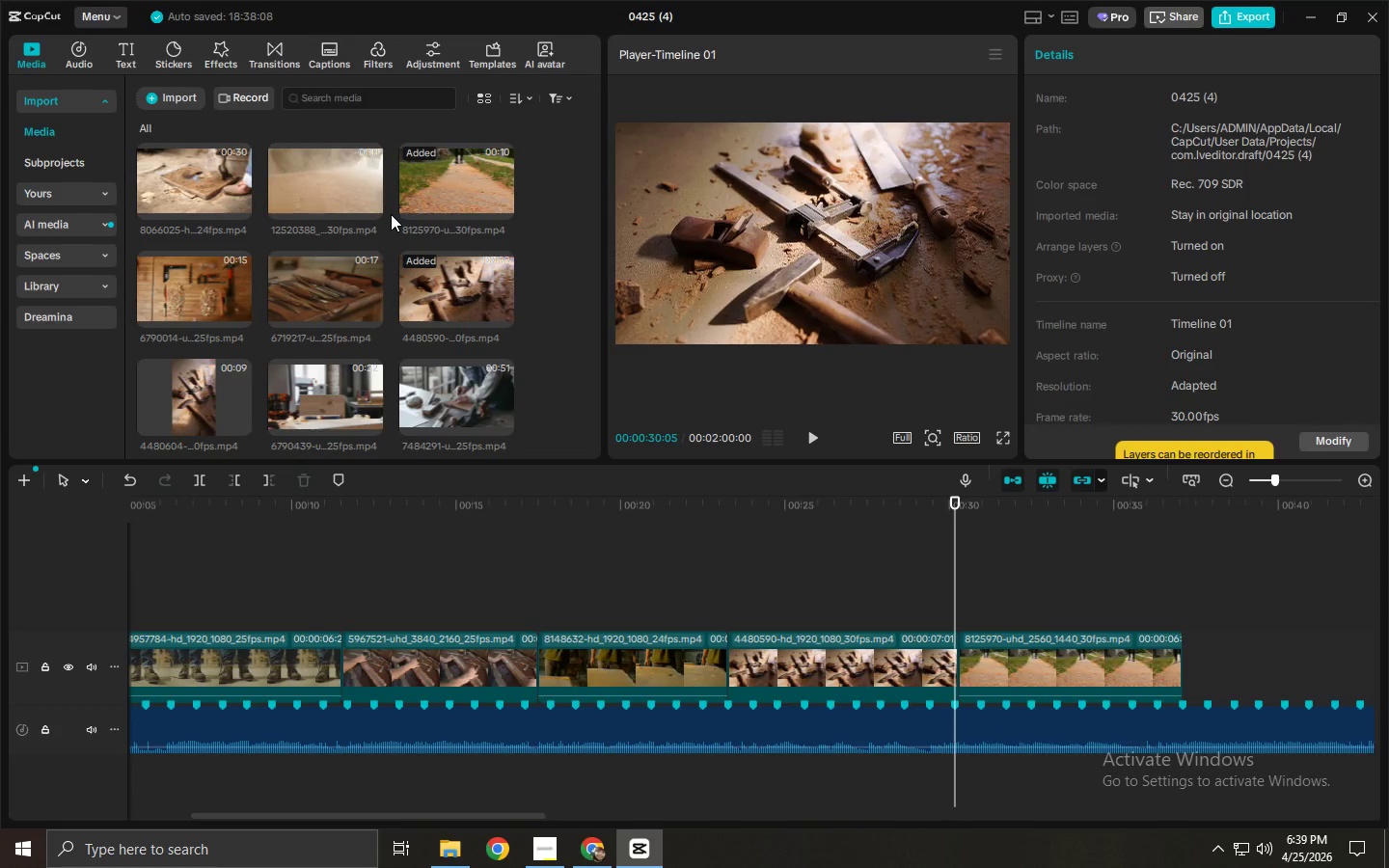 
scroll: coordinate [329, 291], scroll_direction: up, amount: 6.0
 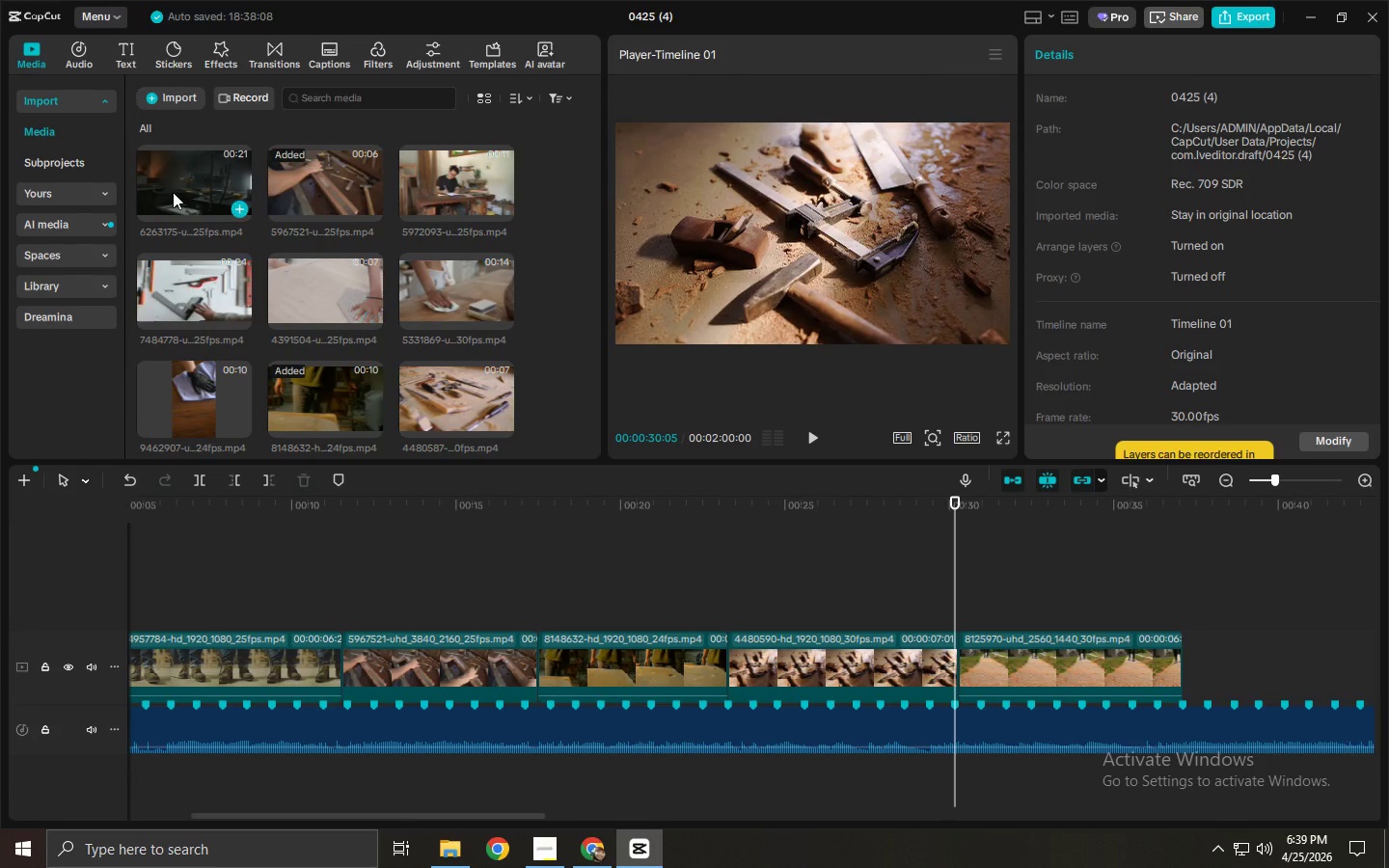 
left_click([173, 192])
 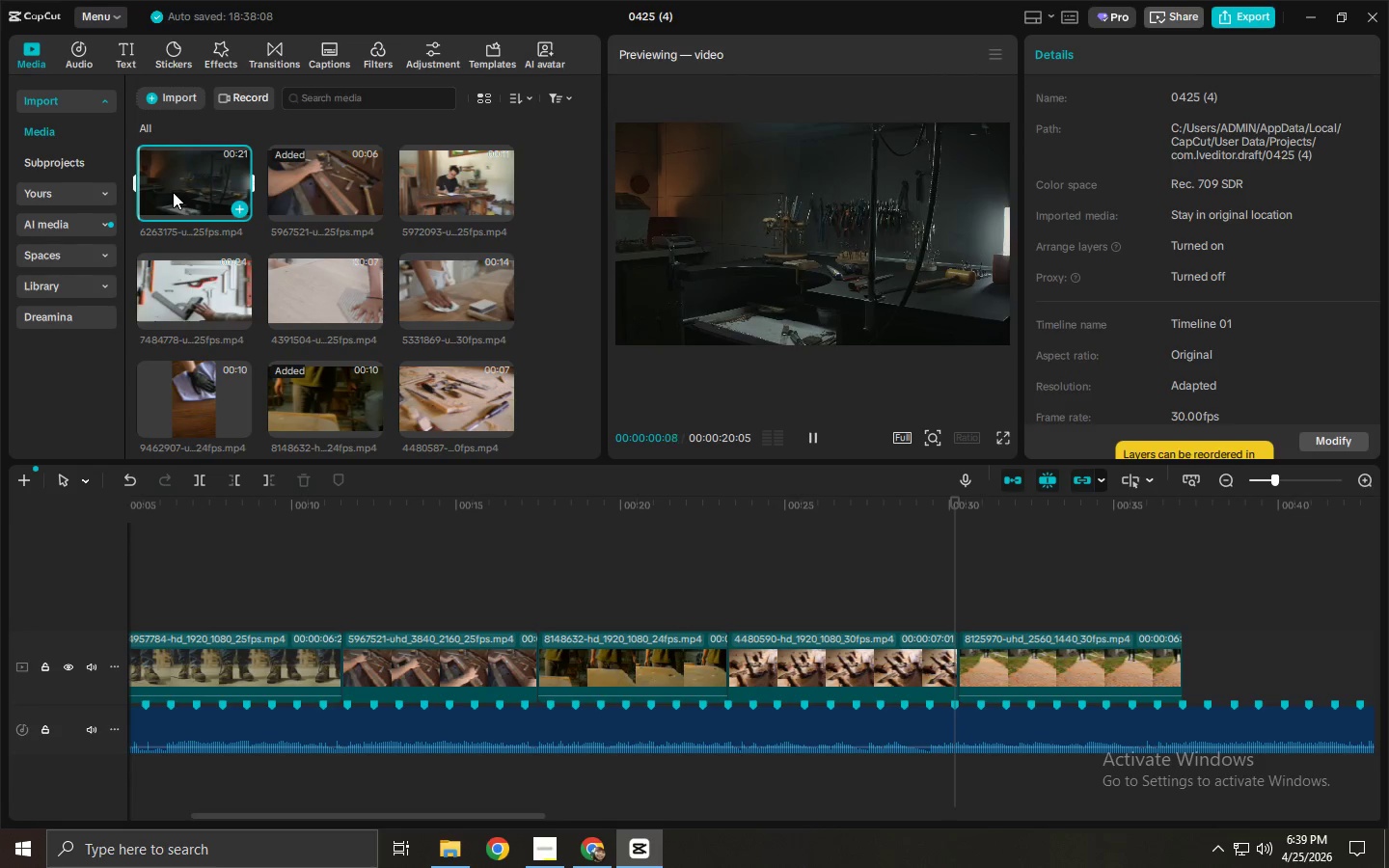 
scroll: coordinate [288, 256], scroll_direction: down, amount: 2.0
 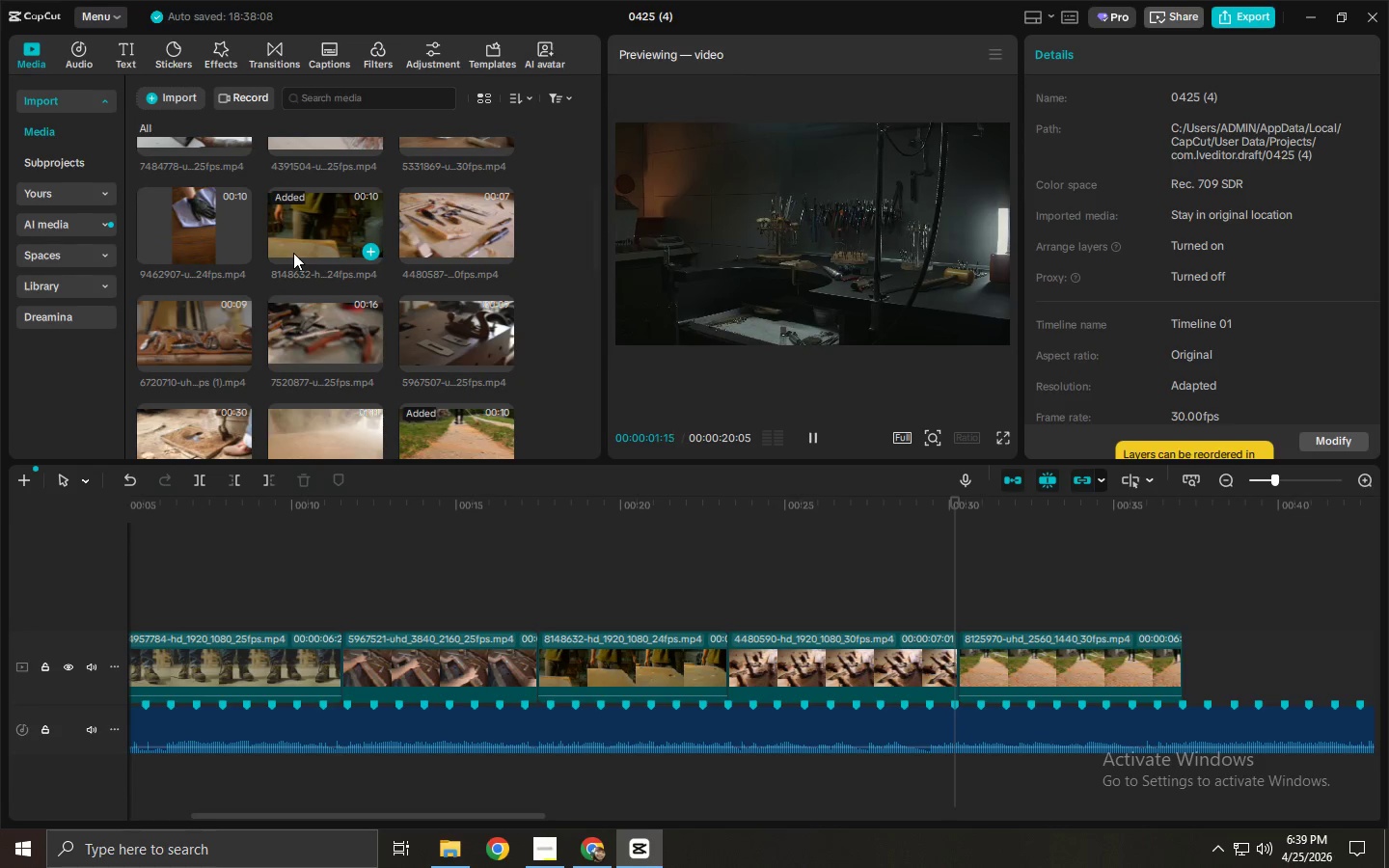 
left_click([315, 312])
 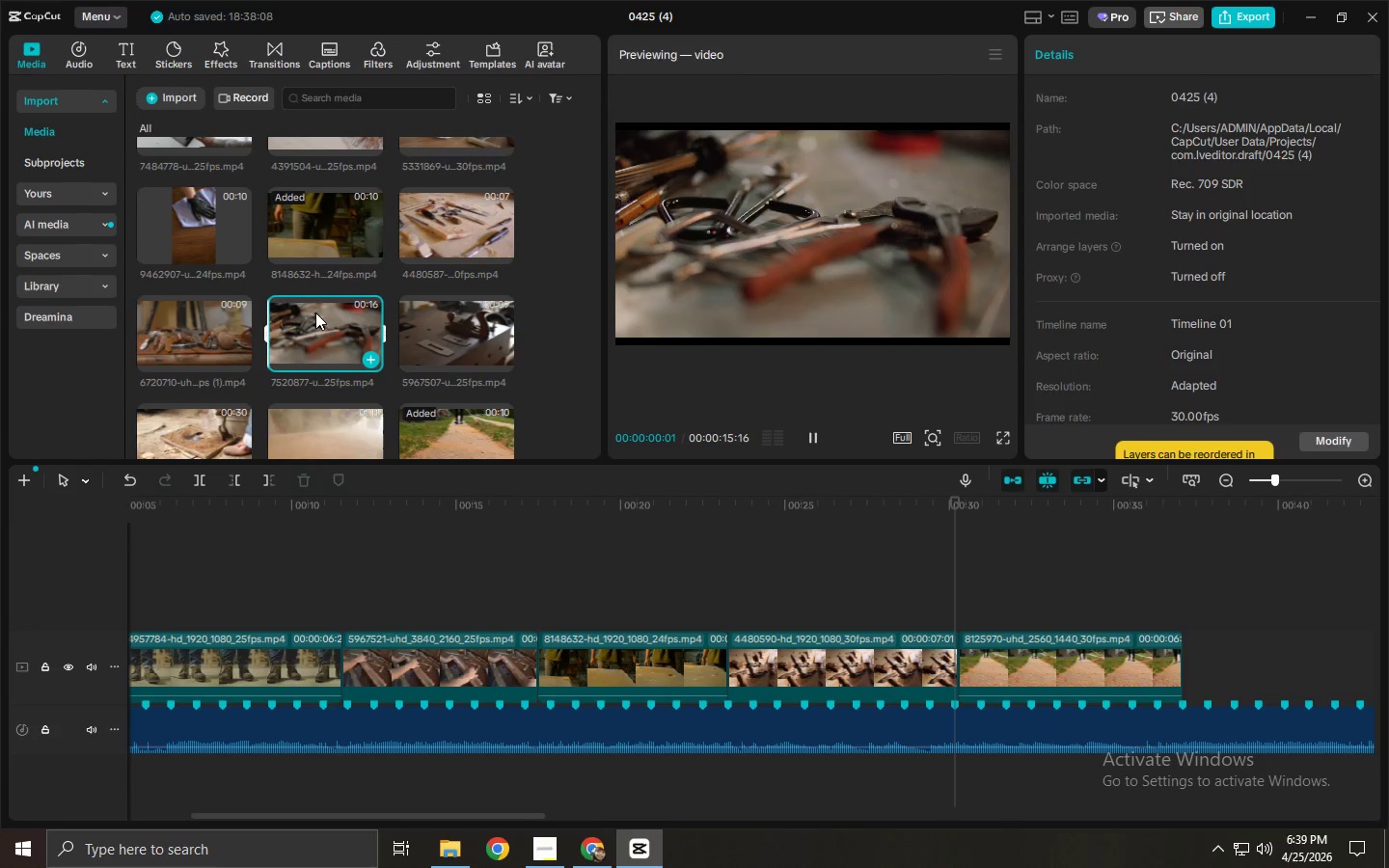 
scroll: coordinate [315, 312], scroll_direction: down, amount: 1.0
 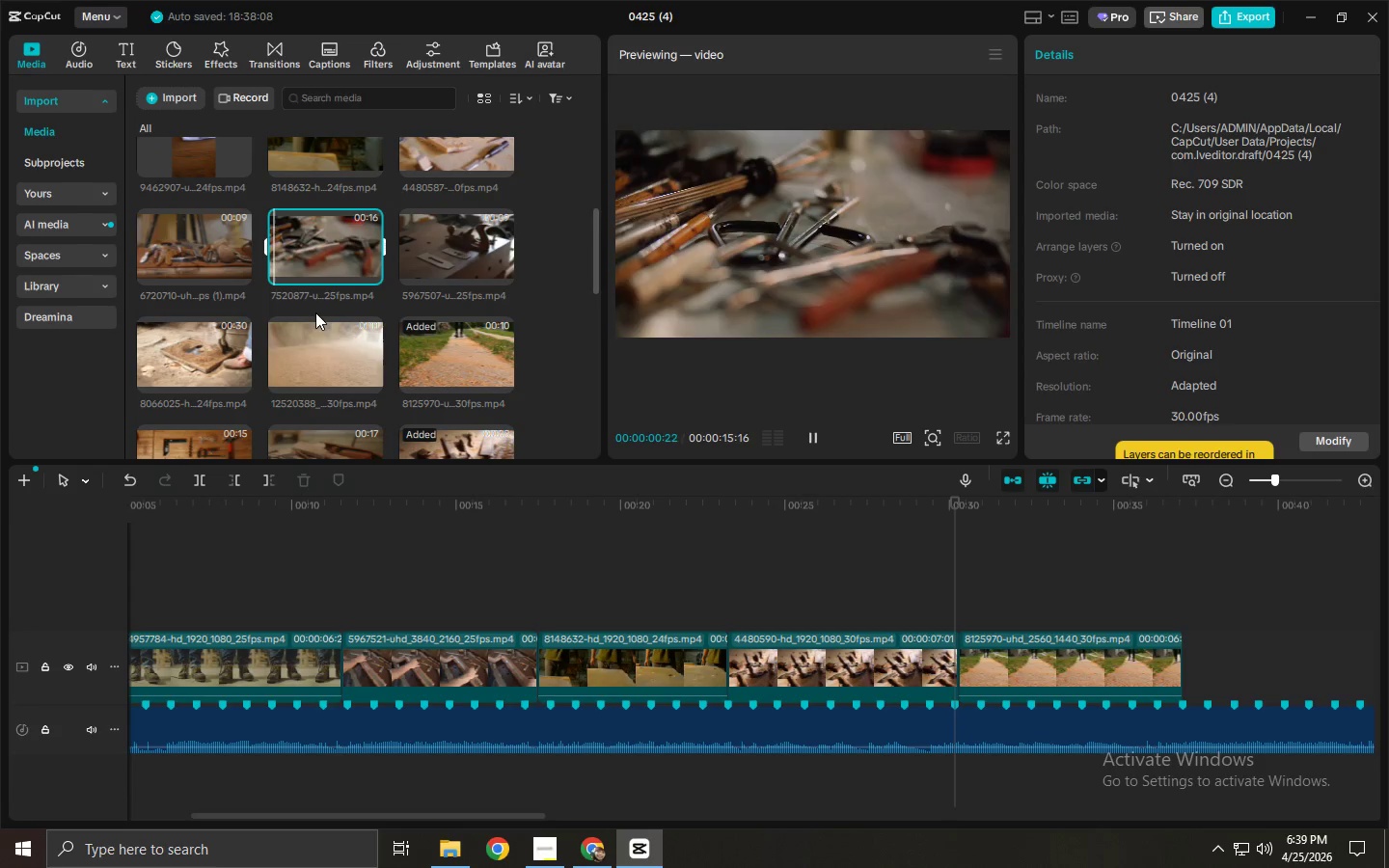 
left_click([324, 351])
 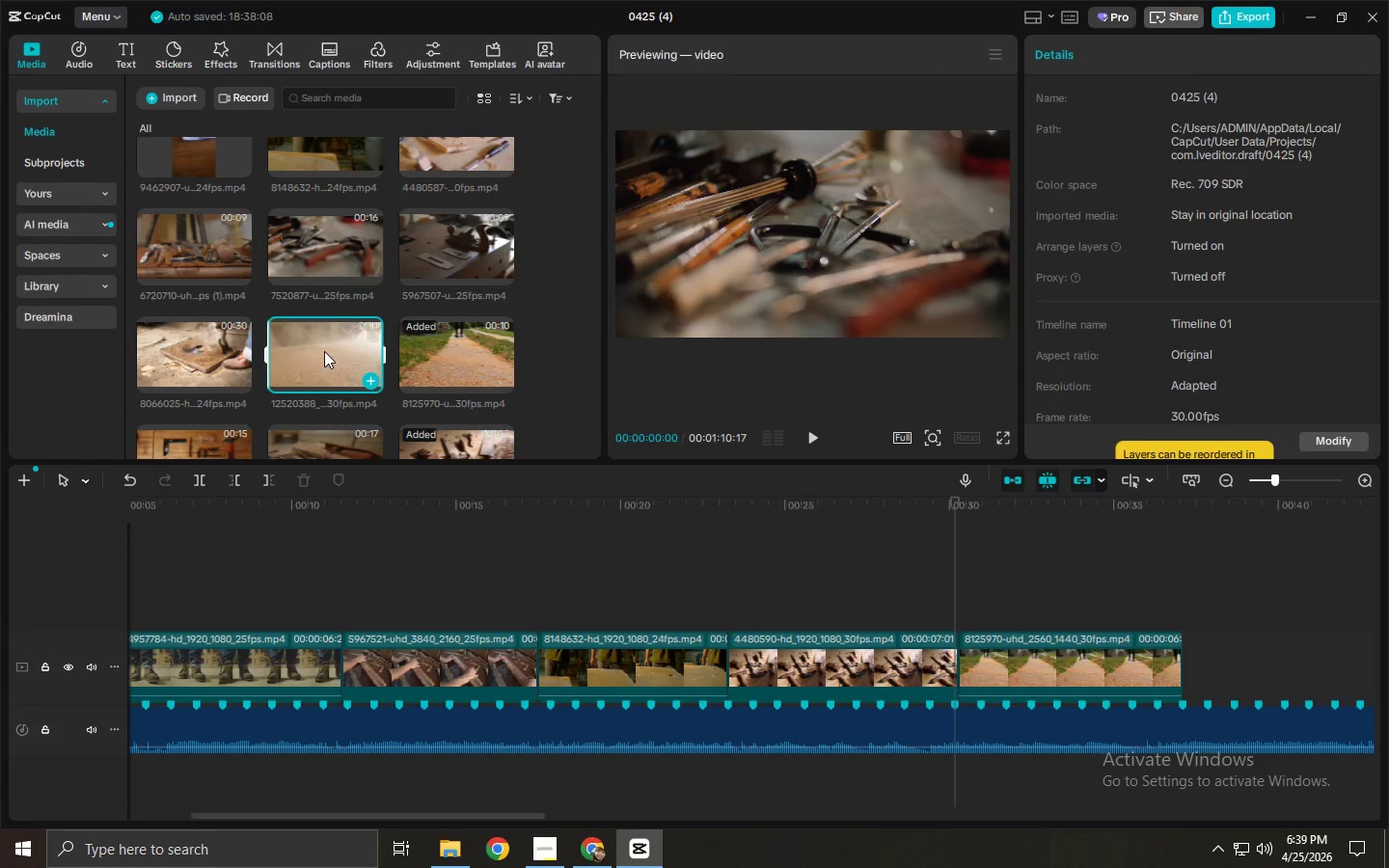 
scroll: coordinate [318, 328], scroll_direction: down, amount: 9.0
 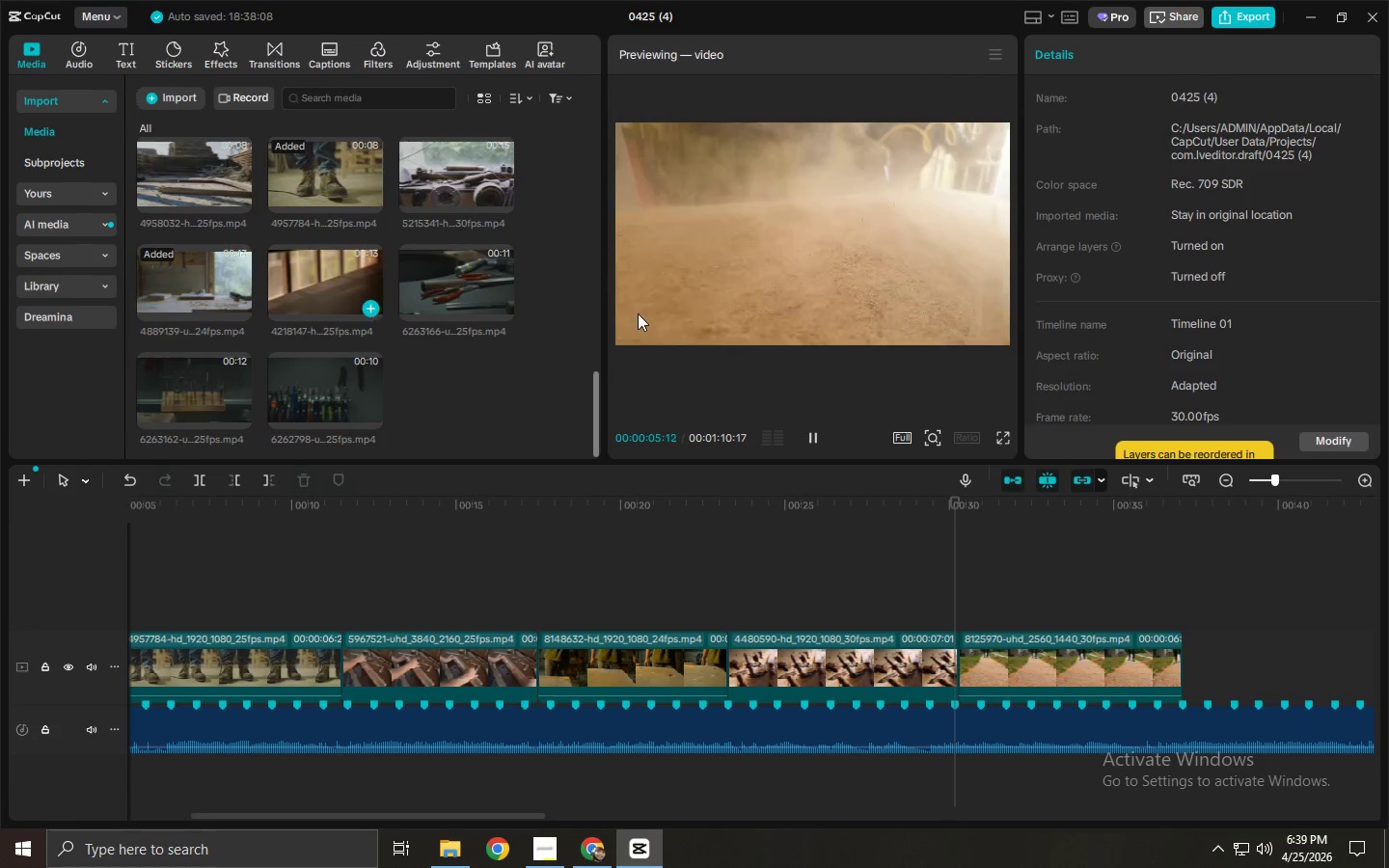 
key(Alt+AltLeft)
 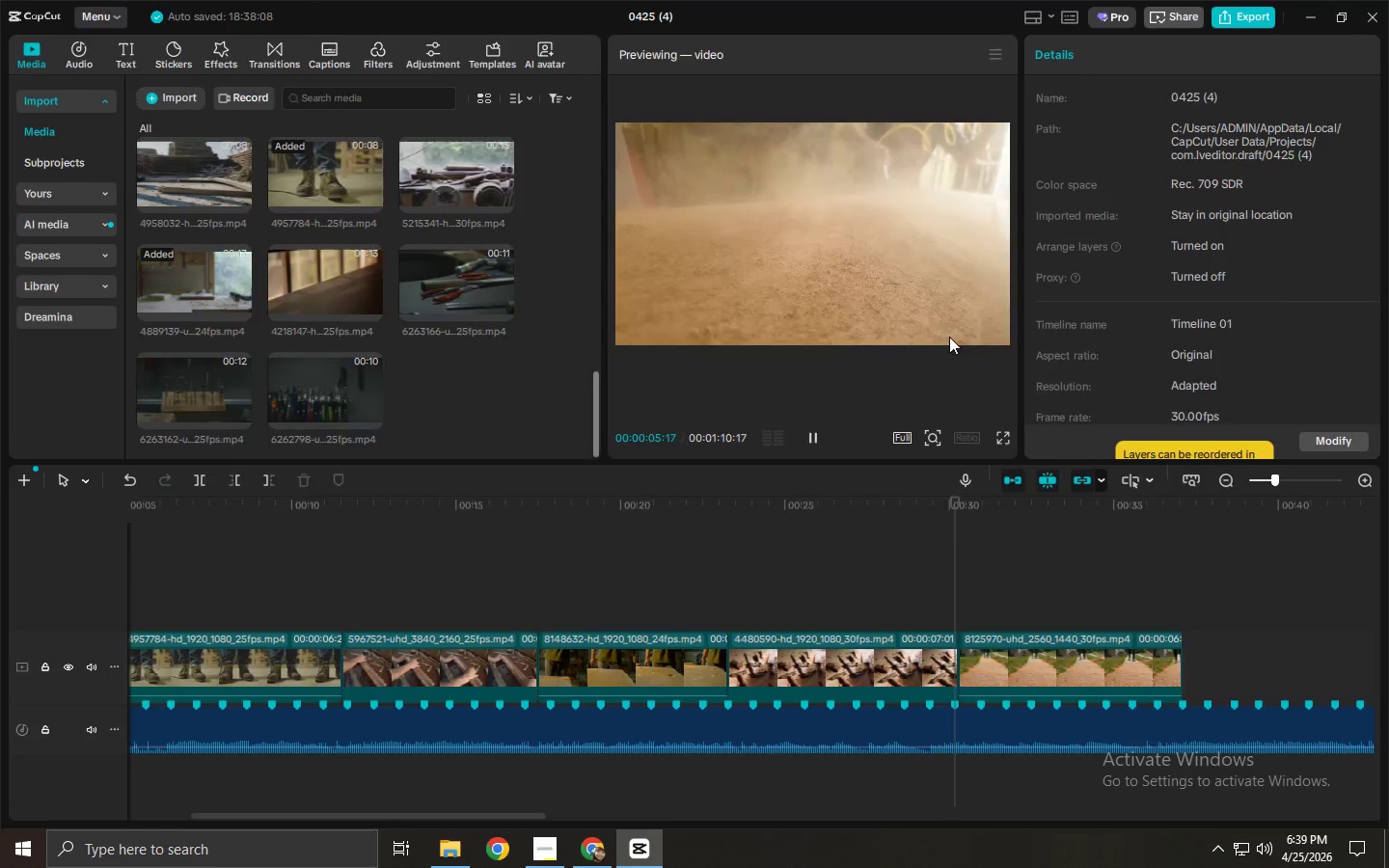 
key(Alt+Tab)
 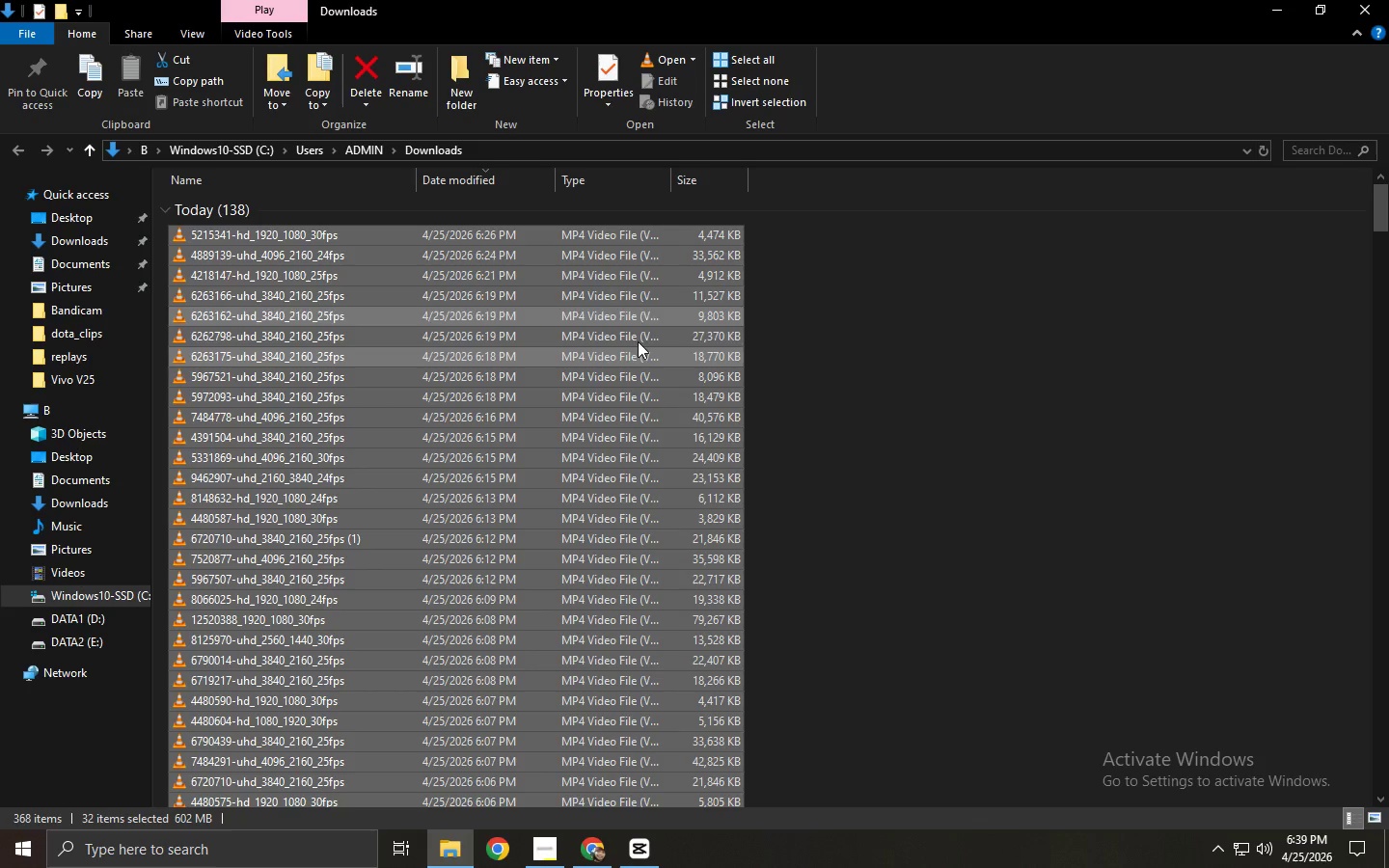 
left_click([901, 397])
 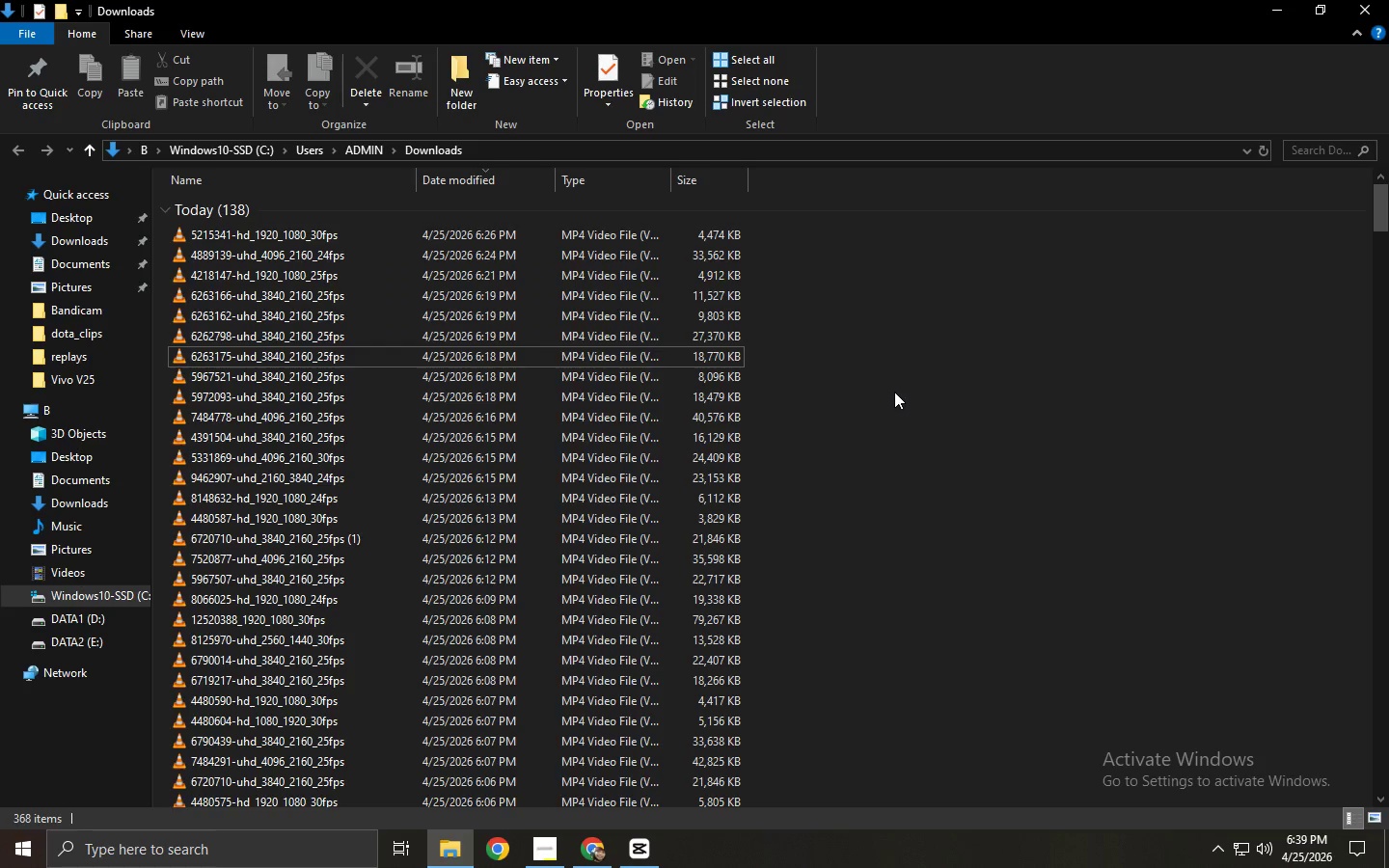 
scroll: coordinate [891, 388], scroll_direction: down, amount: 3.0
 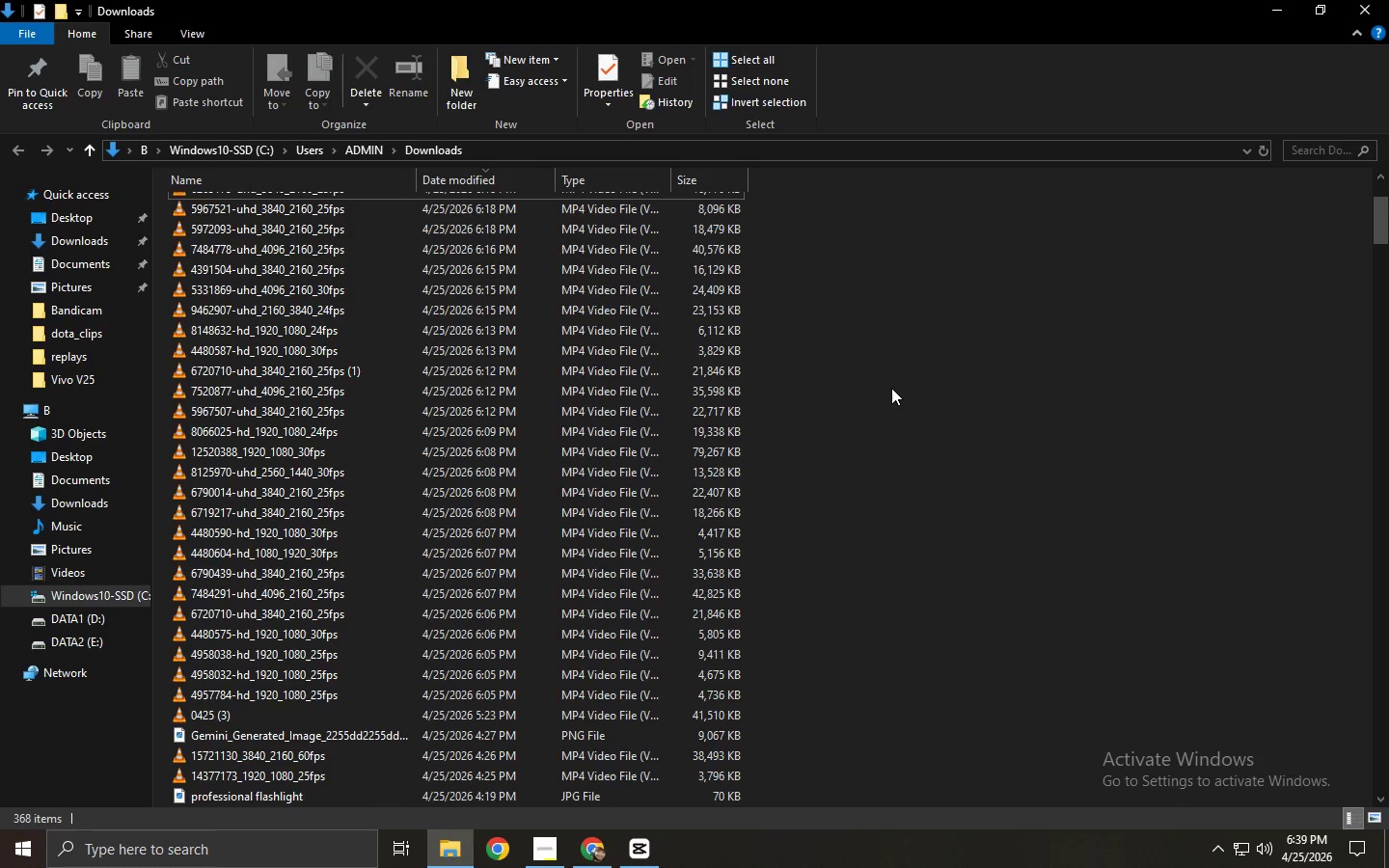 
key(Alt+AltLeft)
 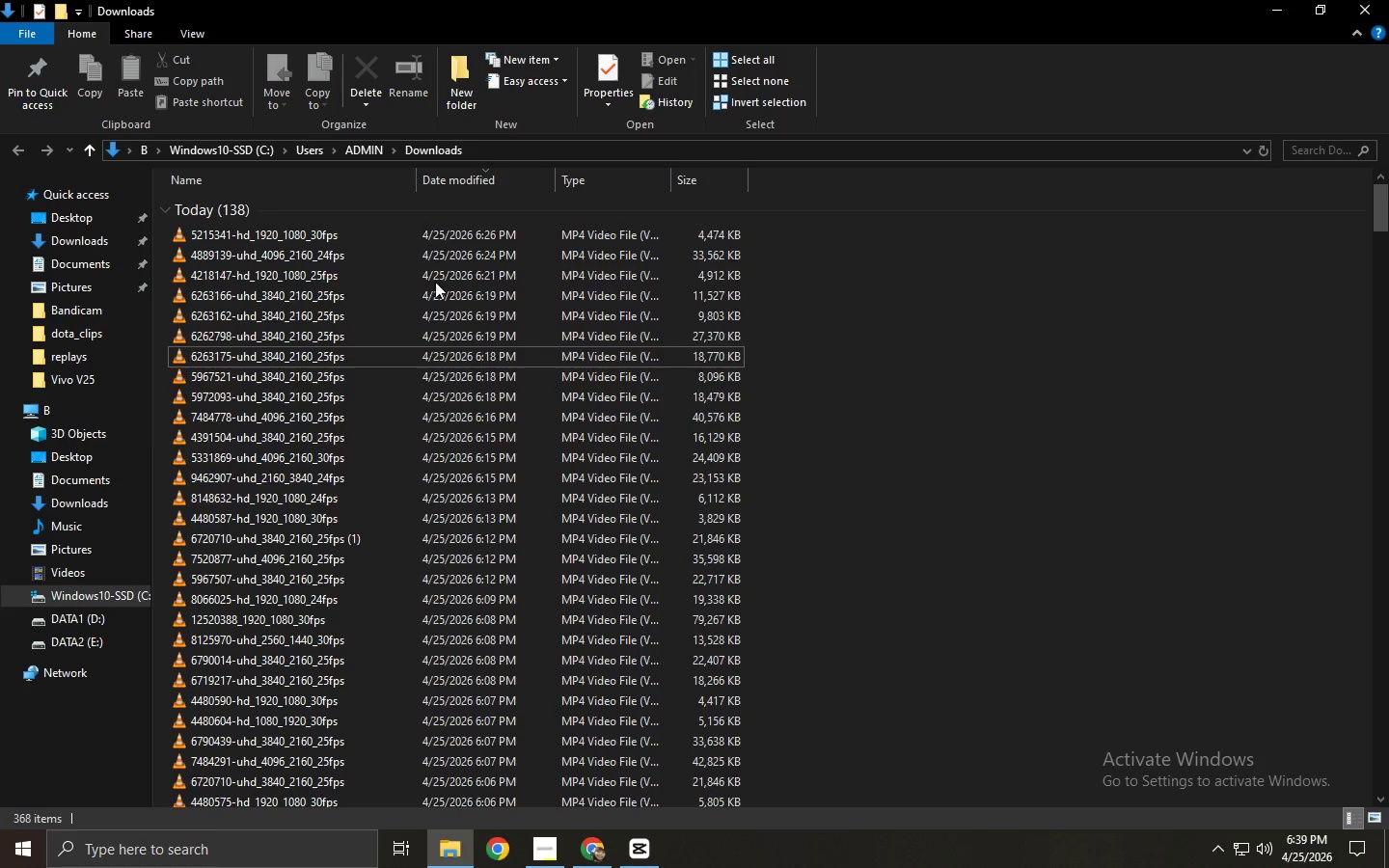 
key(Alt+Tab)
 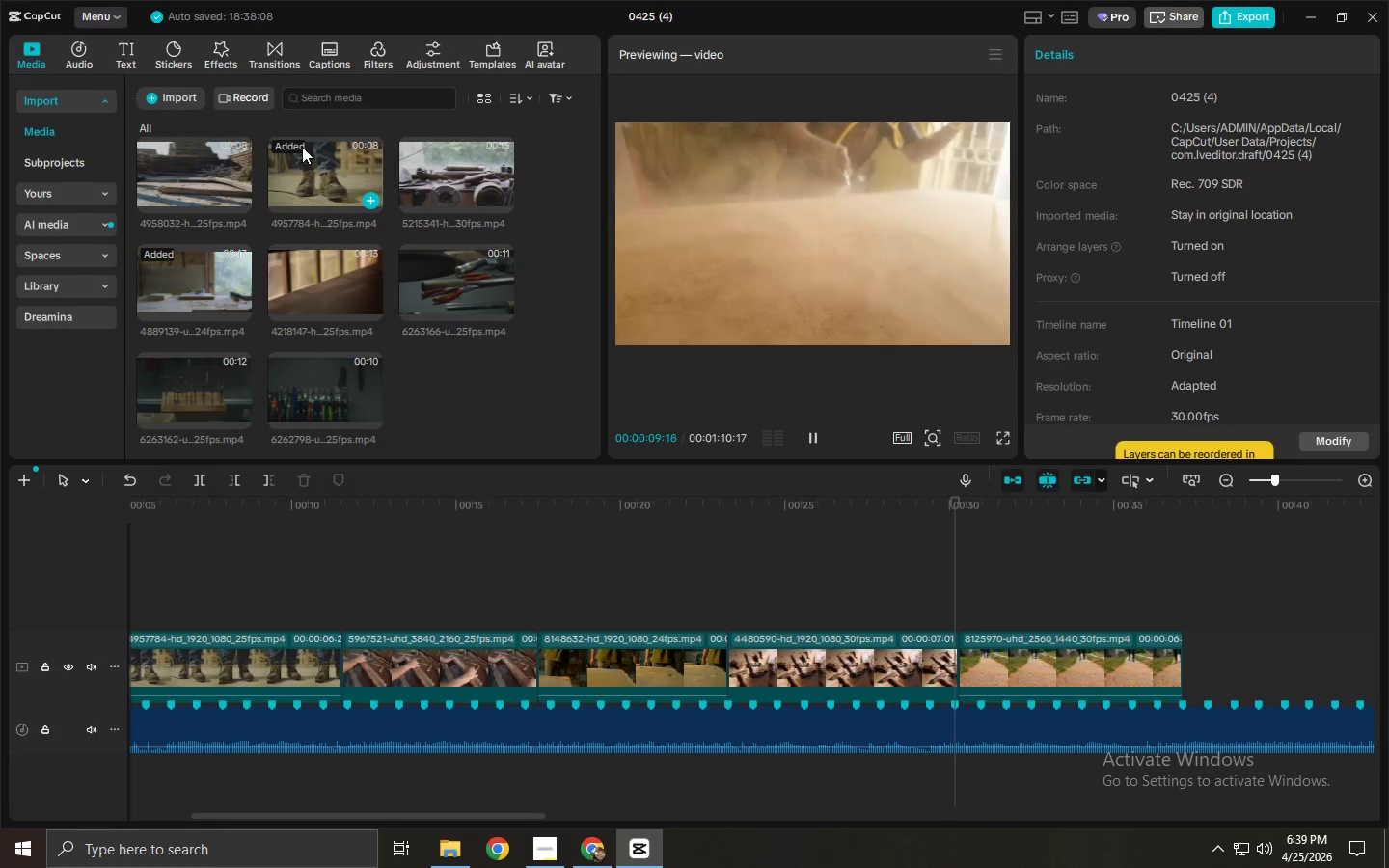 
scroll: coordinate [891, 388], scroll_direction: up, amount: 6.0
 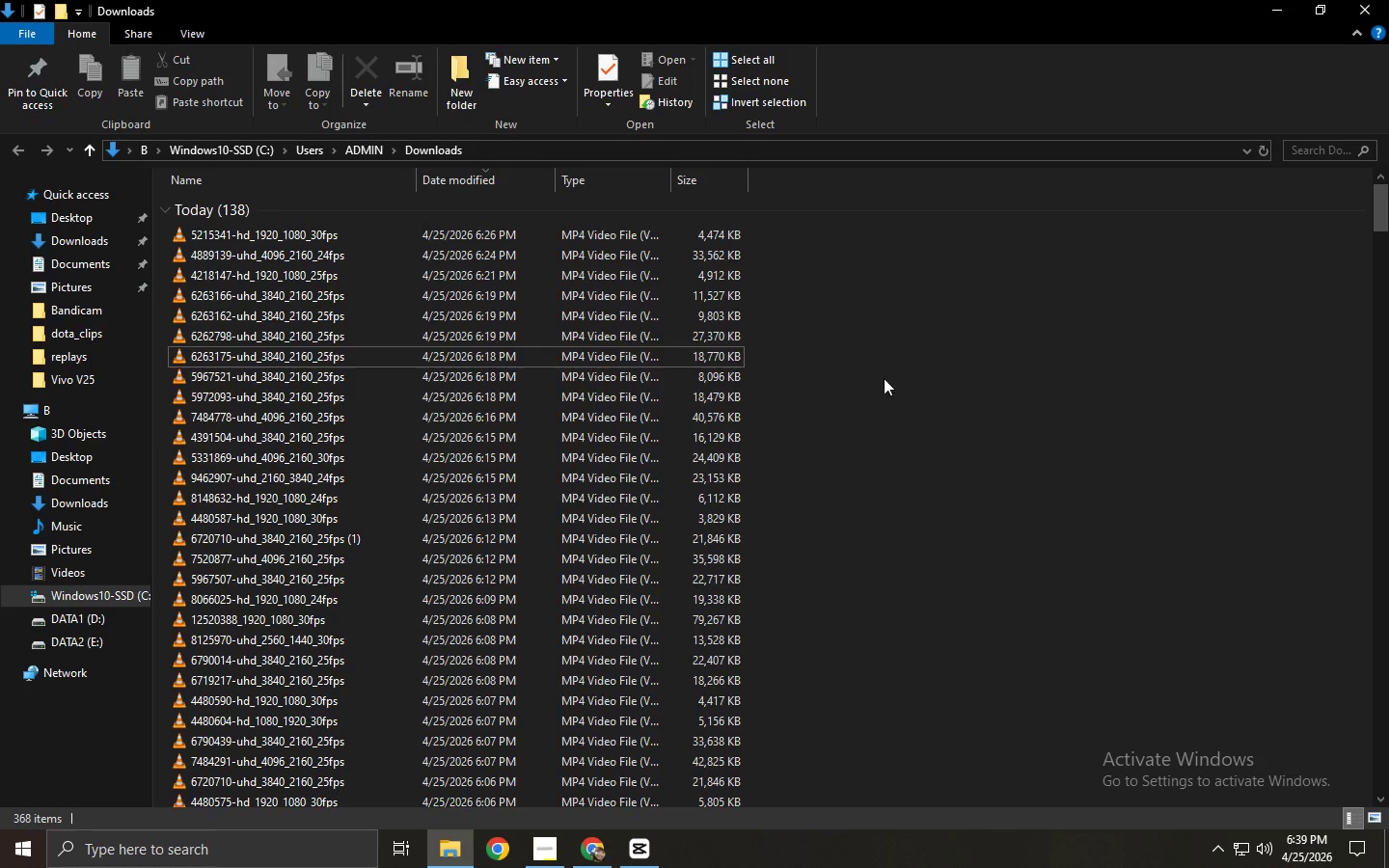 
hold_key(key=AltLeft, duration=0.34)
 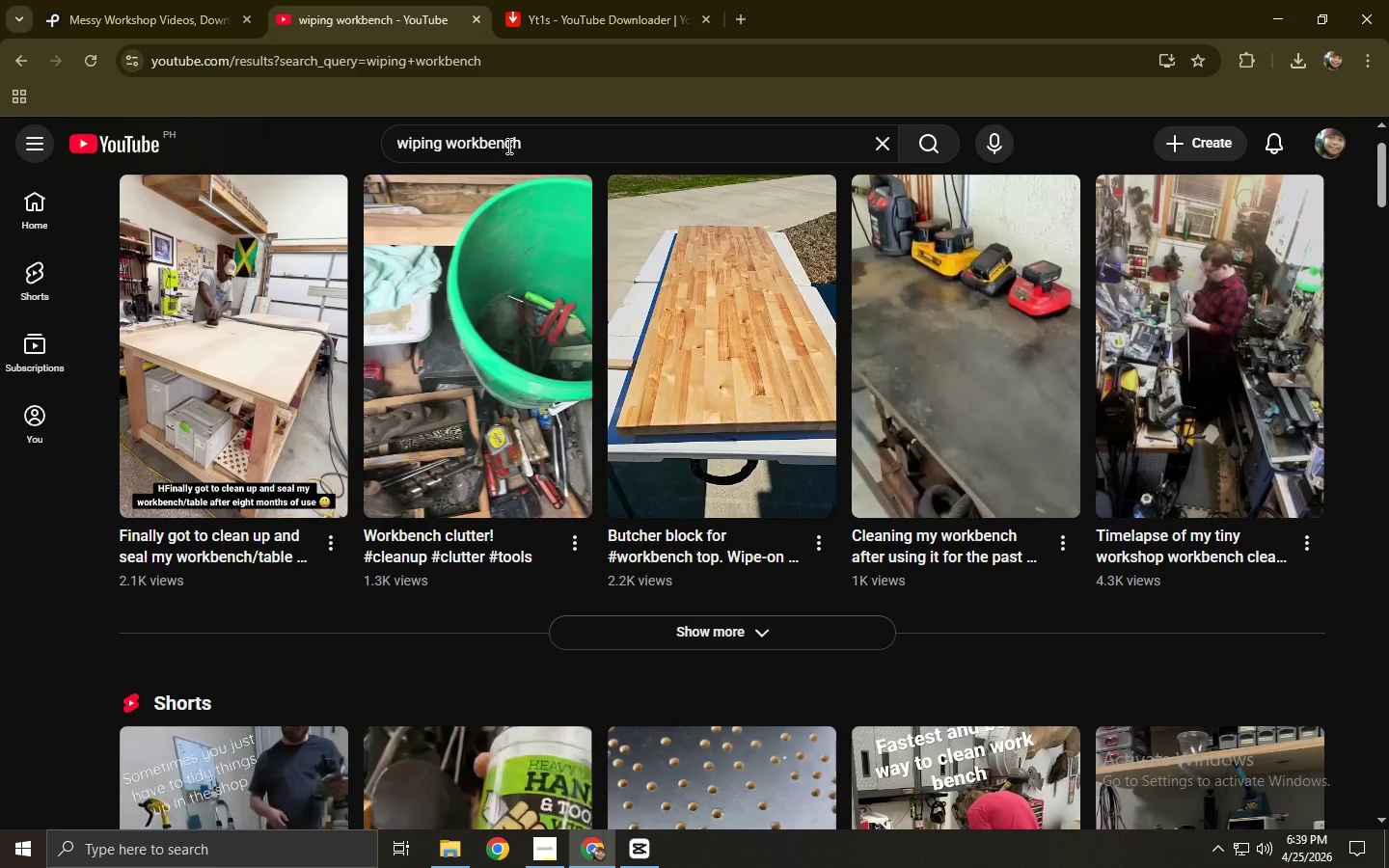 
key(Tab)
key(Tab)
type(vacuum dus)
 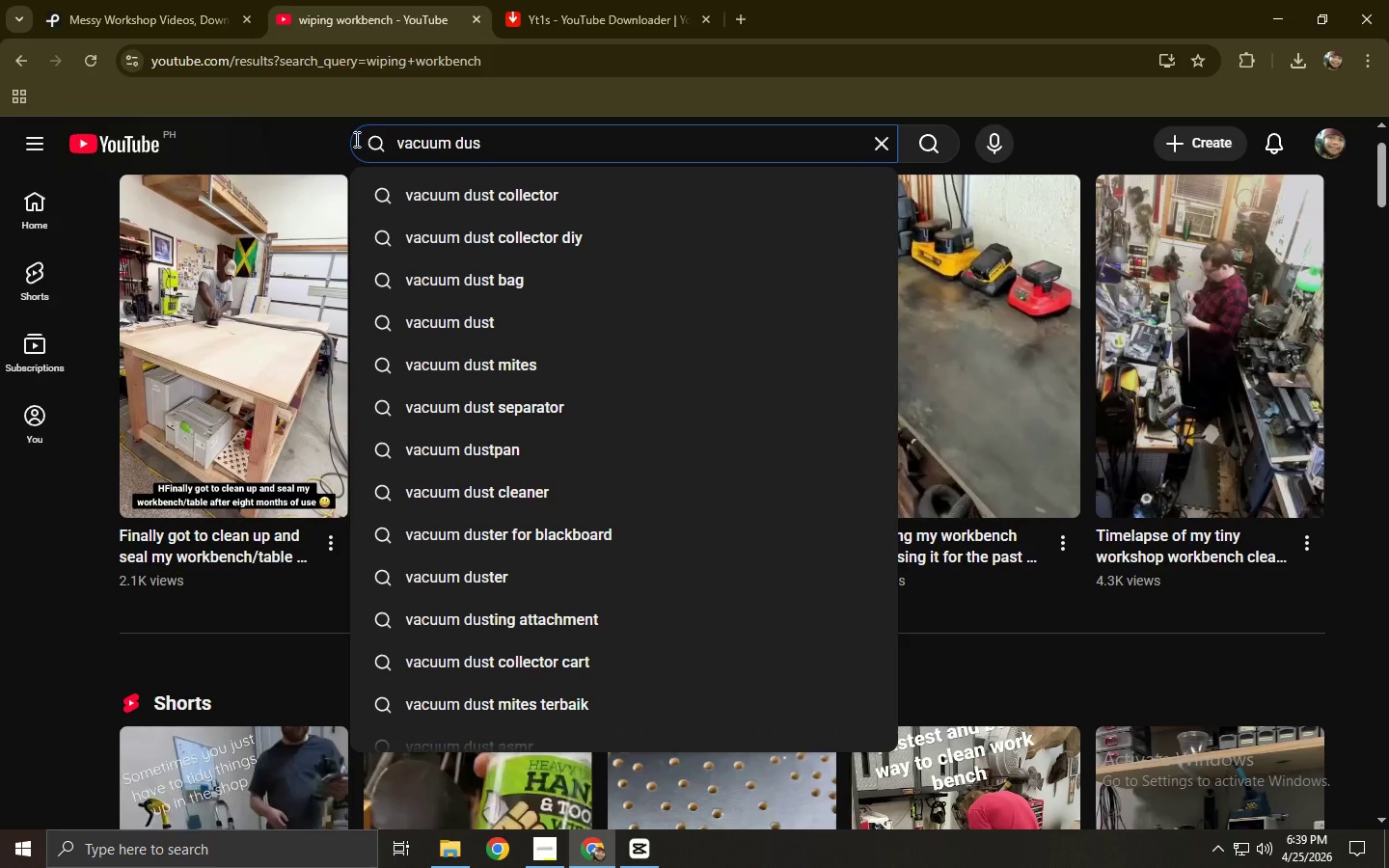 
left_click_drag(start_coordinate=[570, 142], to_coordinate=[372, 143])
 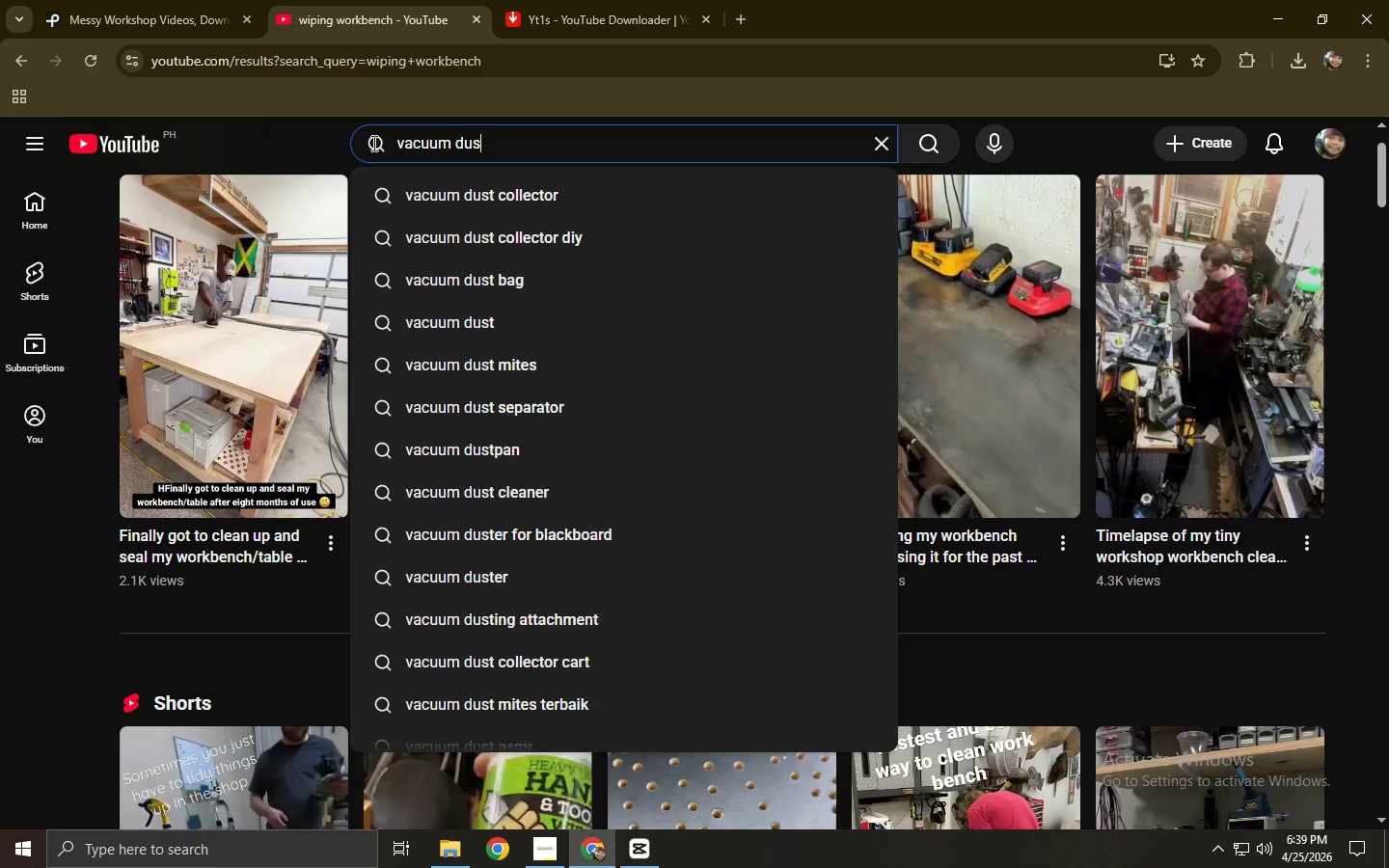 
left_click([485, 180])
 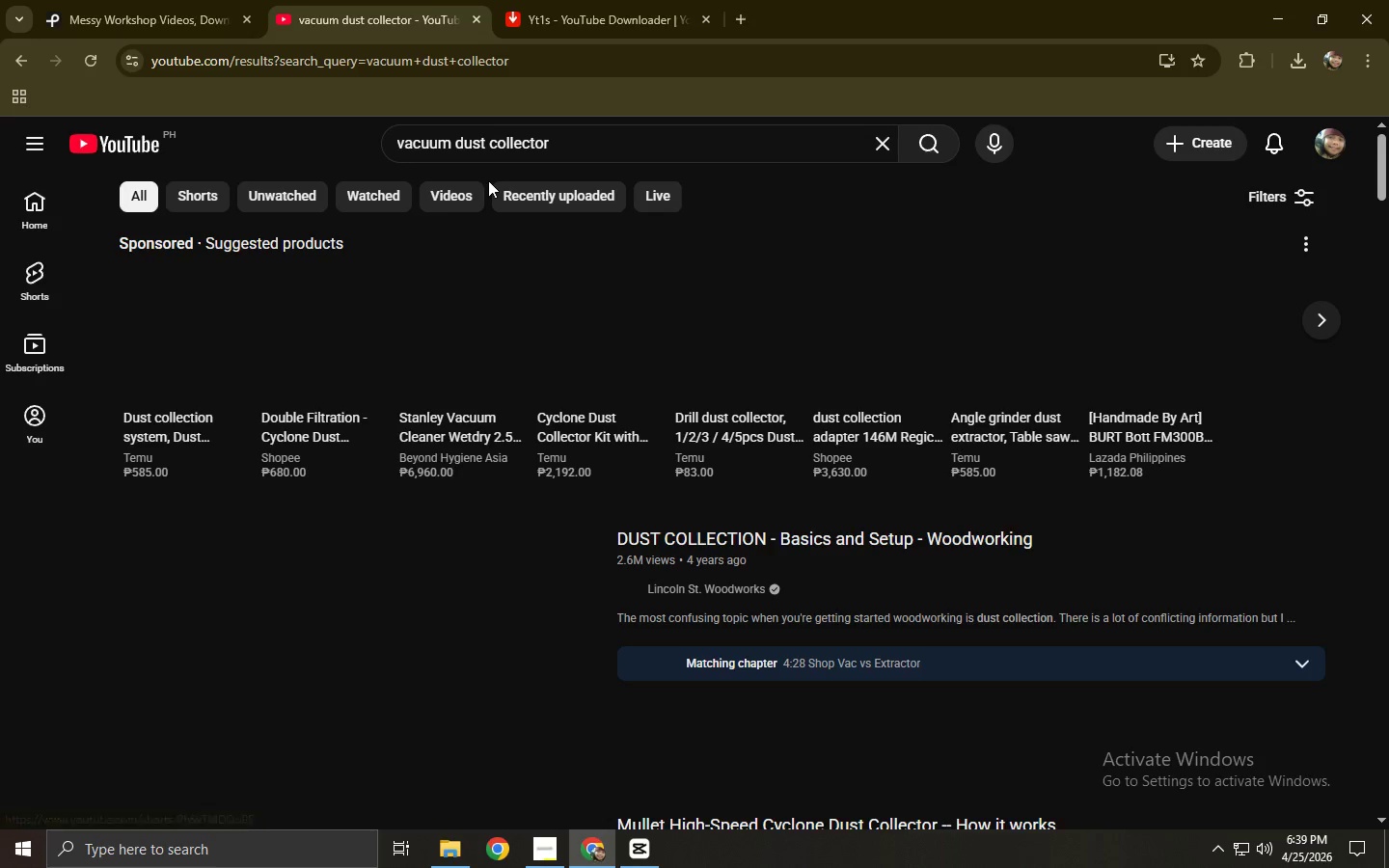 
scroll: coordinate [302, 293], scroll_direction: down, amount: 18.0
 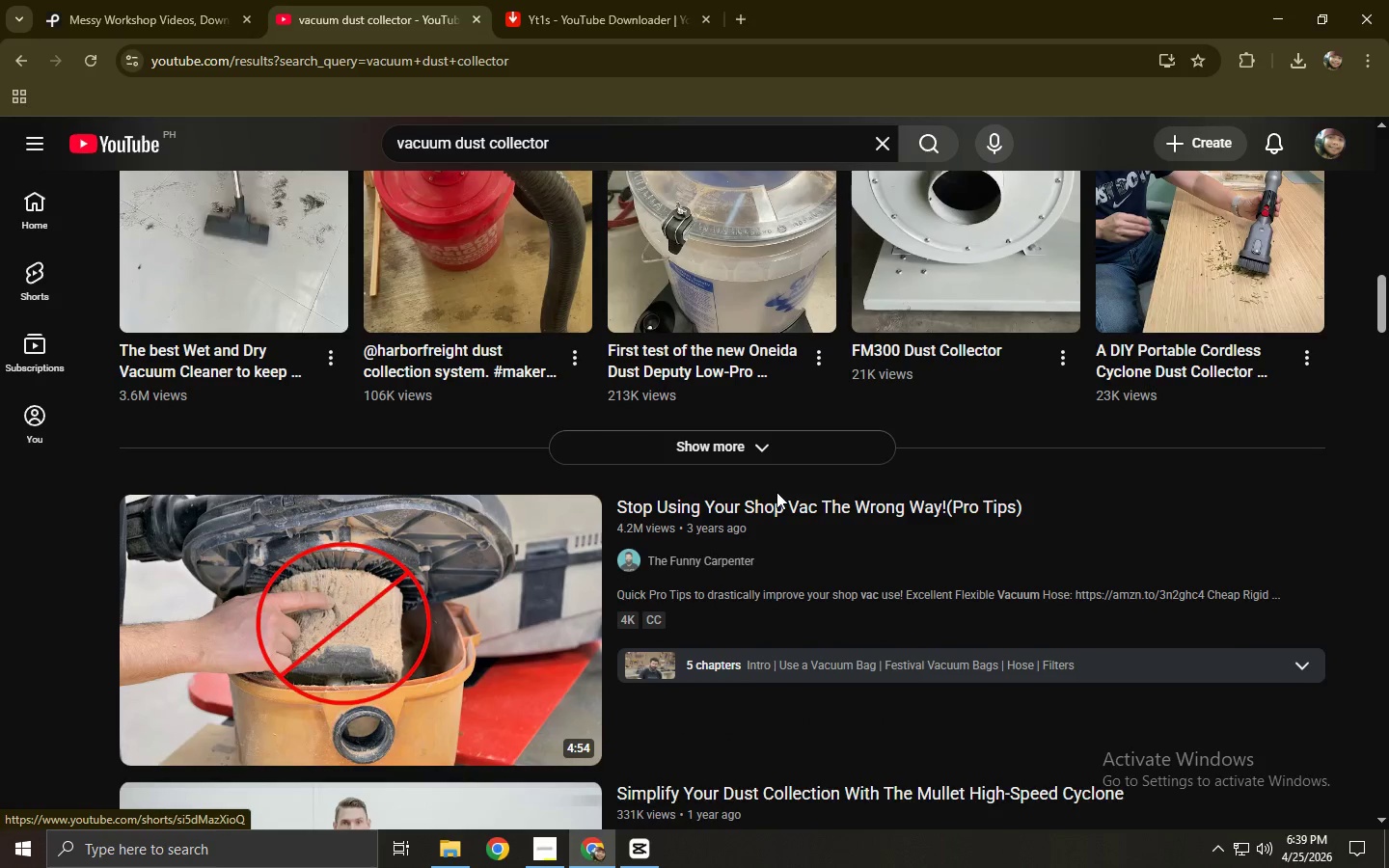 
left_click([738, 454])
 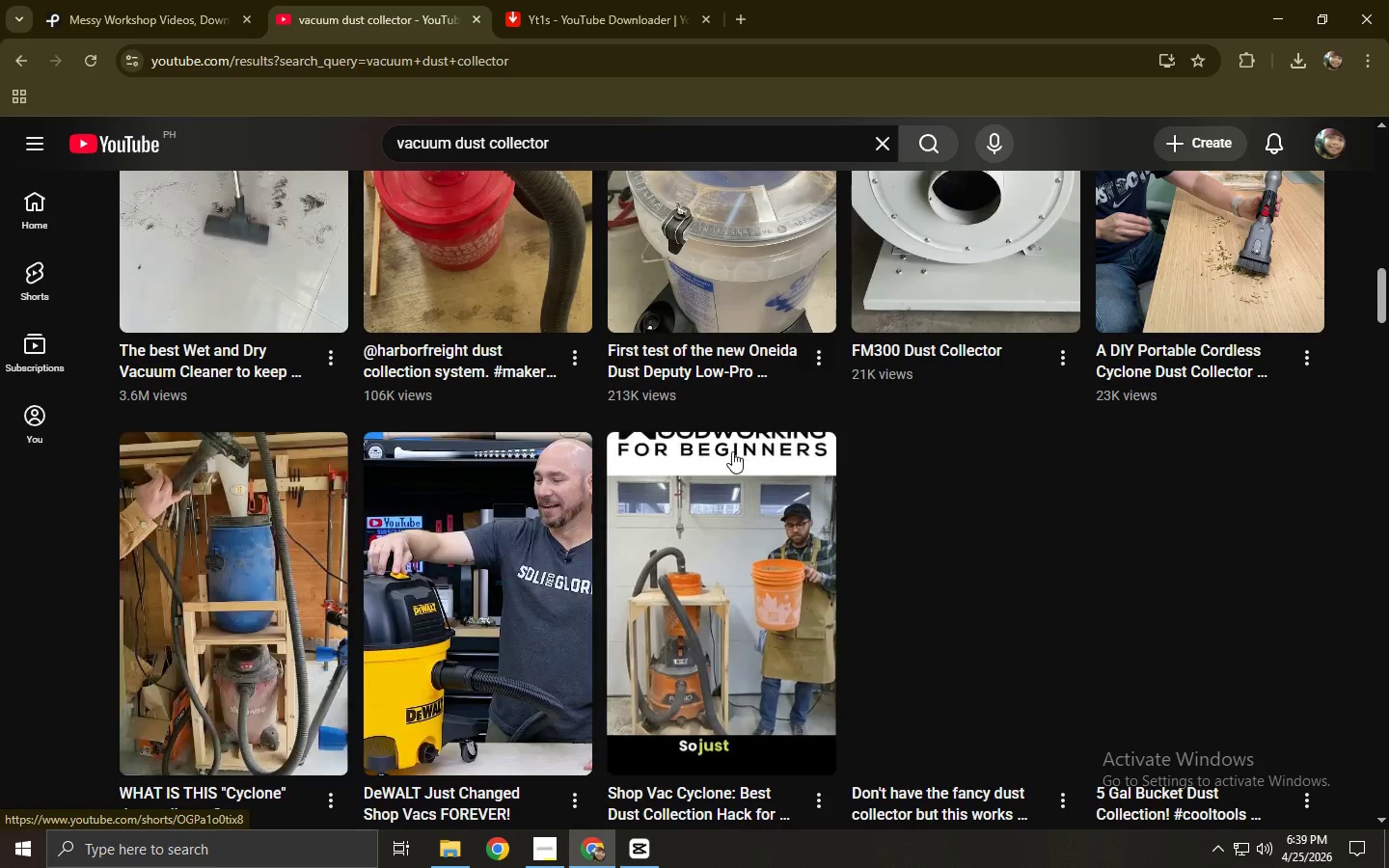 
scroll: coordinate [526, 365], scroll_direction: down, amount: 6.0
 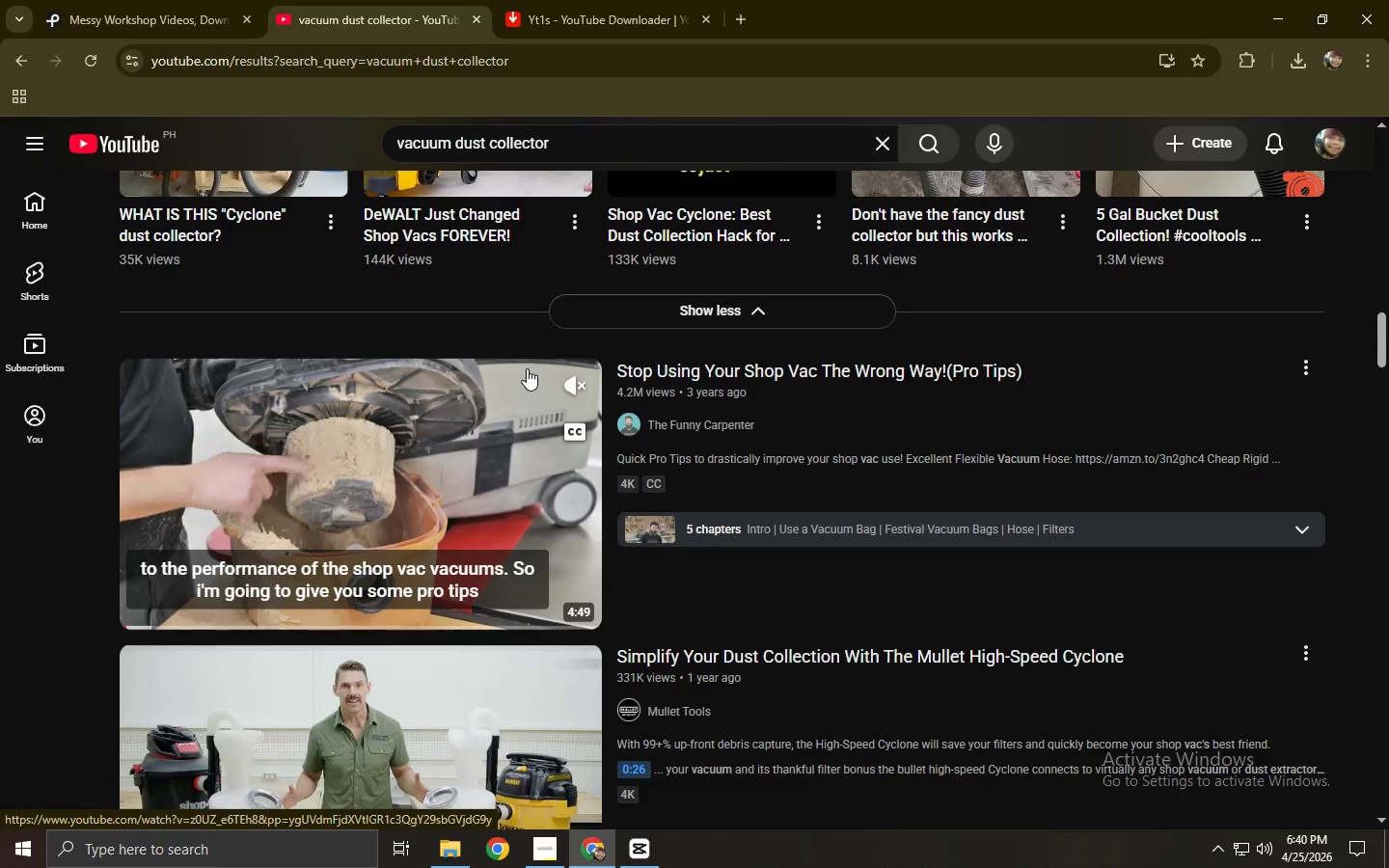 
wait(6.79)
 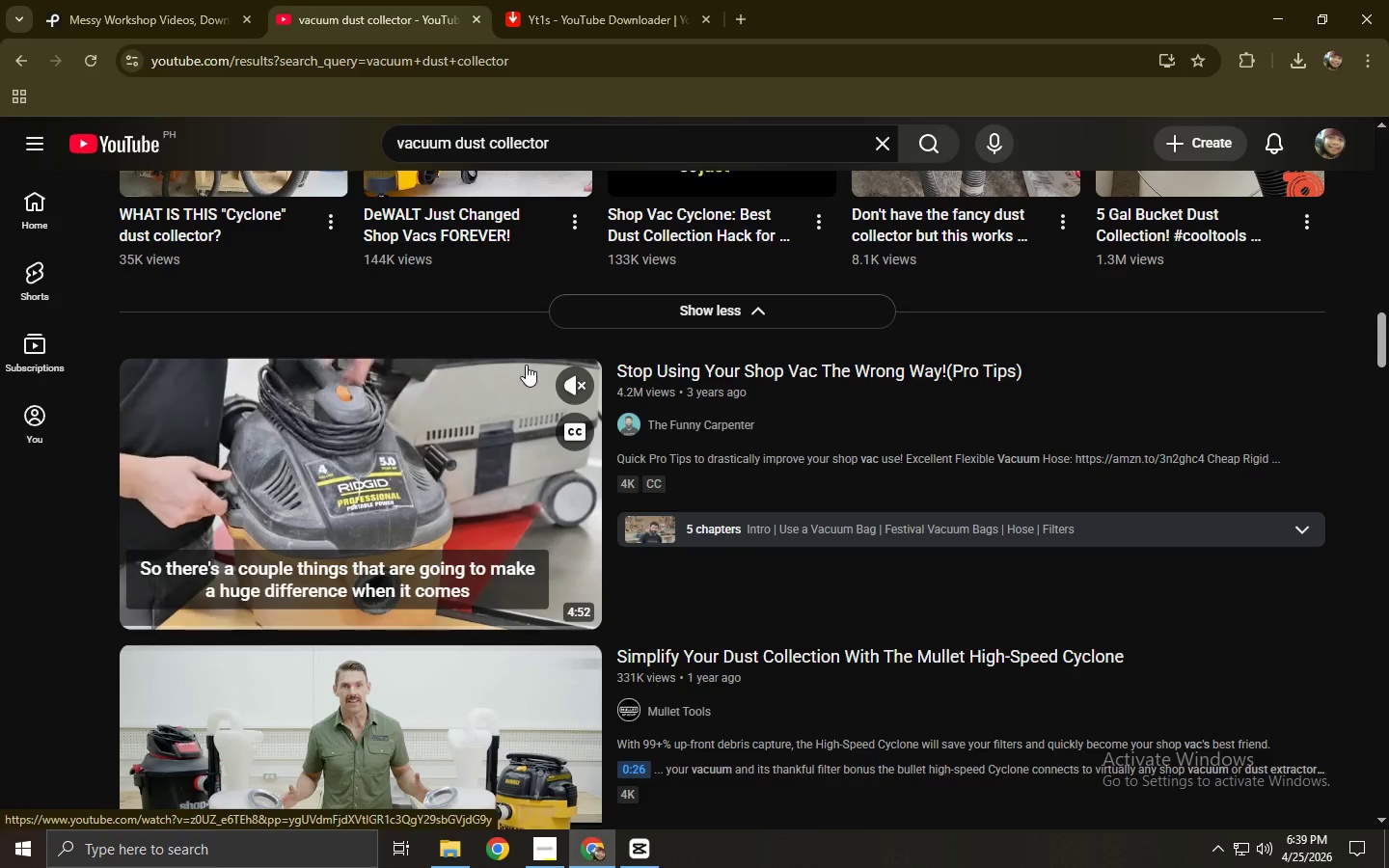 
scroll: coordinate [406, 386], scroll_direction: down, amount: 7.0
 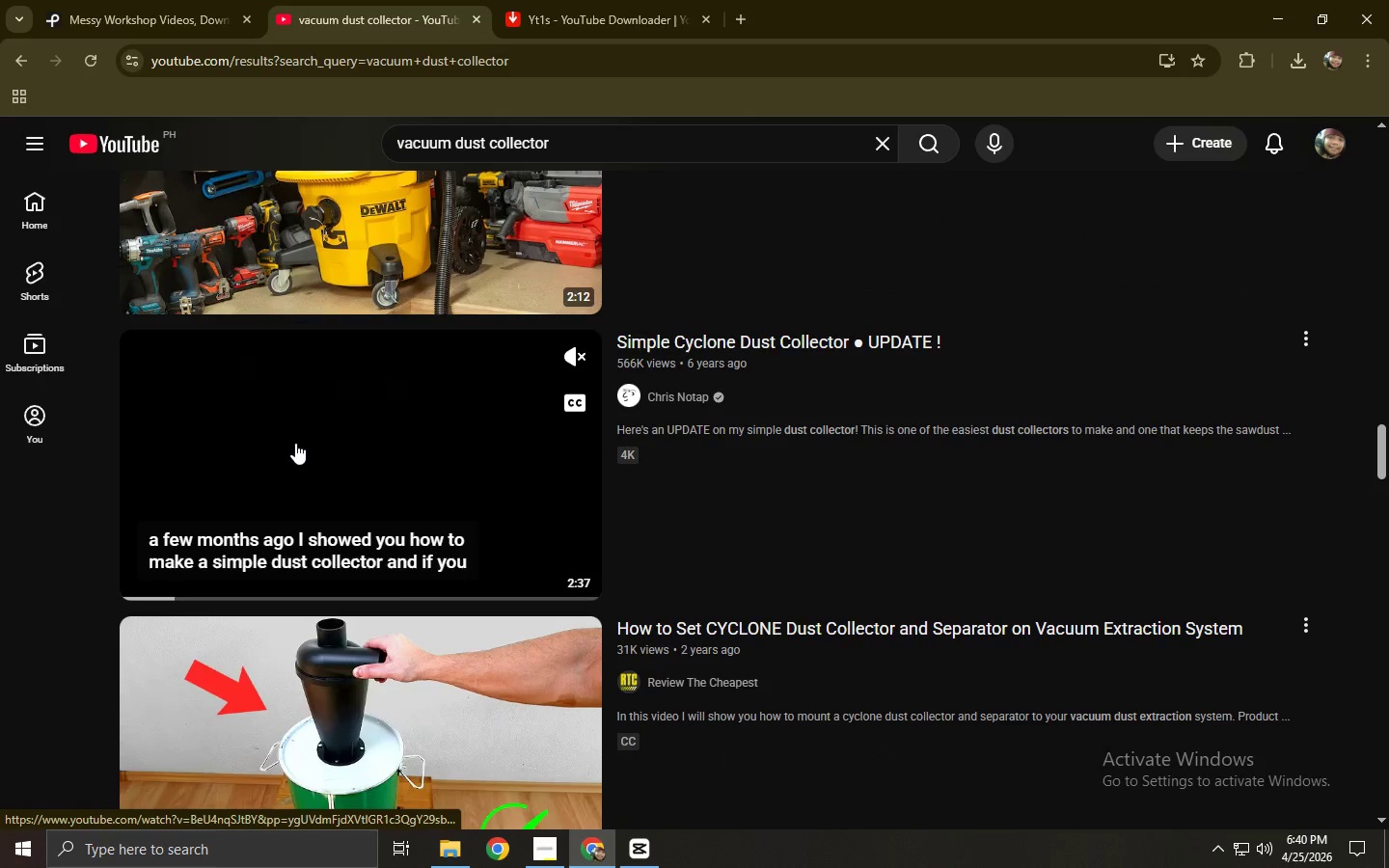 
left_click([200, 586])
 